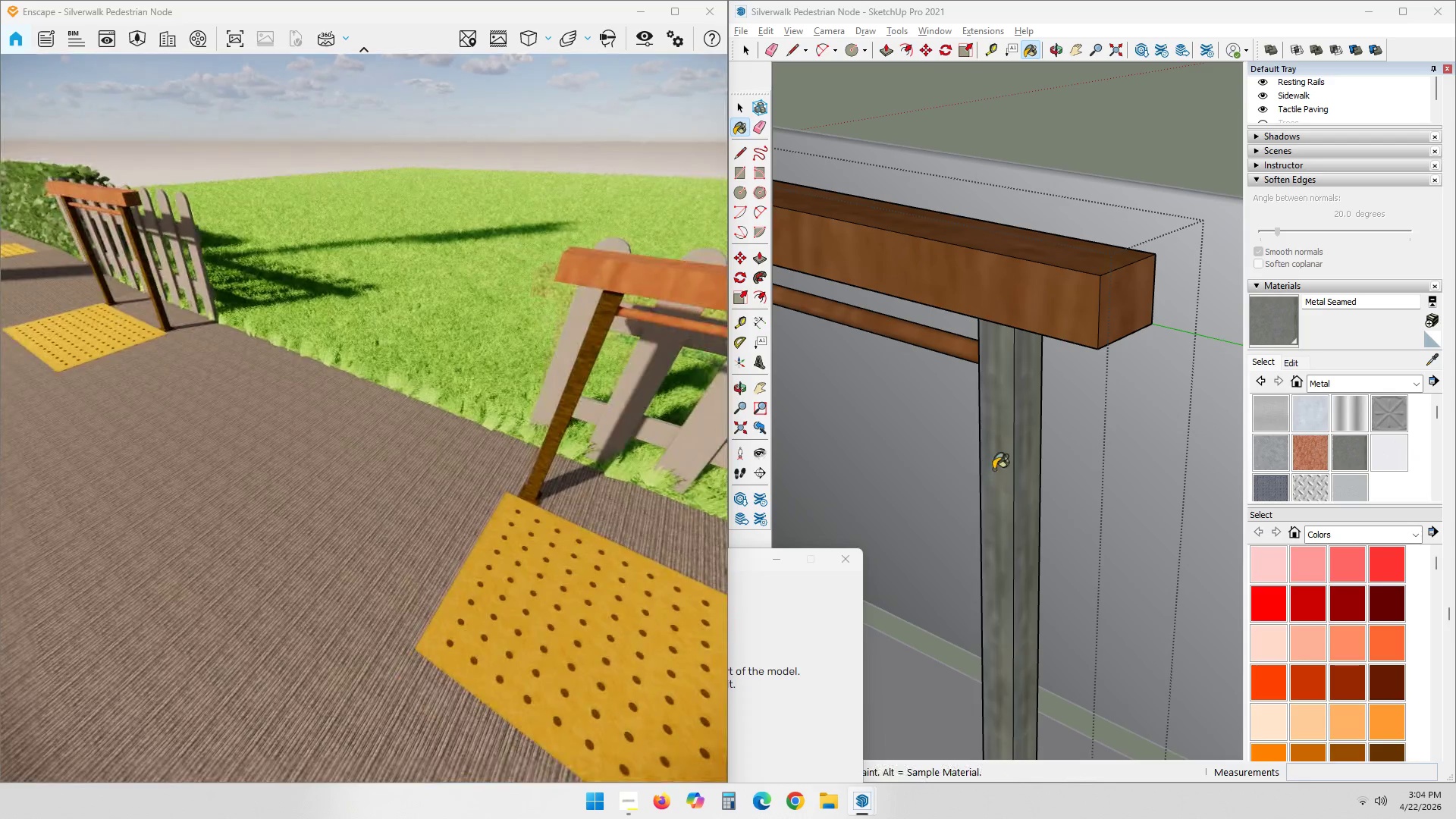 
scroll: coordinate [907, 403], scroll_direction: down, amount: 9.0
 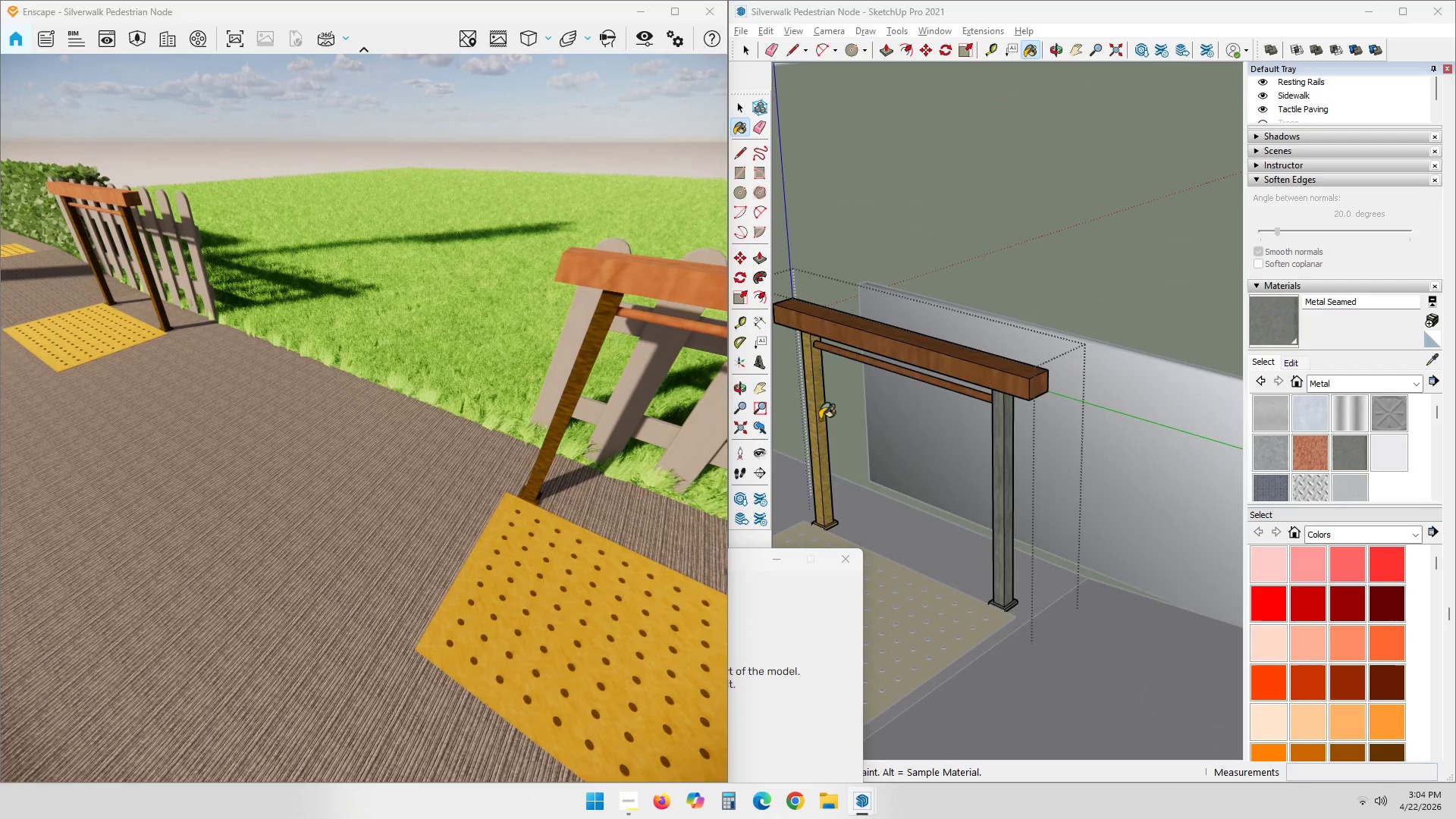 
left_click([816, 419])
 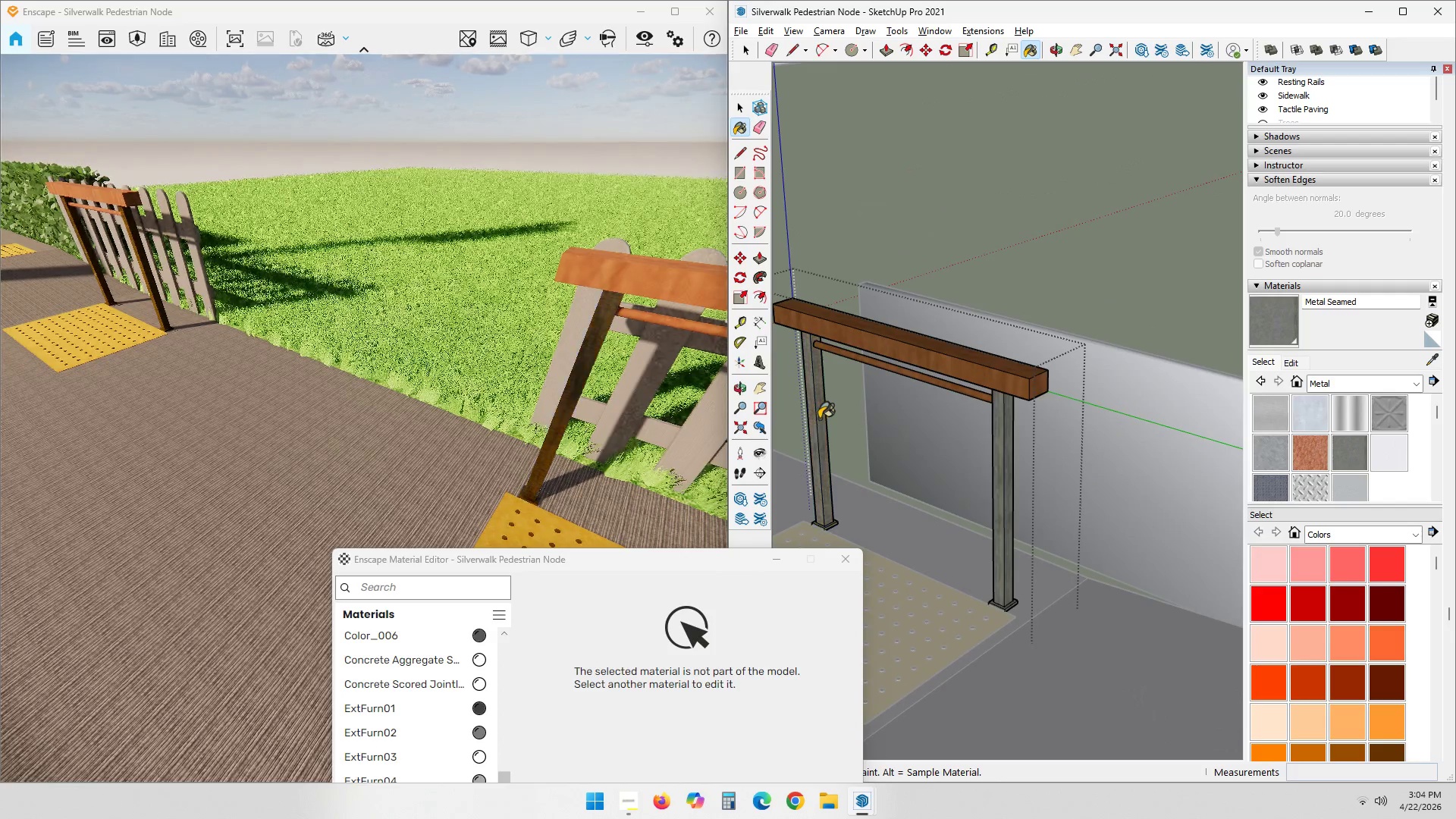 
hold_key(key=ShiftLeft, duration=0.81)
scroll: coordinate [827, 419], scroll_direction: down, amount: 5.0
 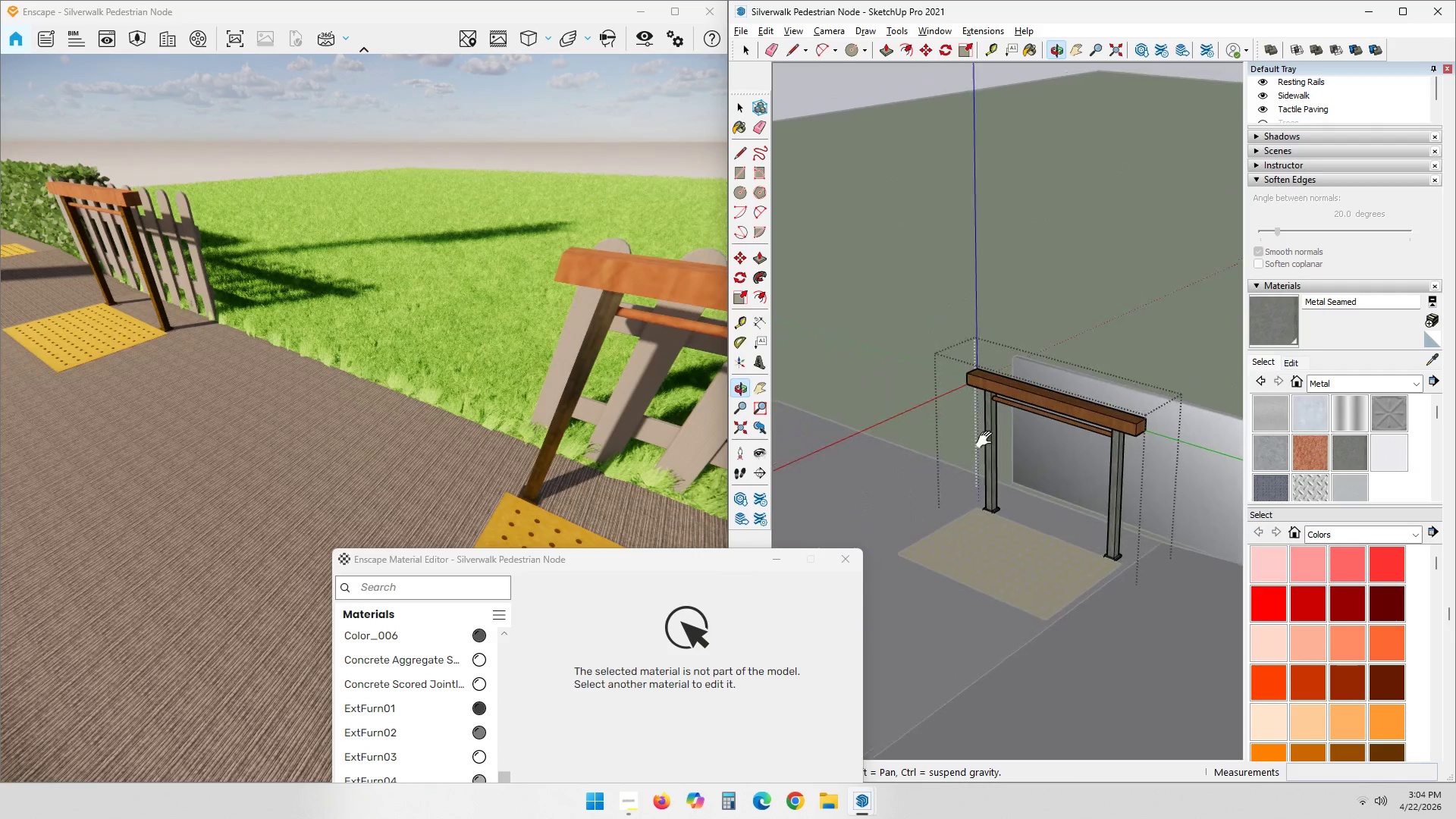 
hold_key(key=ShiftLeft, duration=0.45)
scroll: coordinate [1021, 459], scroll_direction: down, amount: 2.0
 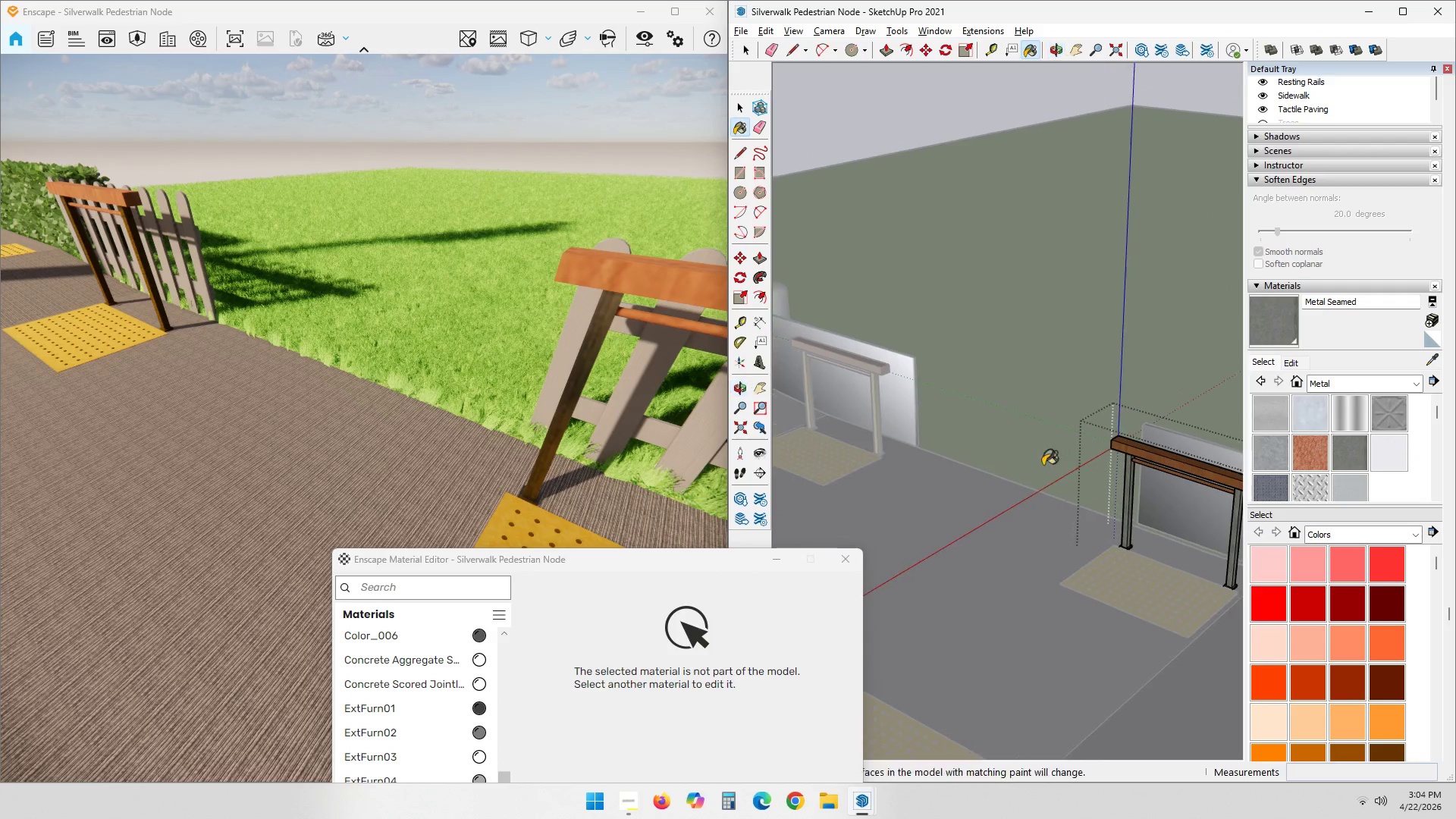 
key(Space)
 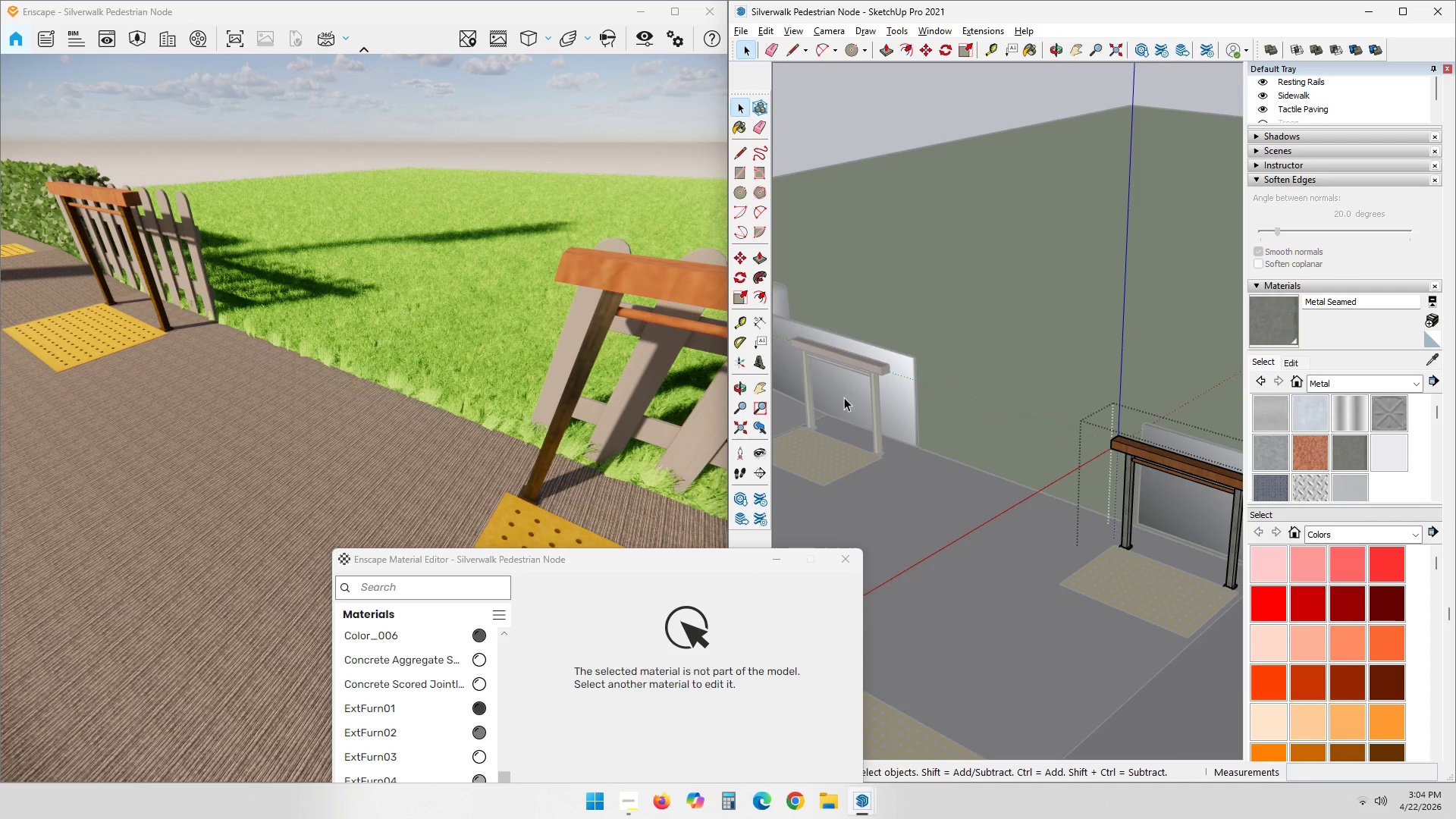 
key(Escape)
 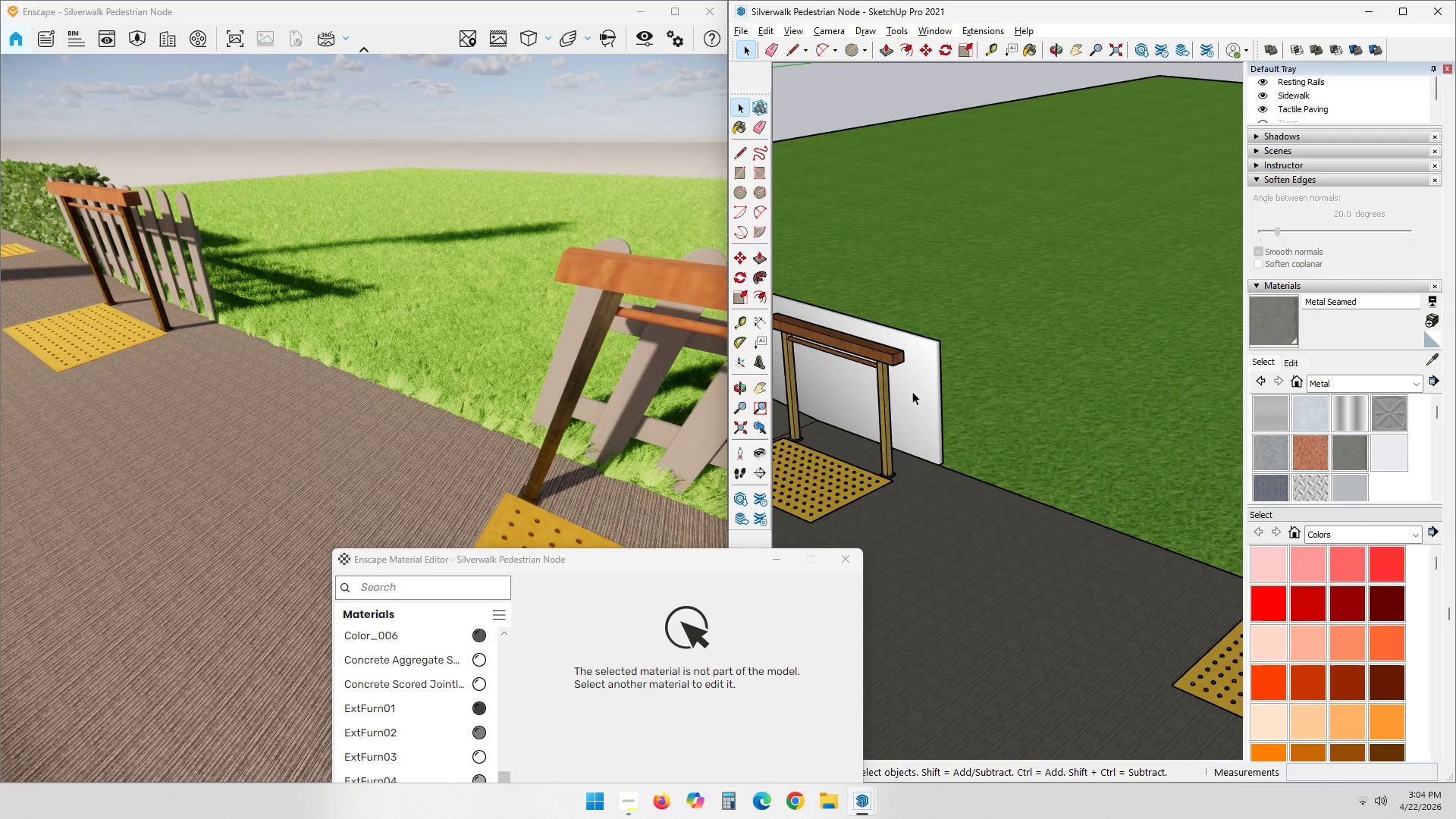 
key(Escape)
 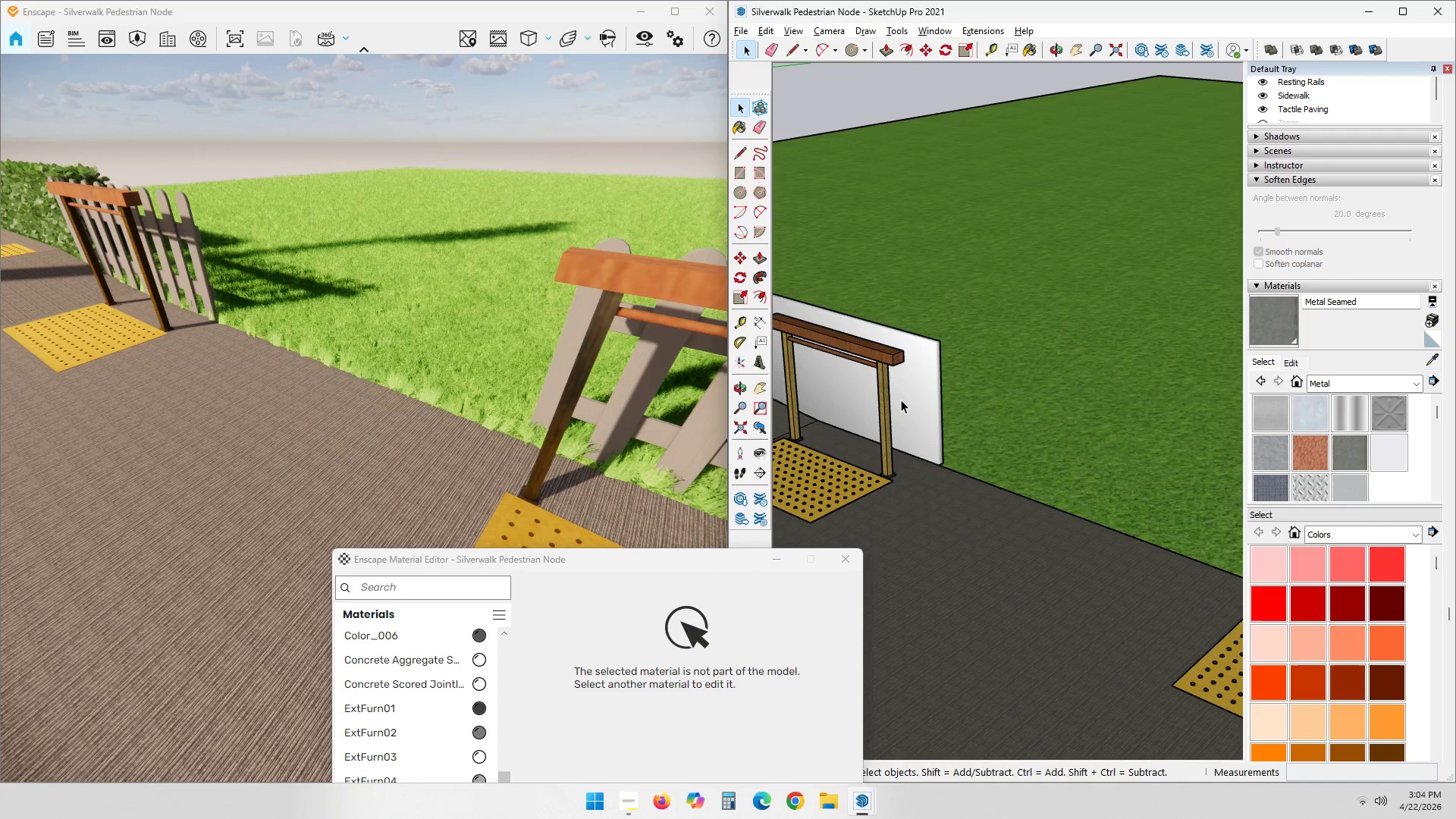 
scroll: coordinate [871, 397], scroll_direction: up, amount: 3.0
 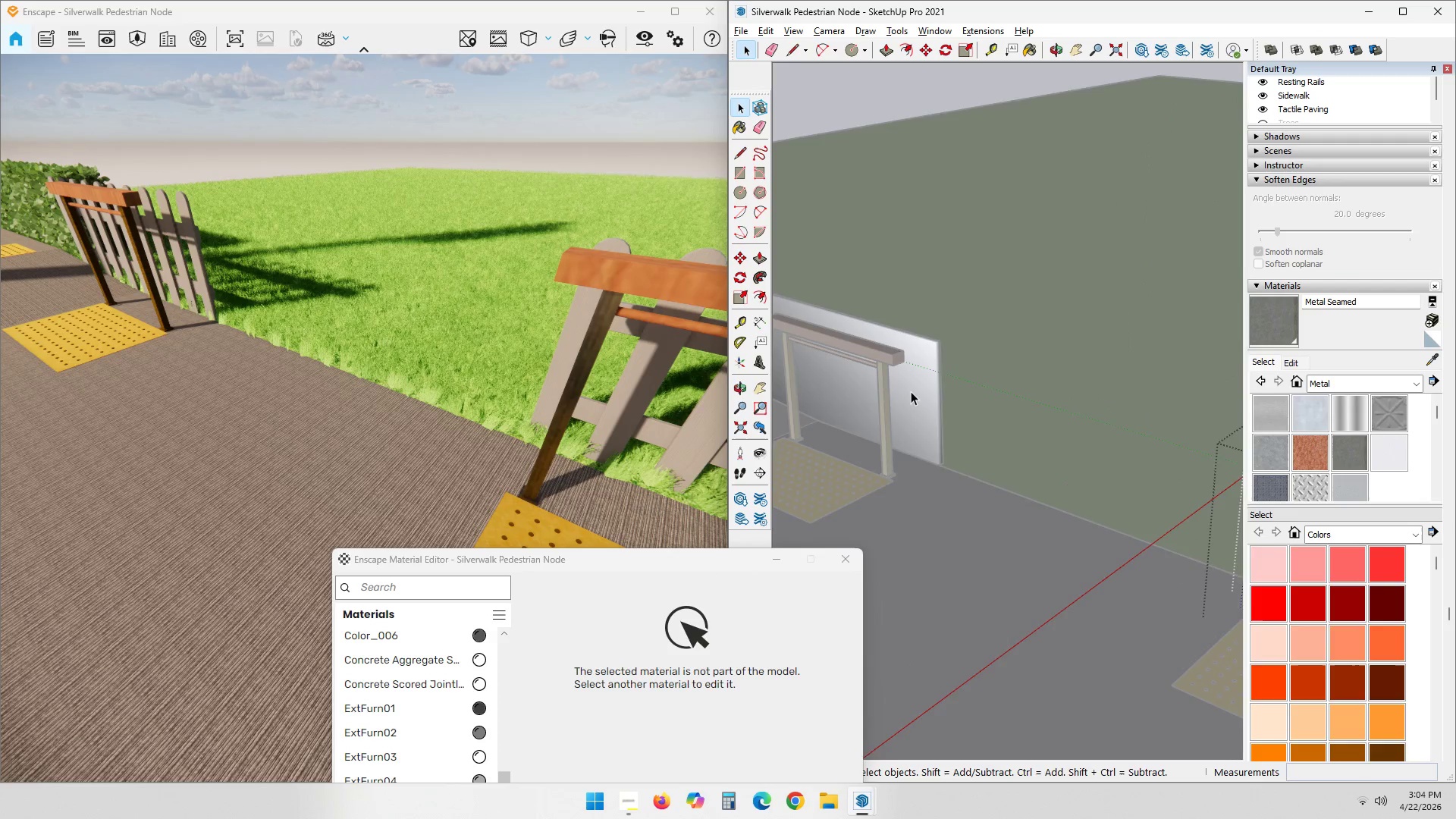 
scroll: coordinate [1011, 463], scroll_direction: down, amount: 4.0
 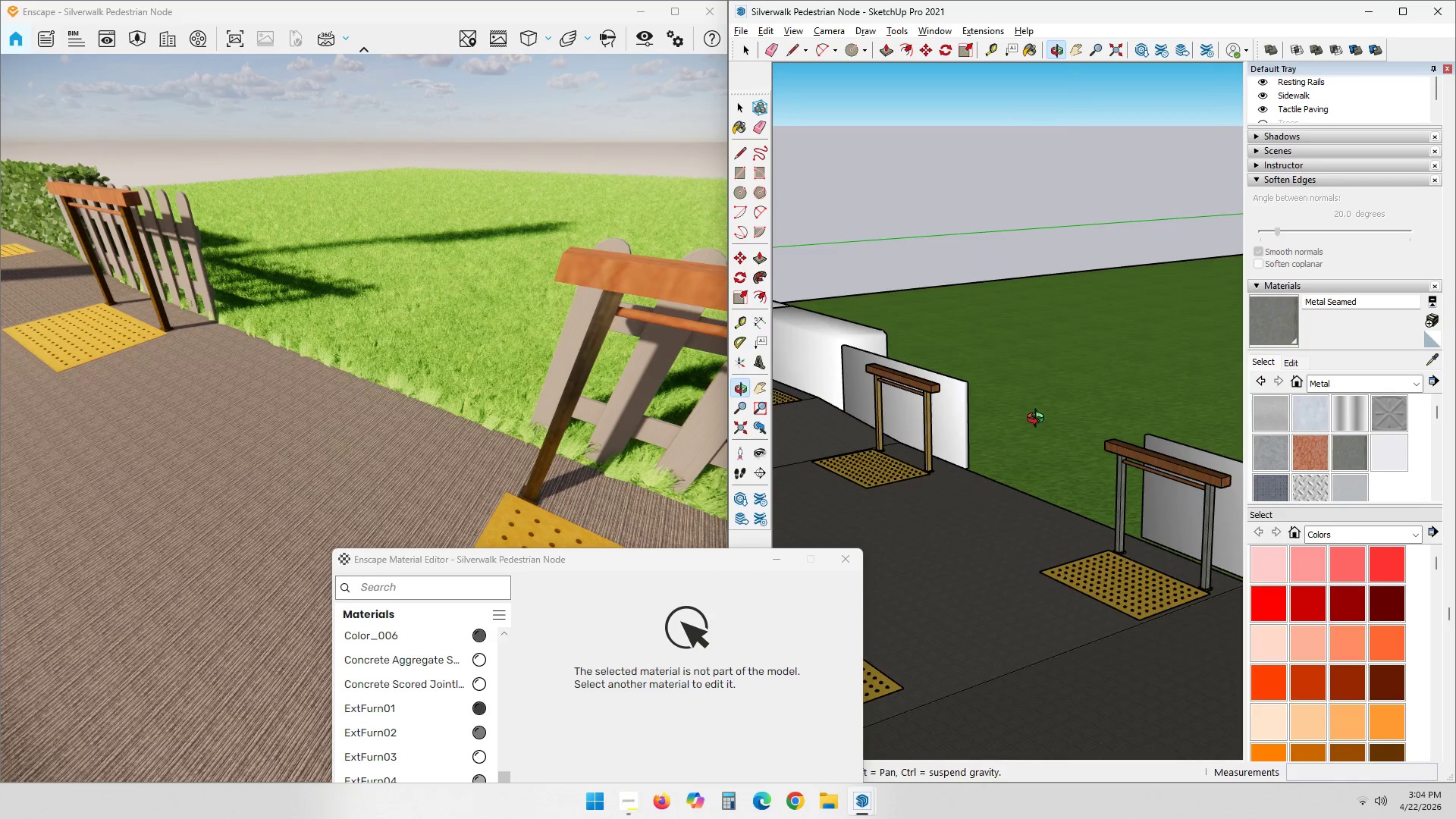 
hold_key(key=ShiftLeft, duration=1.38)
 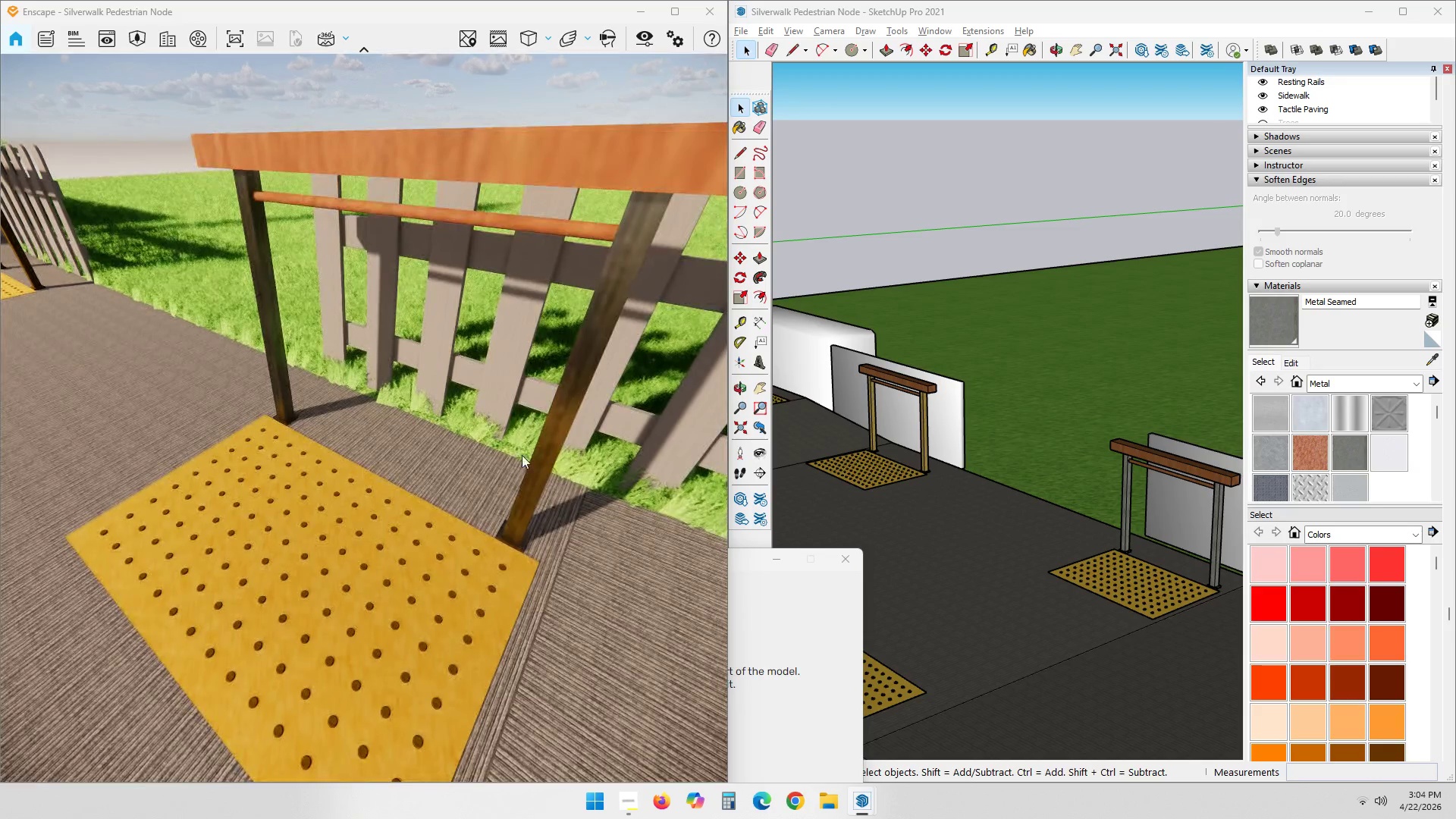 
left_click_drag(start_coordinate=[448, 453], to_coordinate=[340, 402])
 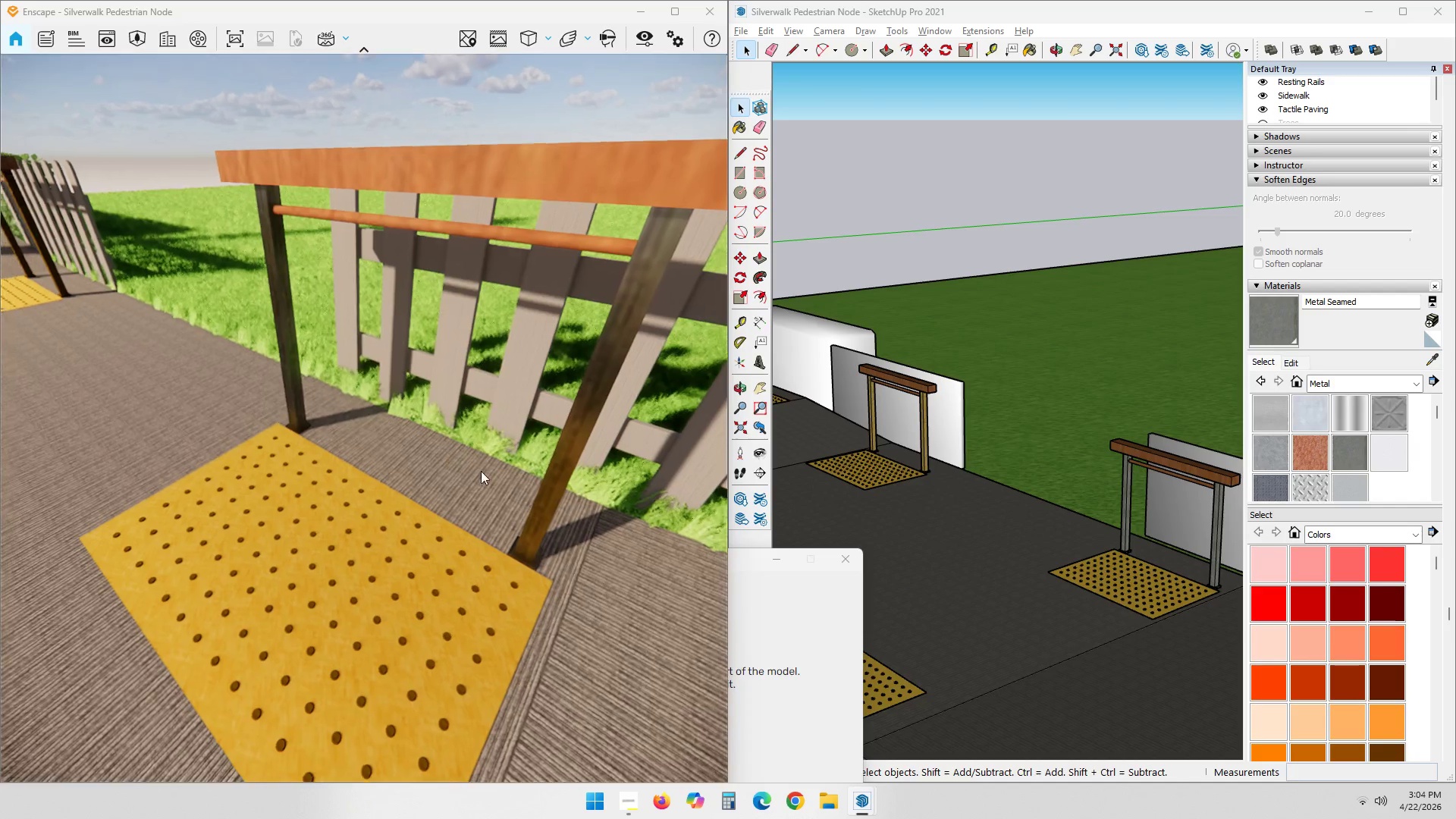 
key(Alt+AltLeft)
 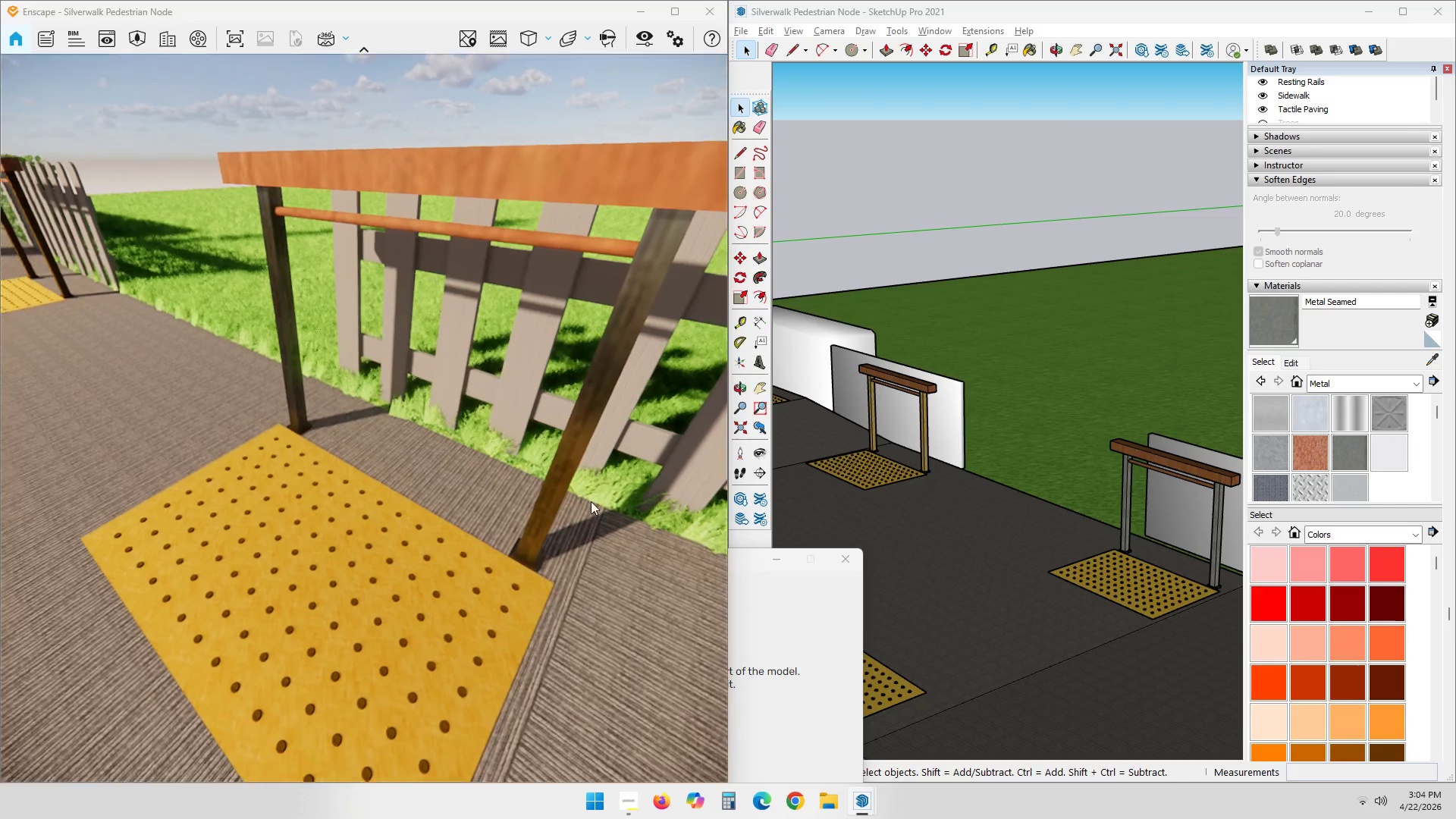 
key(Alt+Tab)
 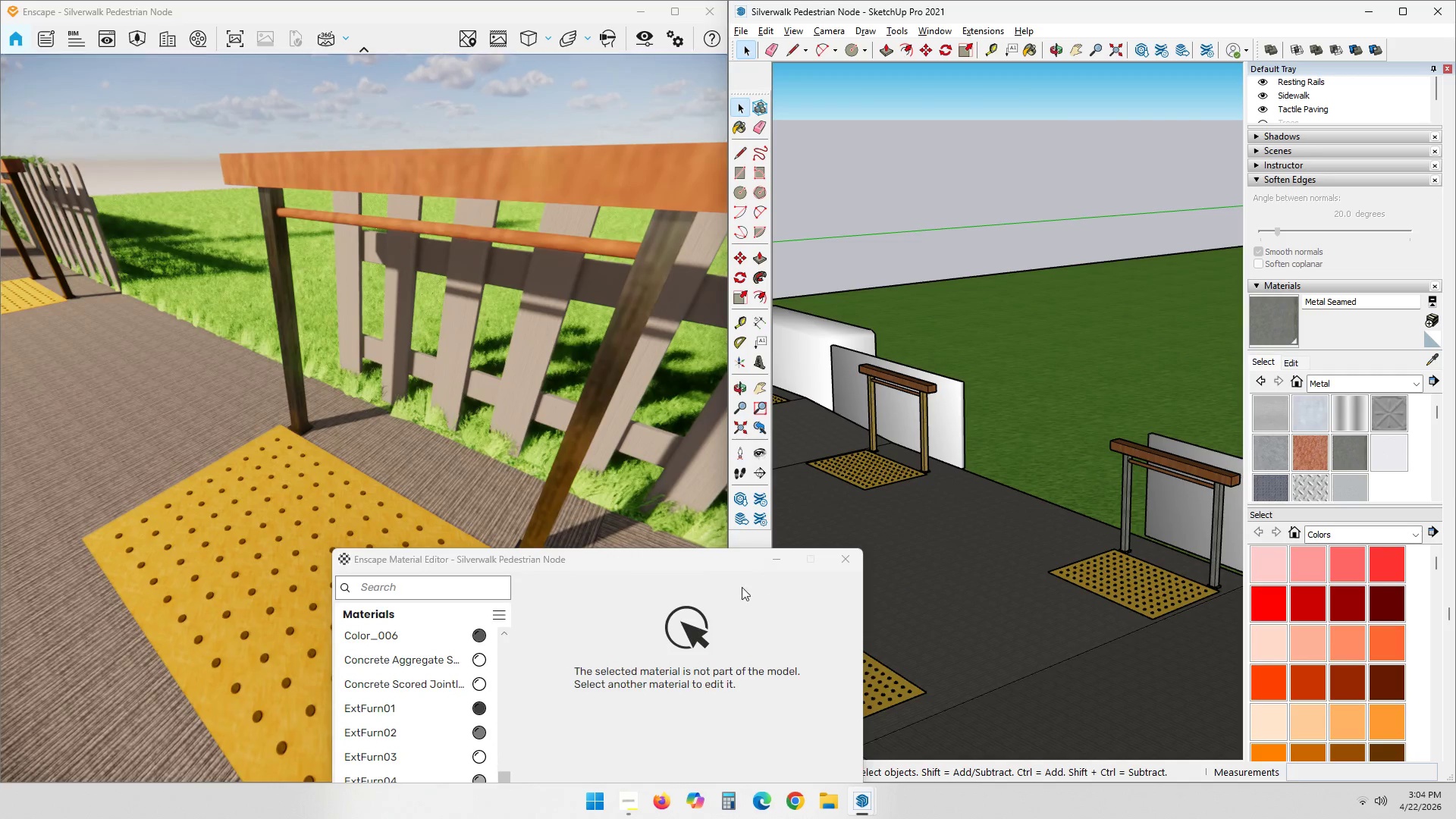 
left_click_drag(start_coordinate=[724, 562], to_coordinate=[949, 43])
 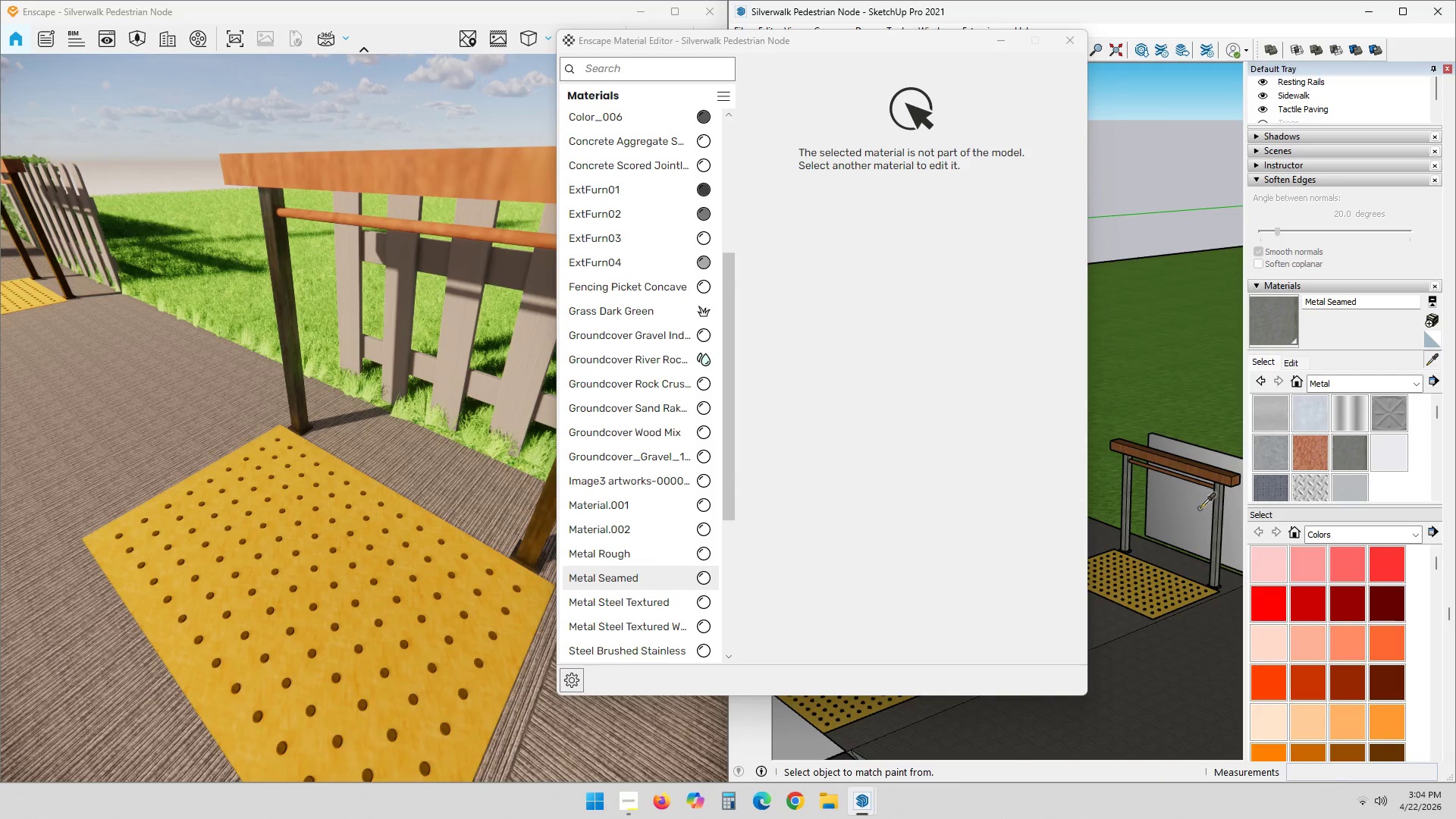 
left_click([1218, 512])
 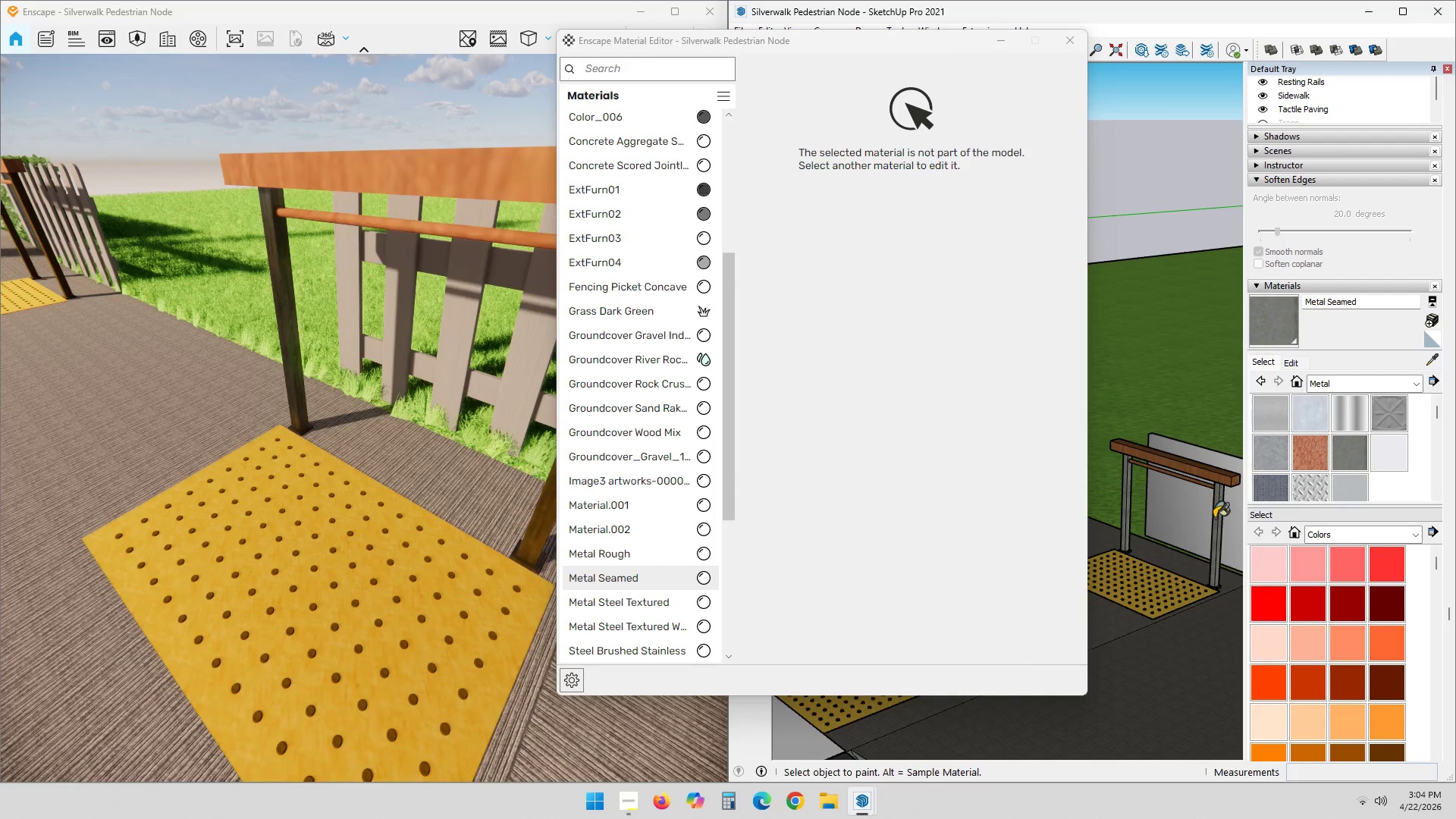 
left_click([1219, 522])
 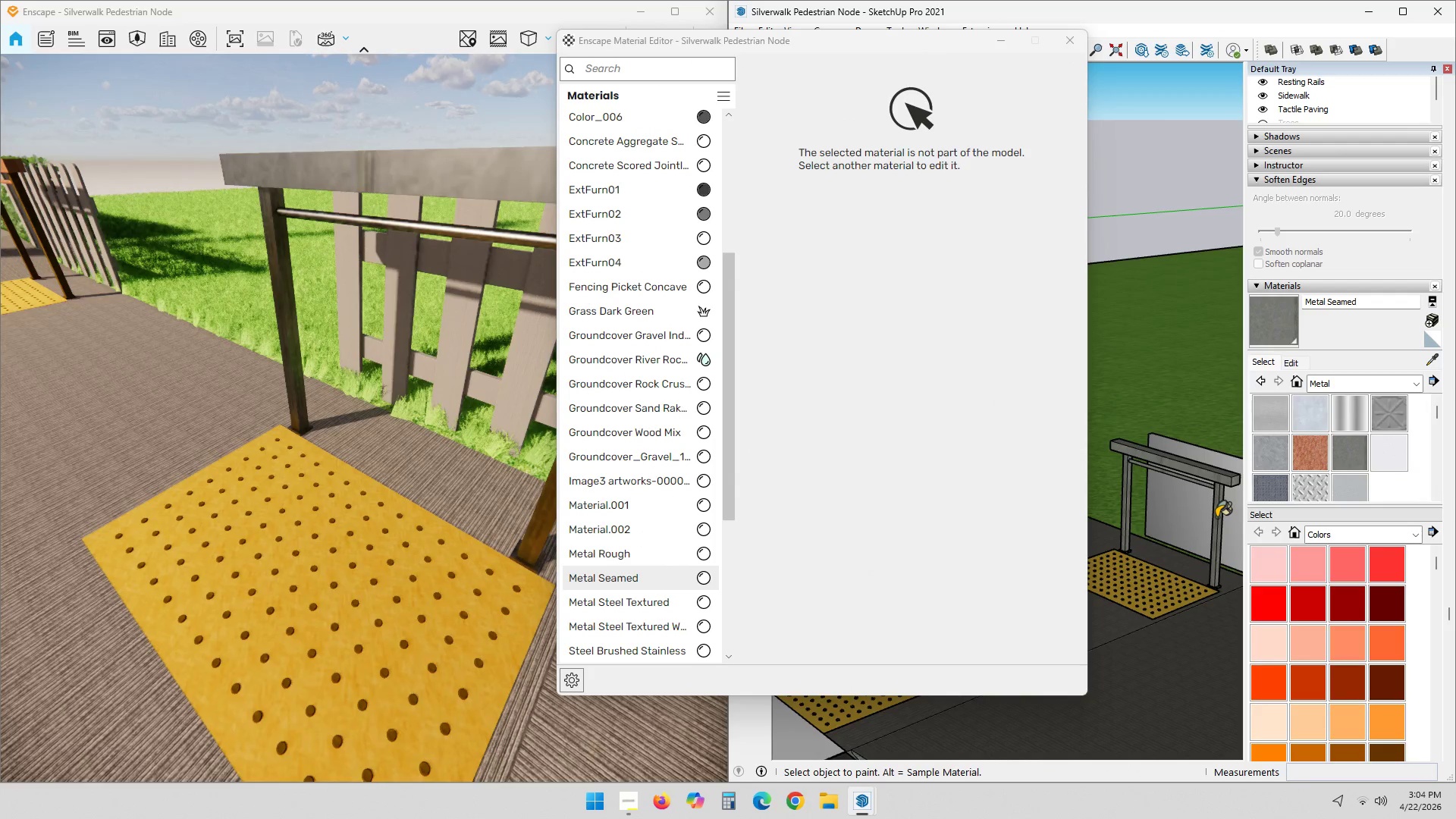 
key(Control+ControlLeft)
 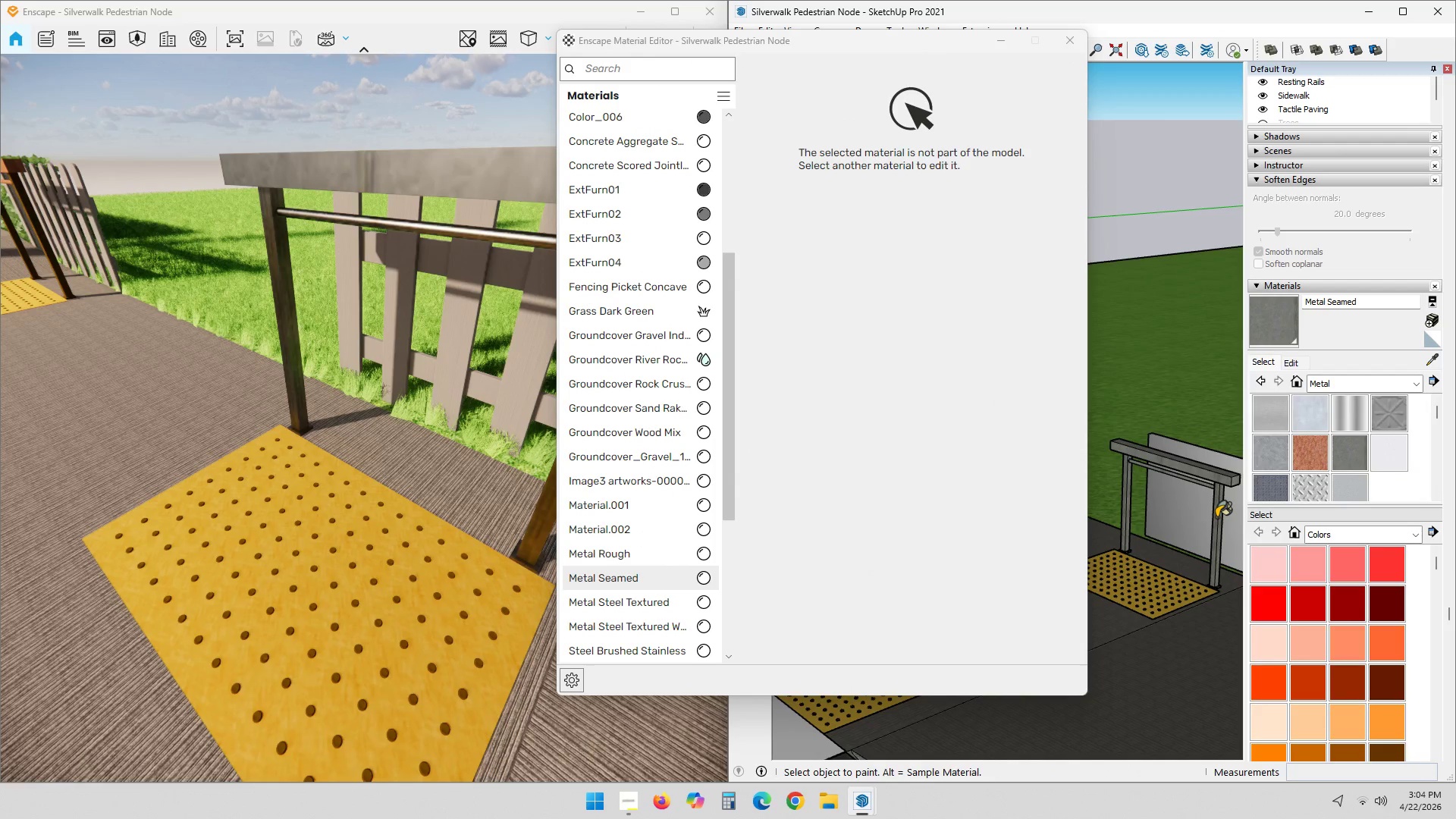 
key(Control+Z)
 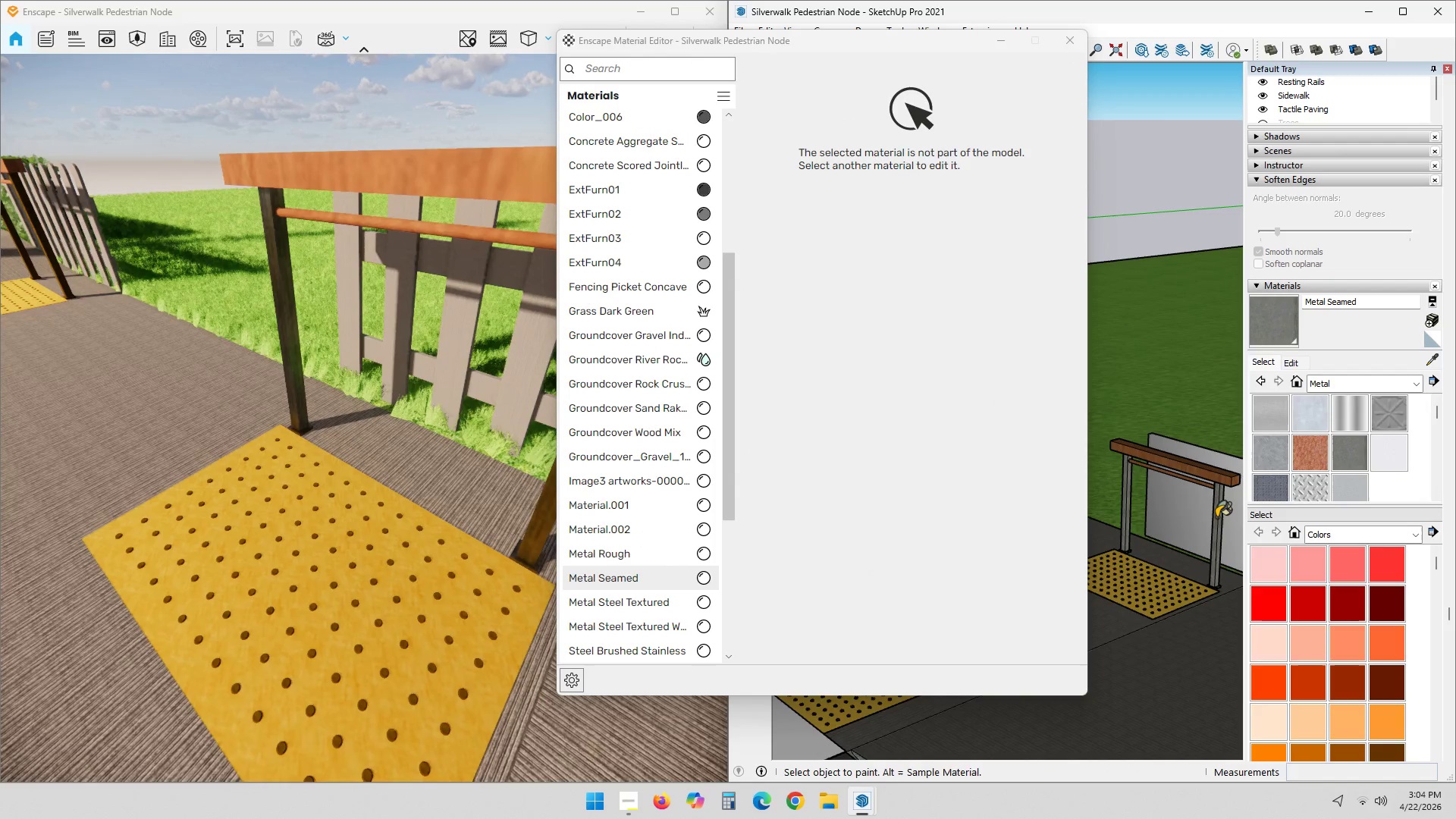 
key(Space)
 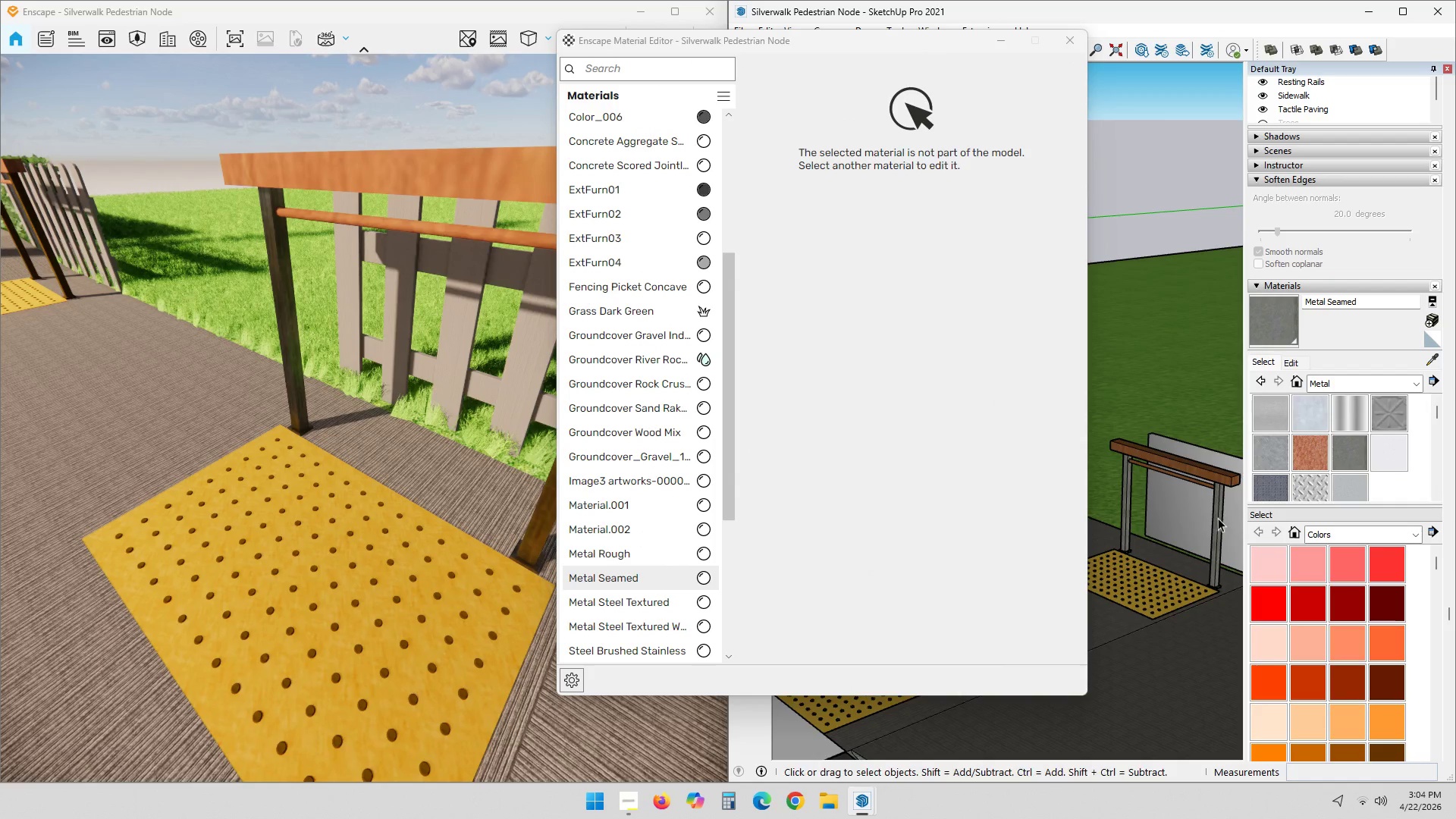 
left_click([1216, 529])
 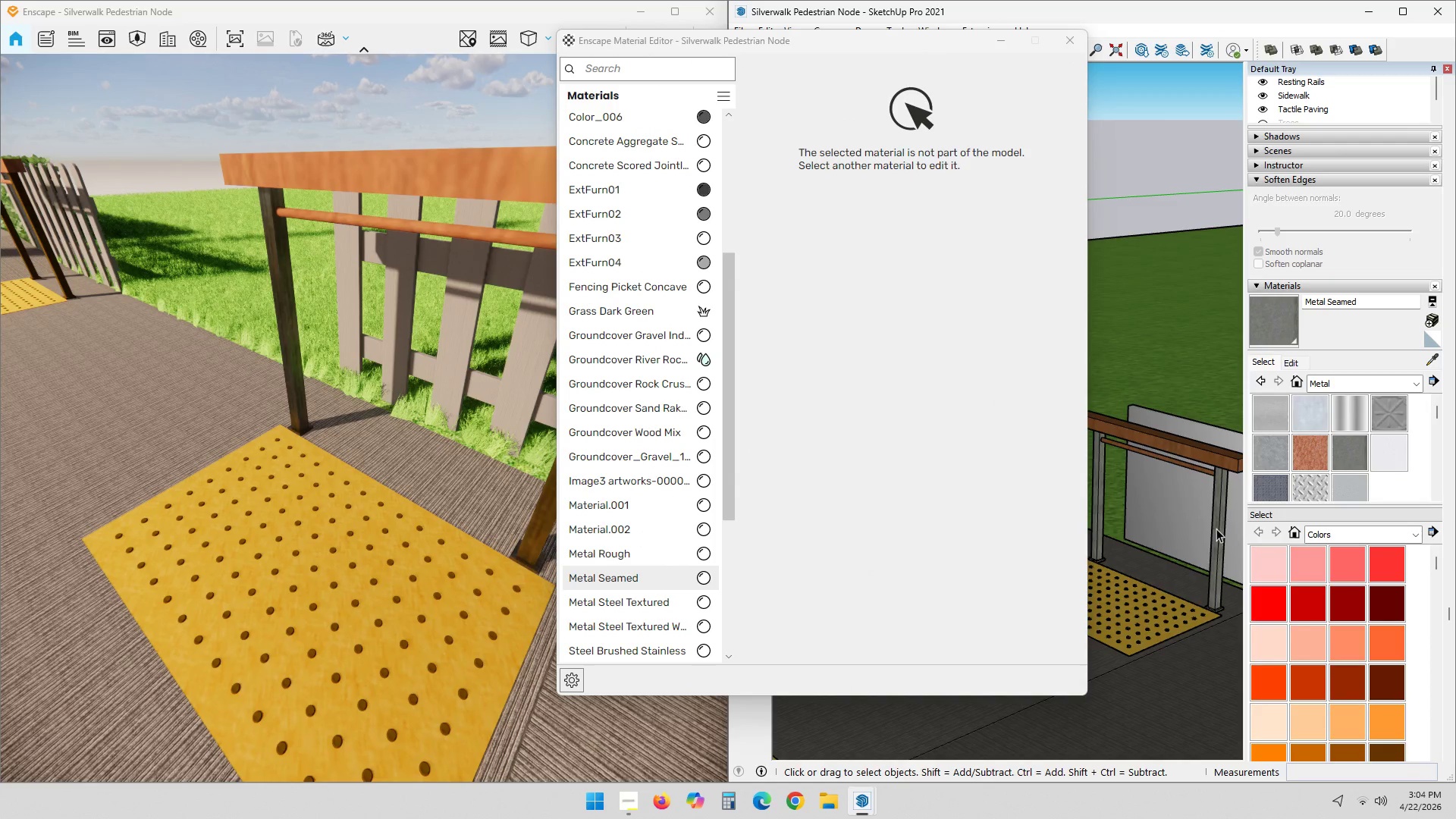 
scroll: coordinate [1212, 527], scroll_direction: up, amount: 3.0
 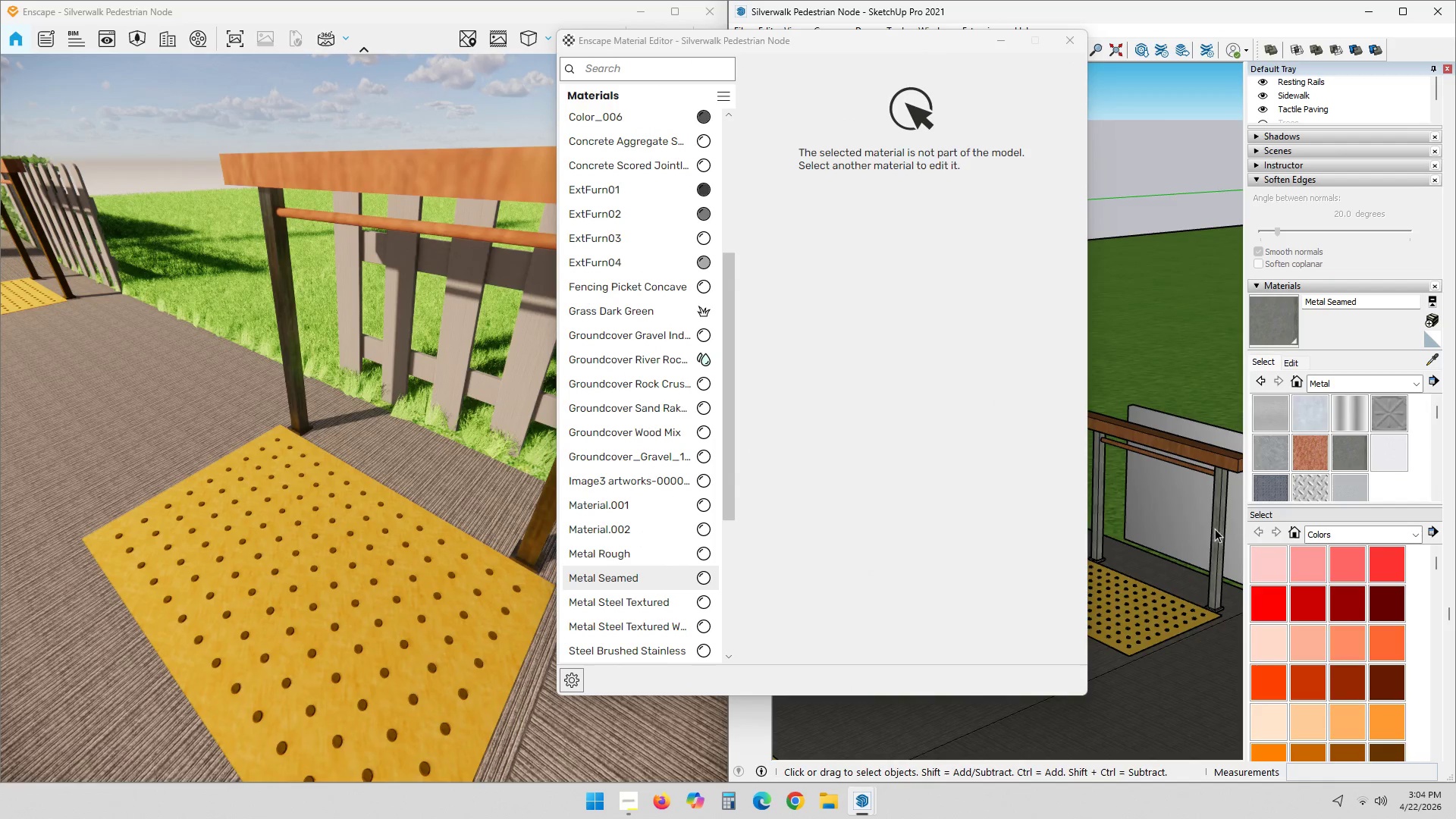 
double_click([1216, 529])
 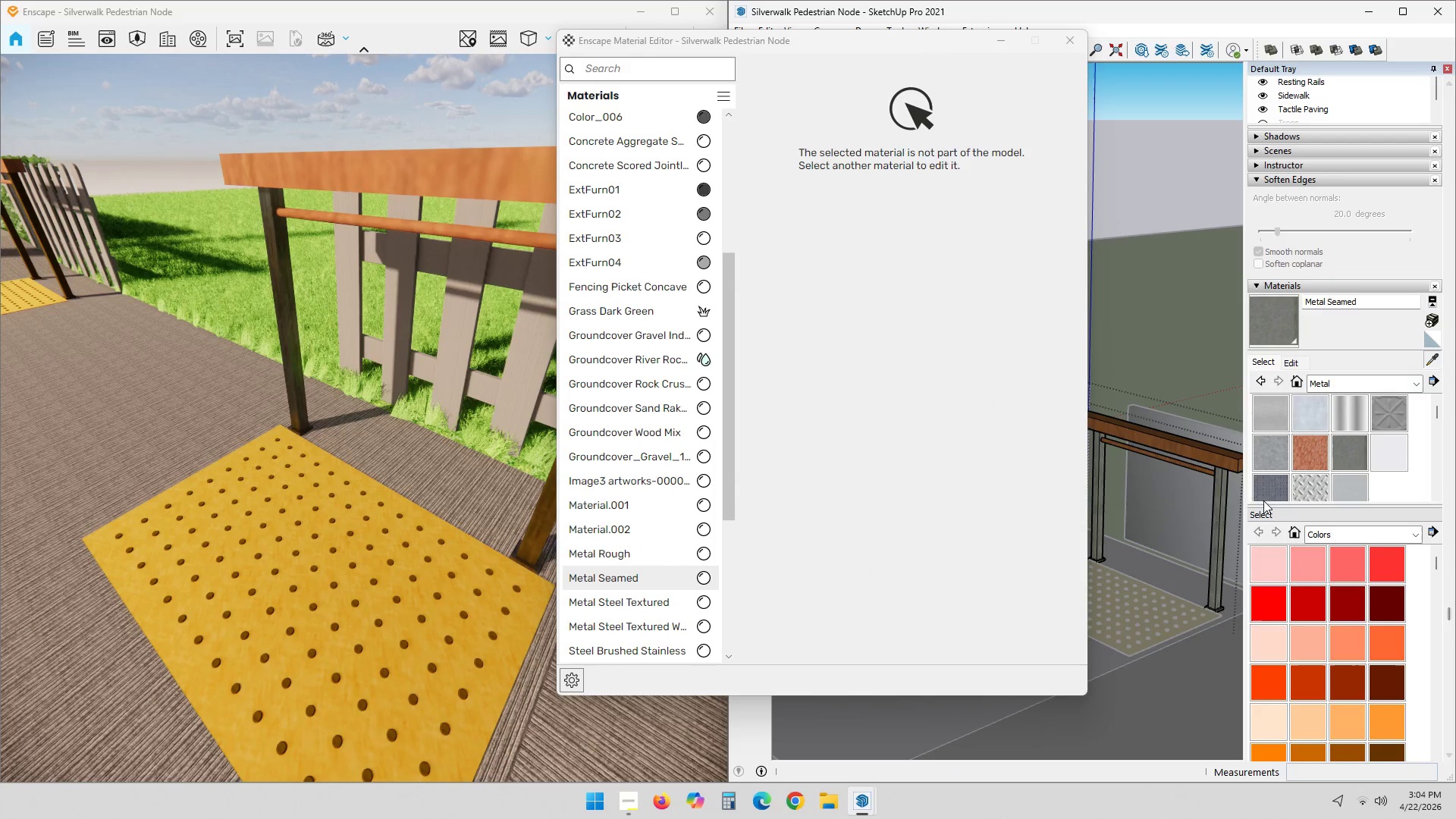 
left_click([1218, 516])
 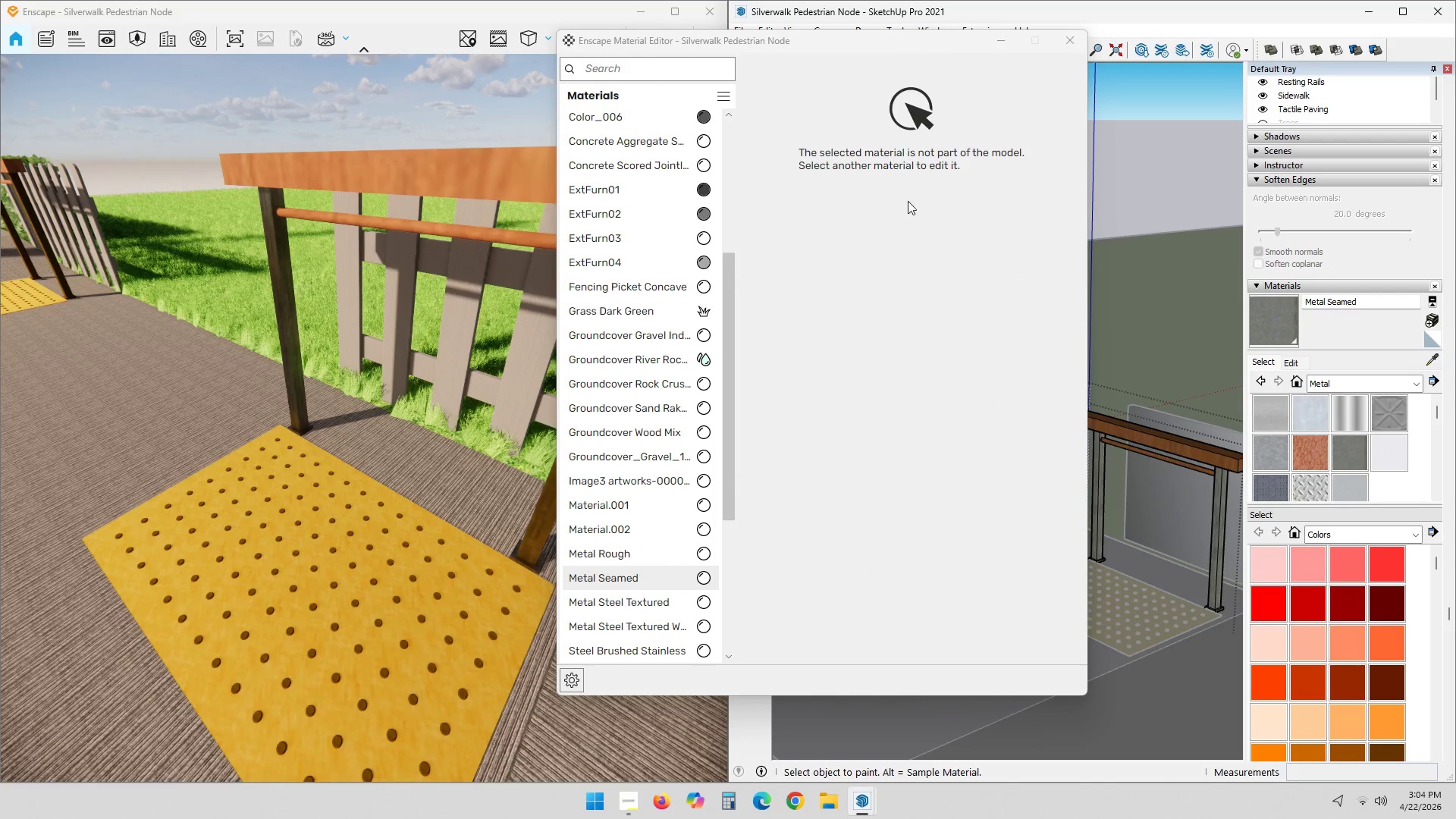 
left_click([850, 193])
 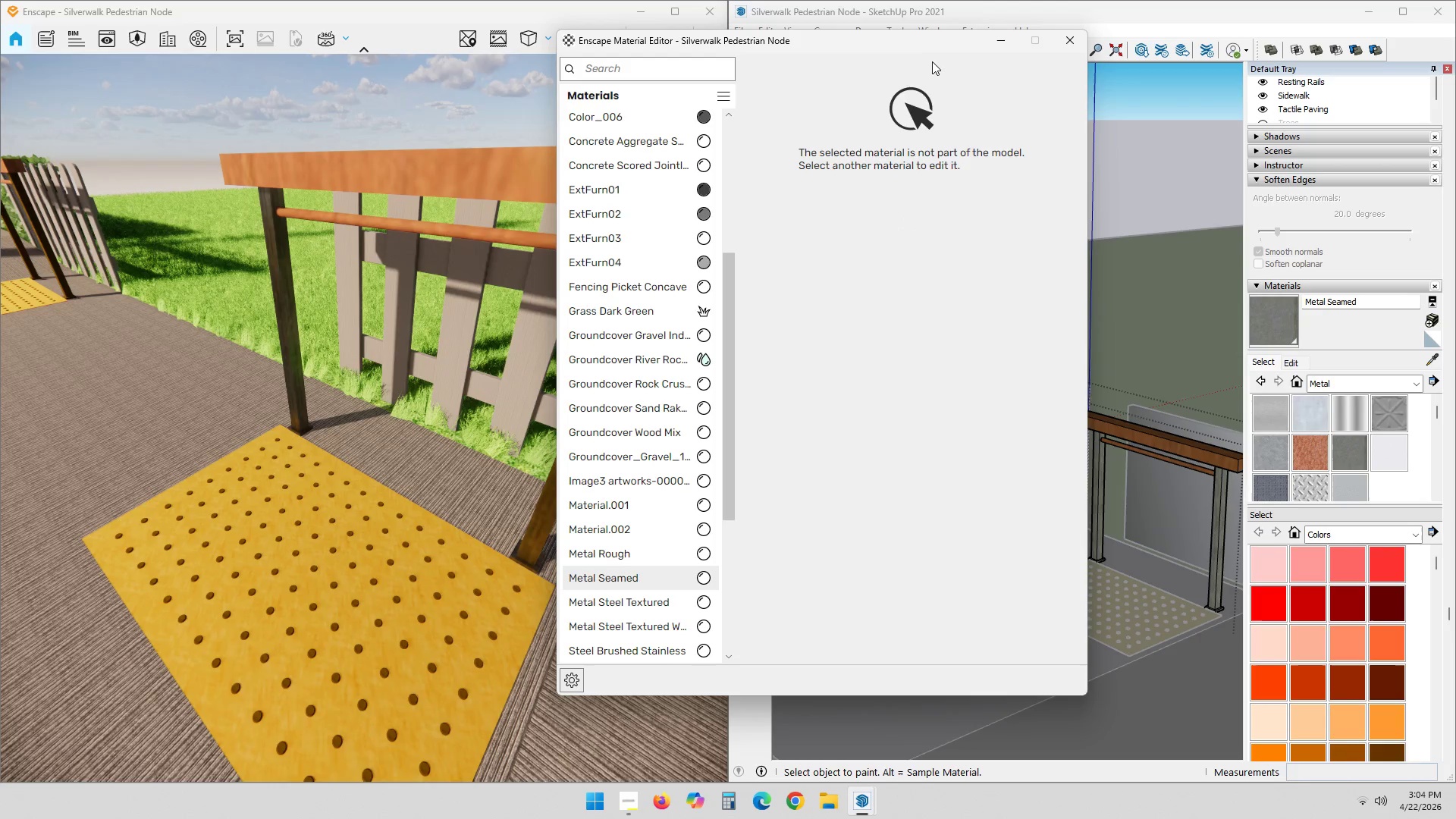 
left_click_drag(start_coordinate=[911, 41], to_coordinate=[955, 156])
 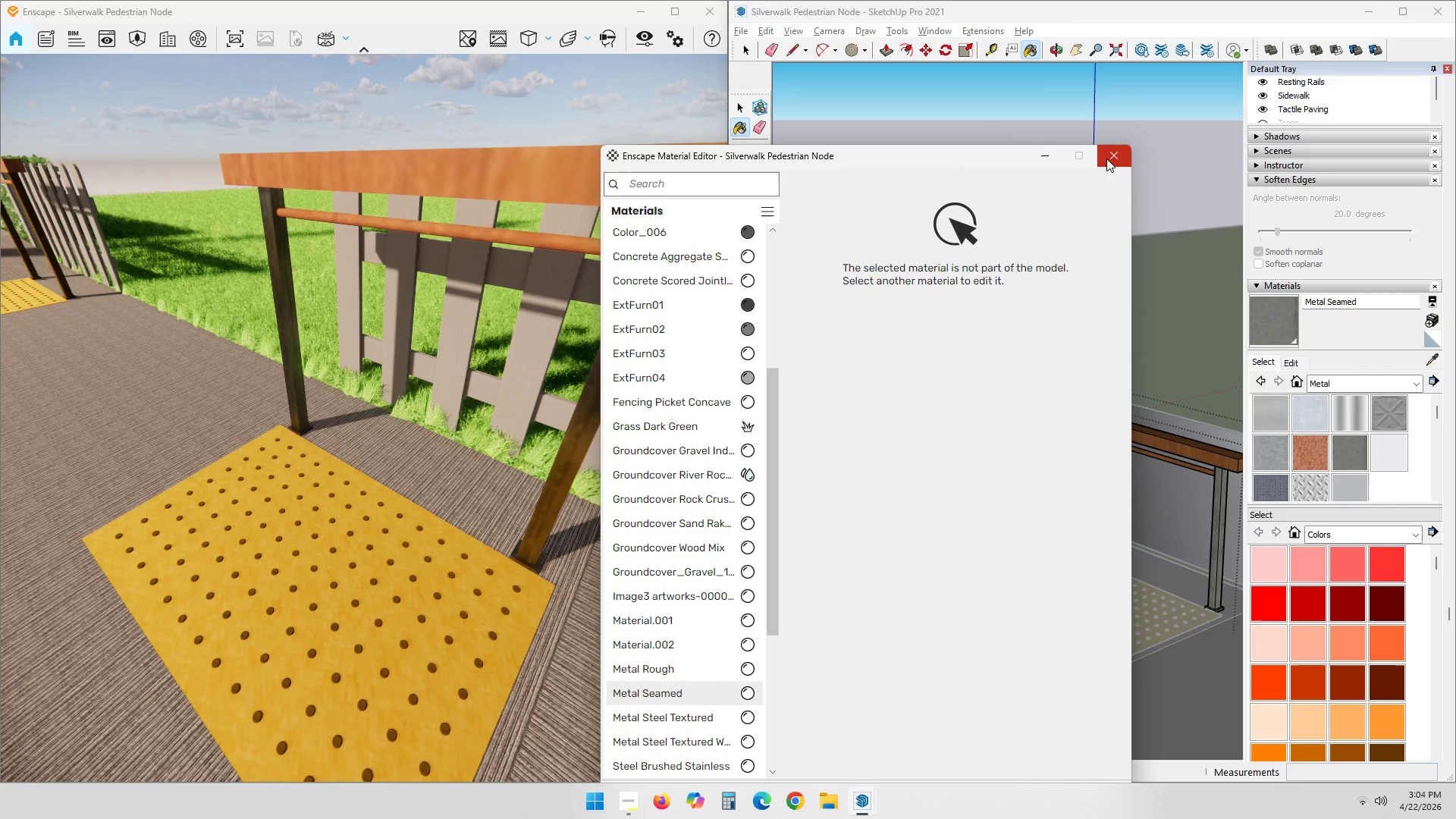 
left_click([1106, 158])
 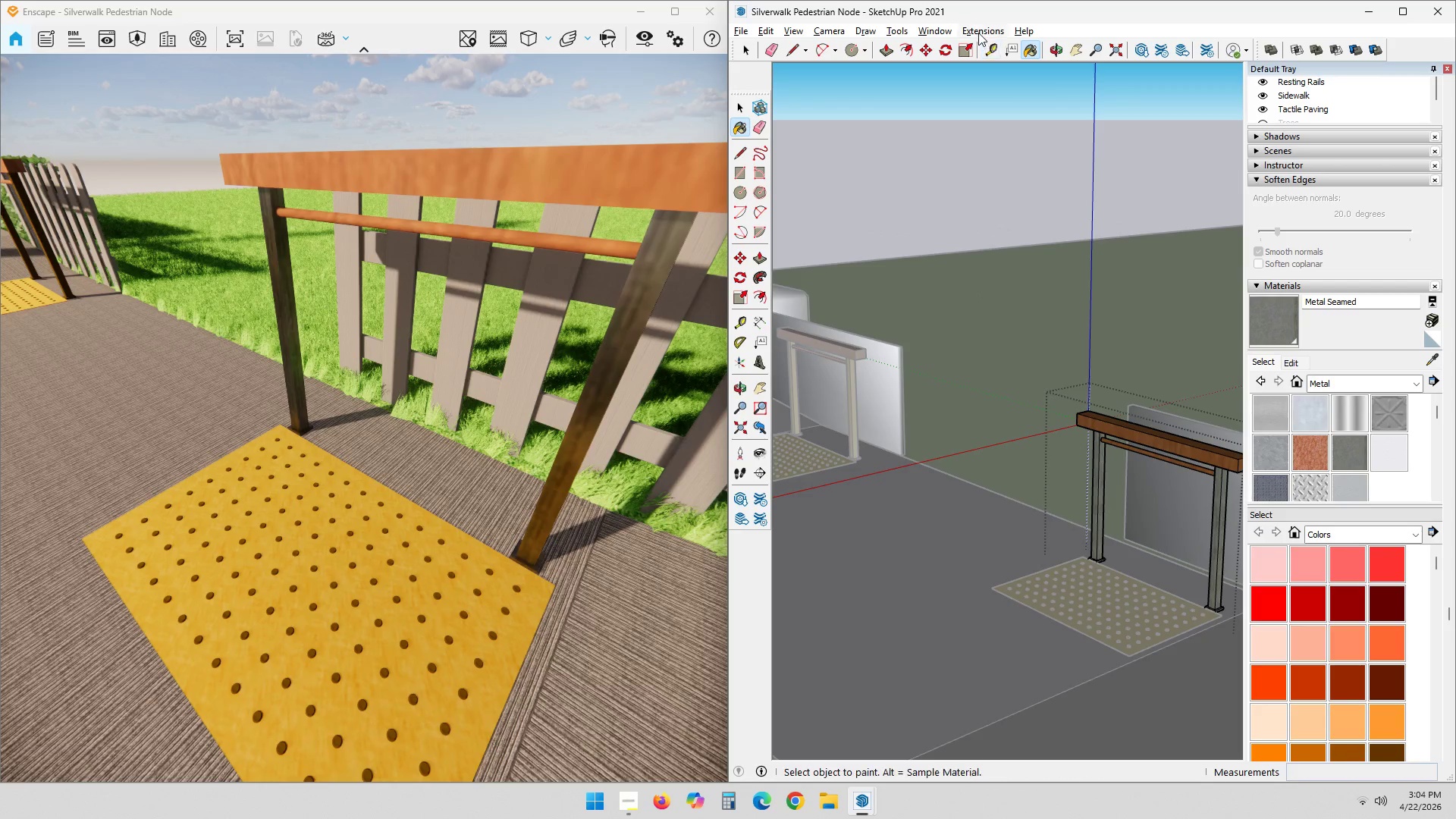 
left_click([978, 28])
 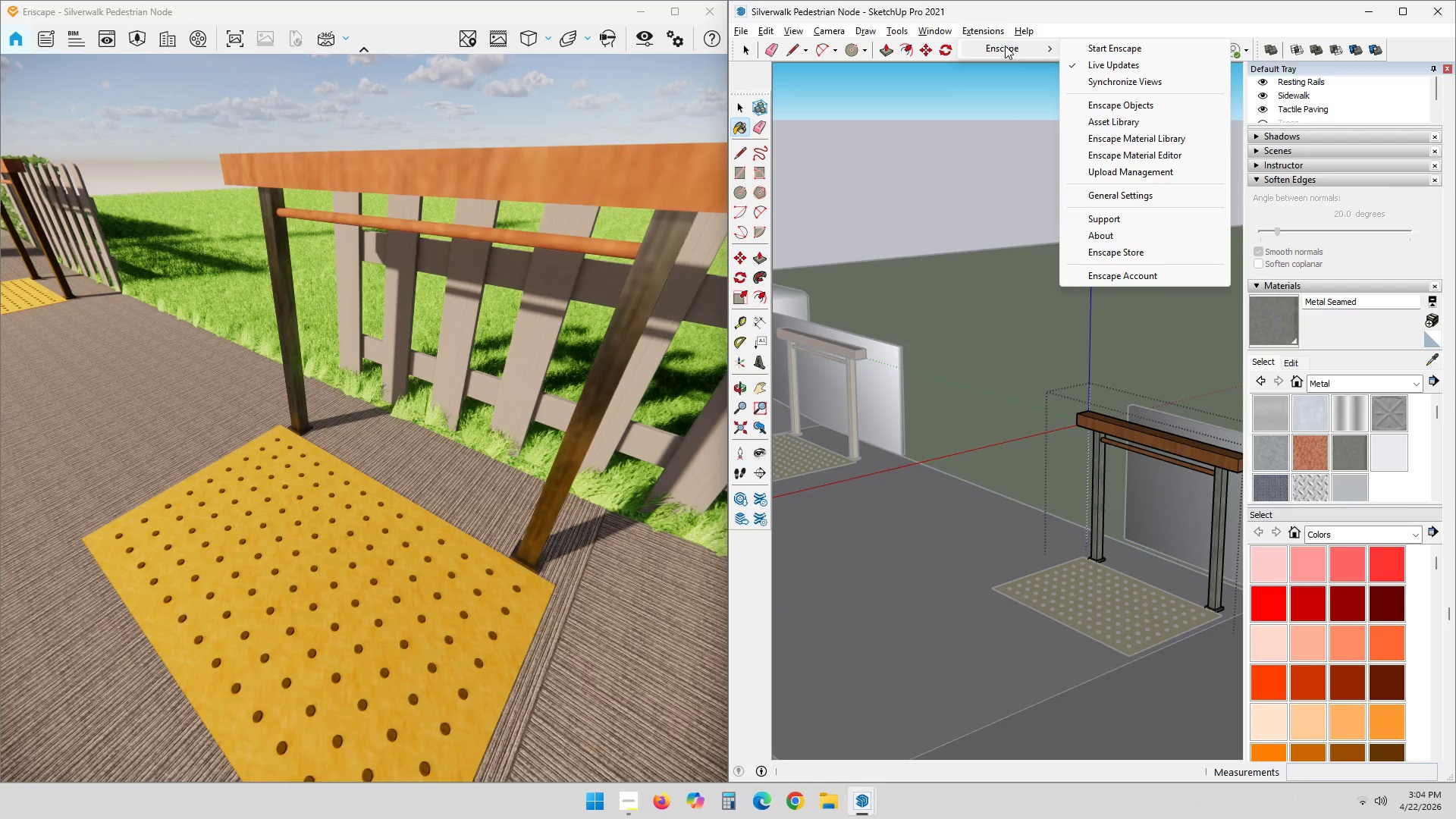 
left_click([1005, 46])
 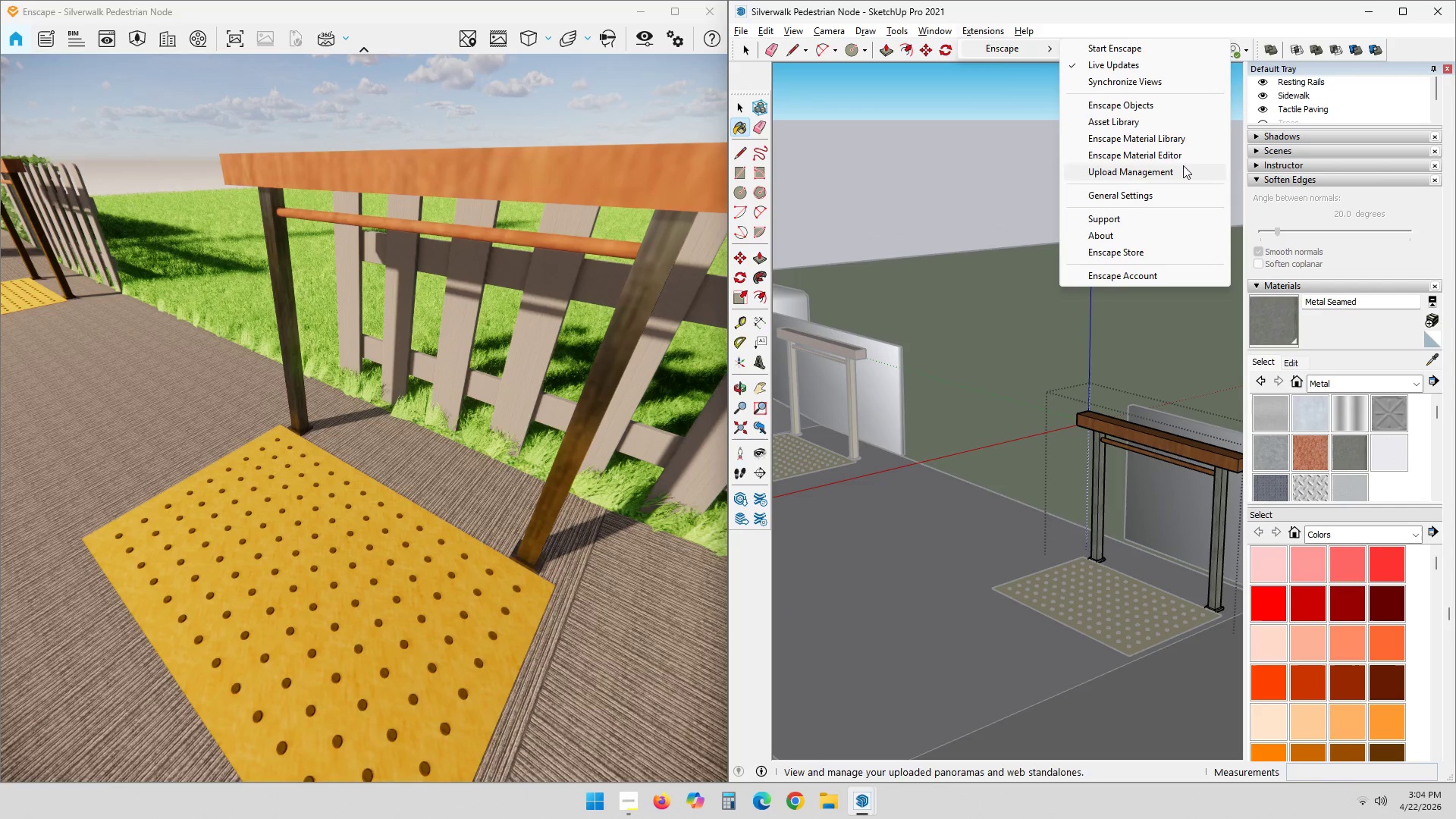 
left_click([1178, 155])
 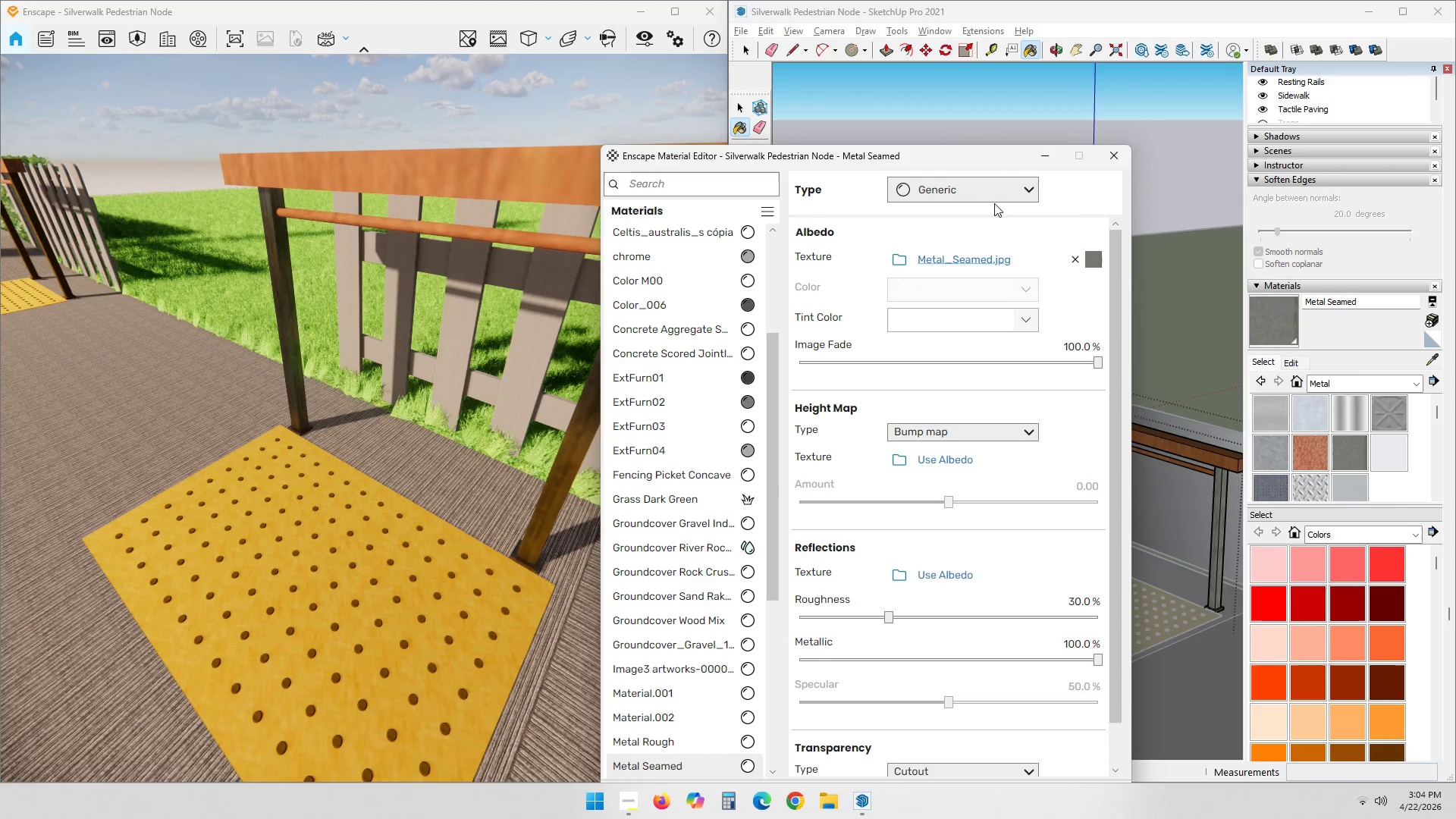 
left_click_drag(start_coordinate=[990, 161], to_coordinate=[1009, 45])
 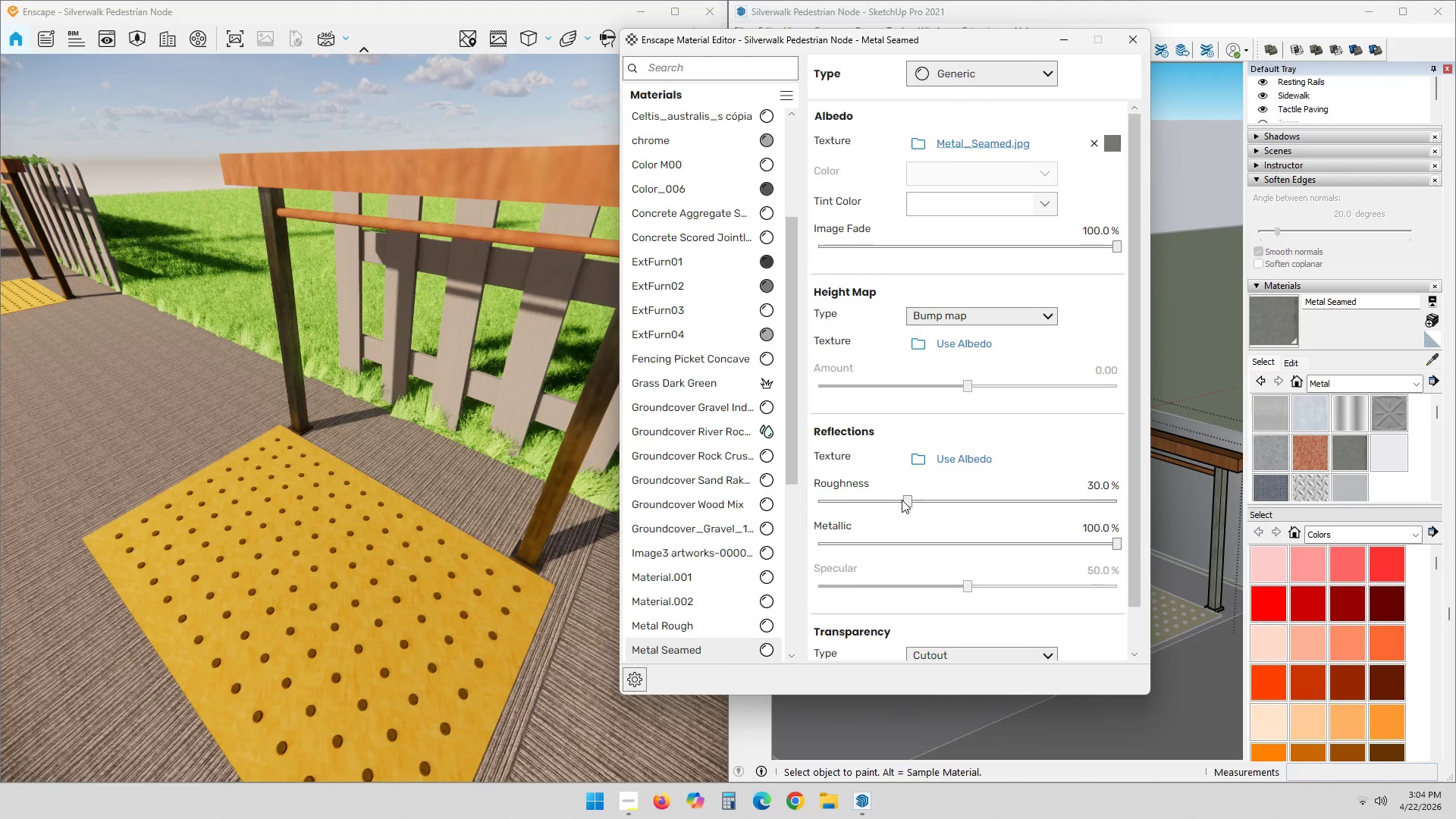 
left_click_drag(start_coordinate=[908, 503], to_coordinate=[1157, 497])
 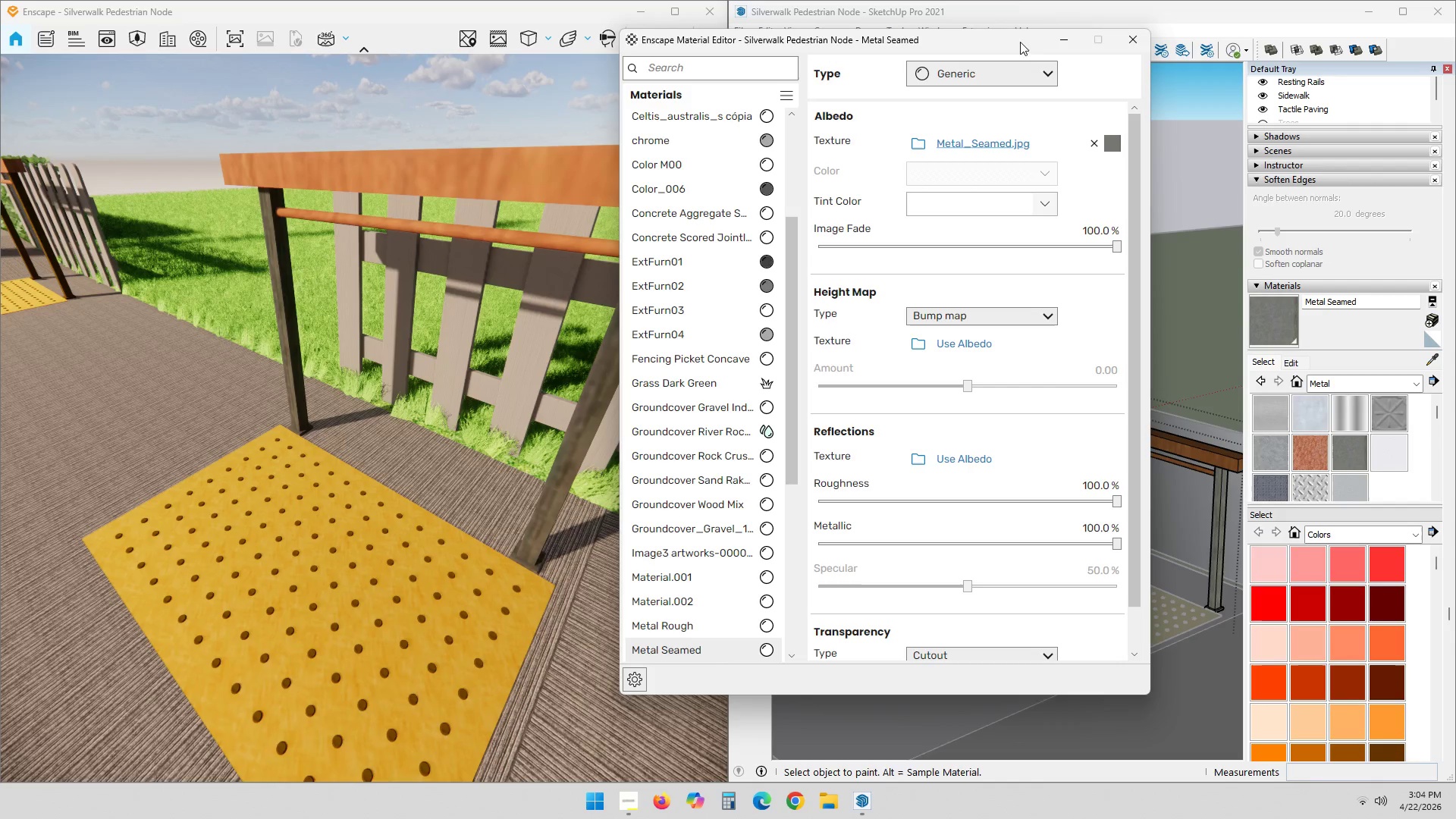 
left_click_drag(start_coordinate=[988, 38], to_coordinate=[1169, 46])
 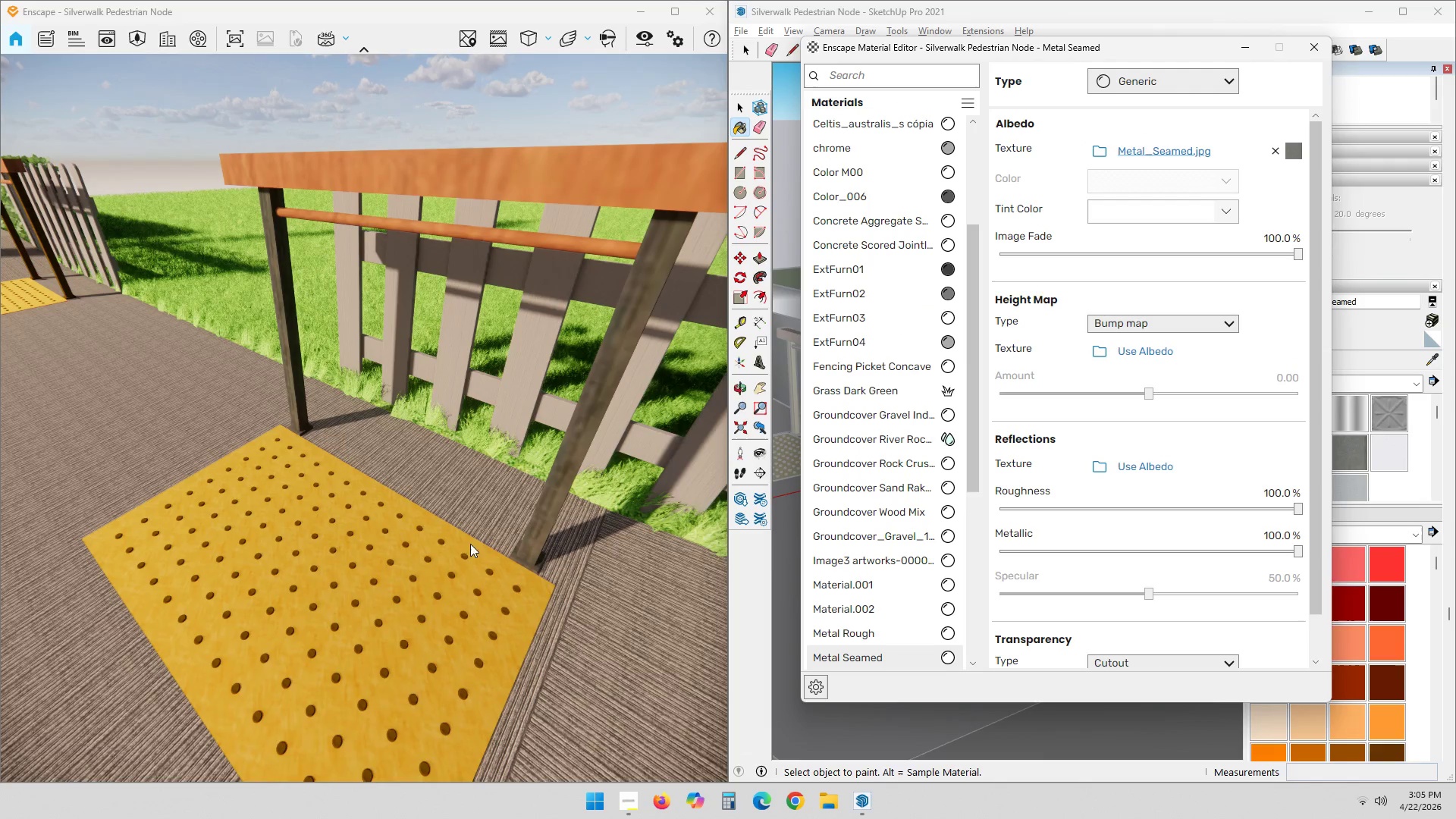 
scroll: coordinate [466, 548], scroll_direction: down, amount: 1.0
 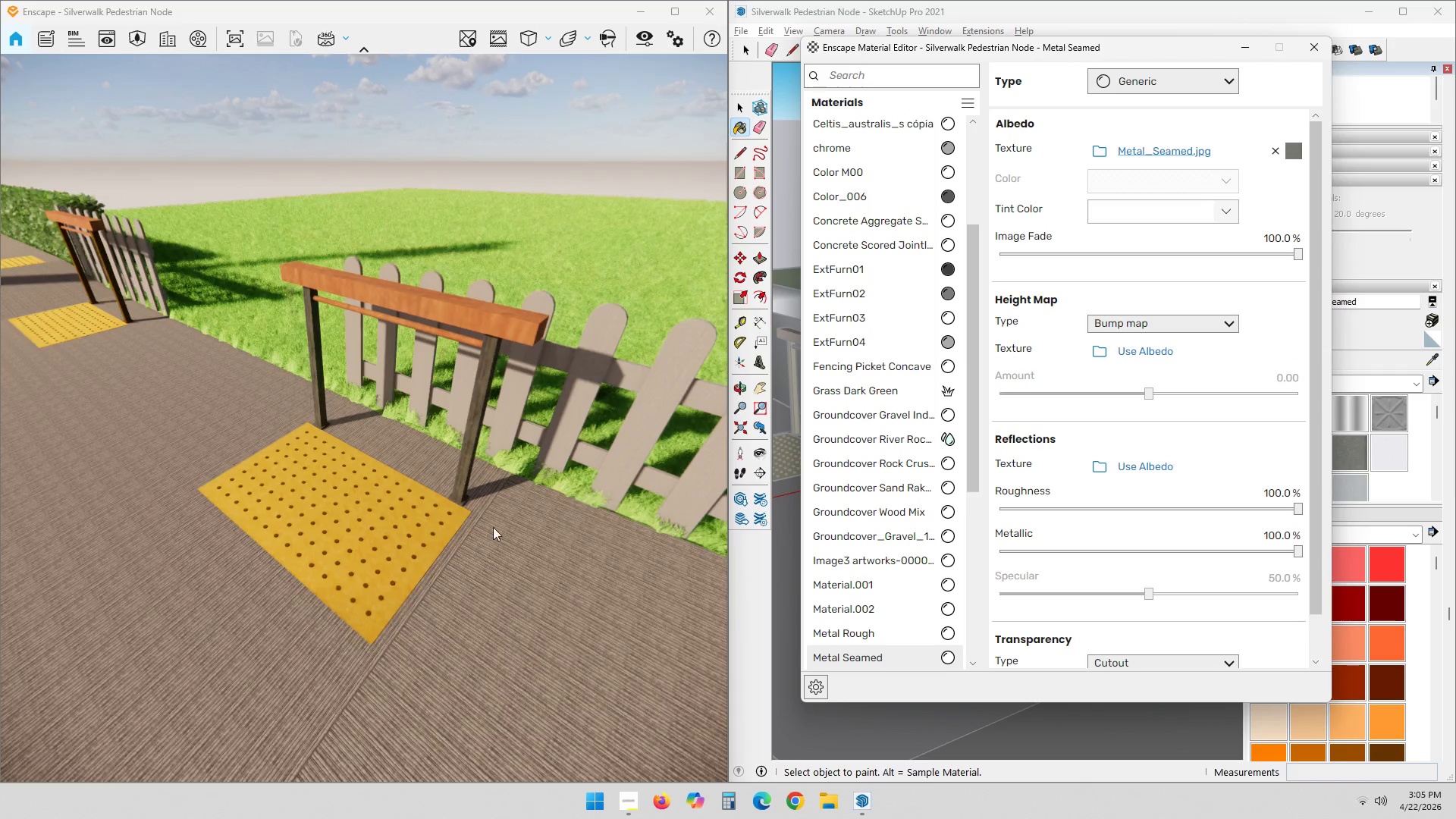 
scroll: coordinate [491, 525], scroll_direction: up, amount: 1.0
 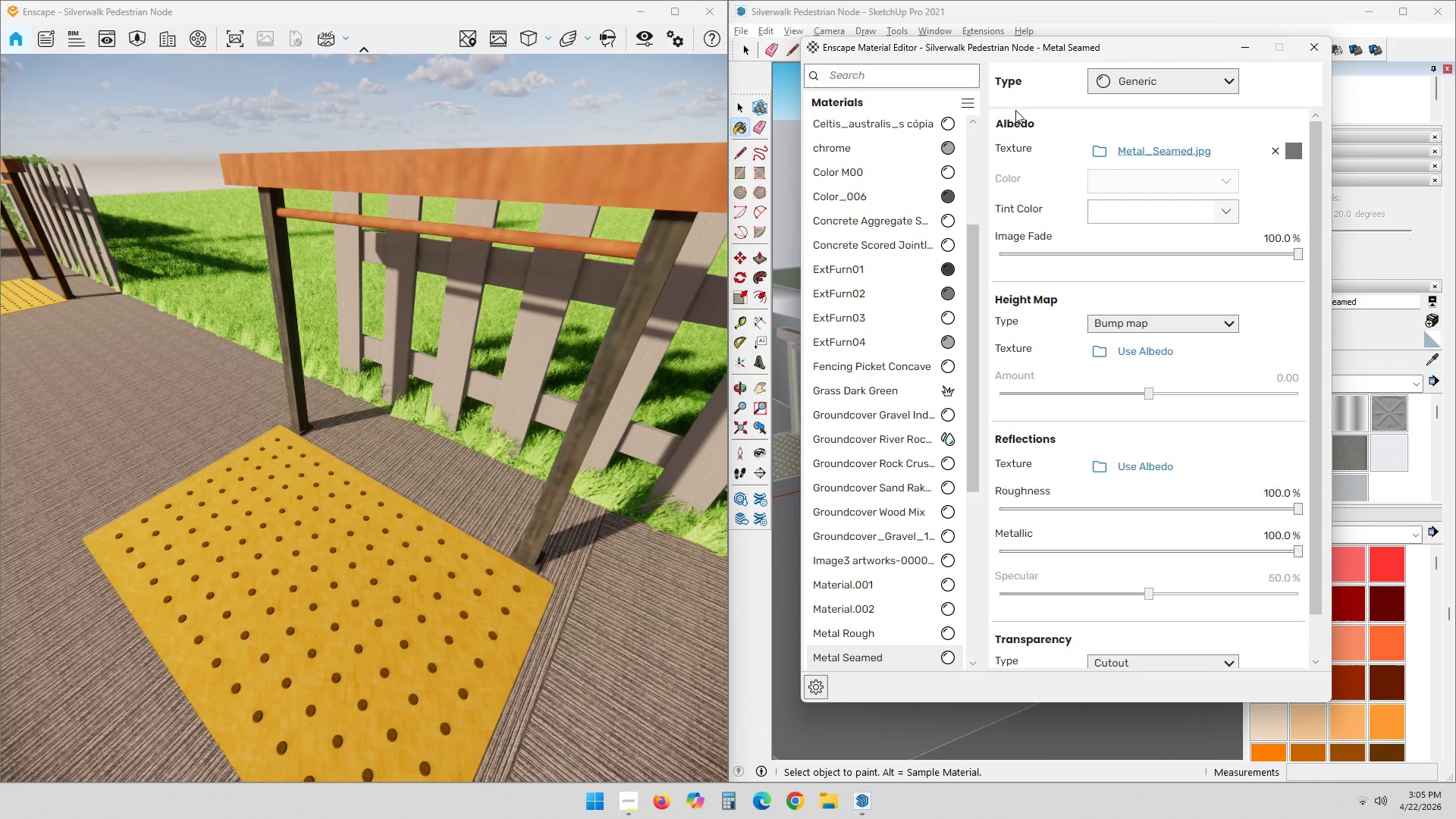 
left_click_drag(start_coordinate=[1099, 51], to_coordinate=[830, 62])
 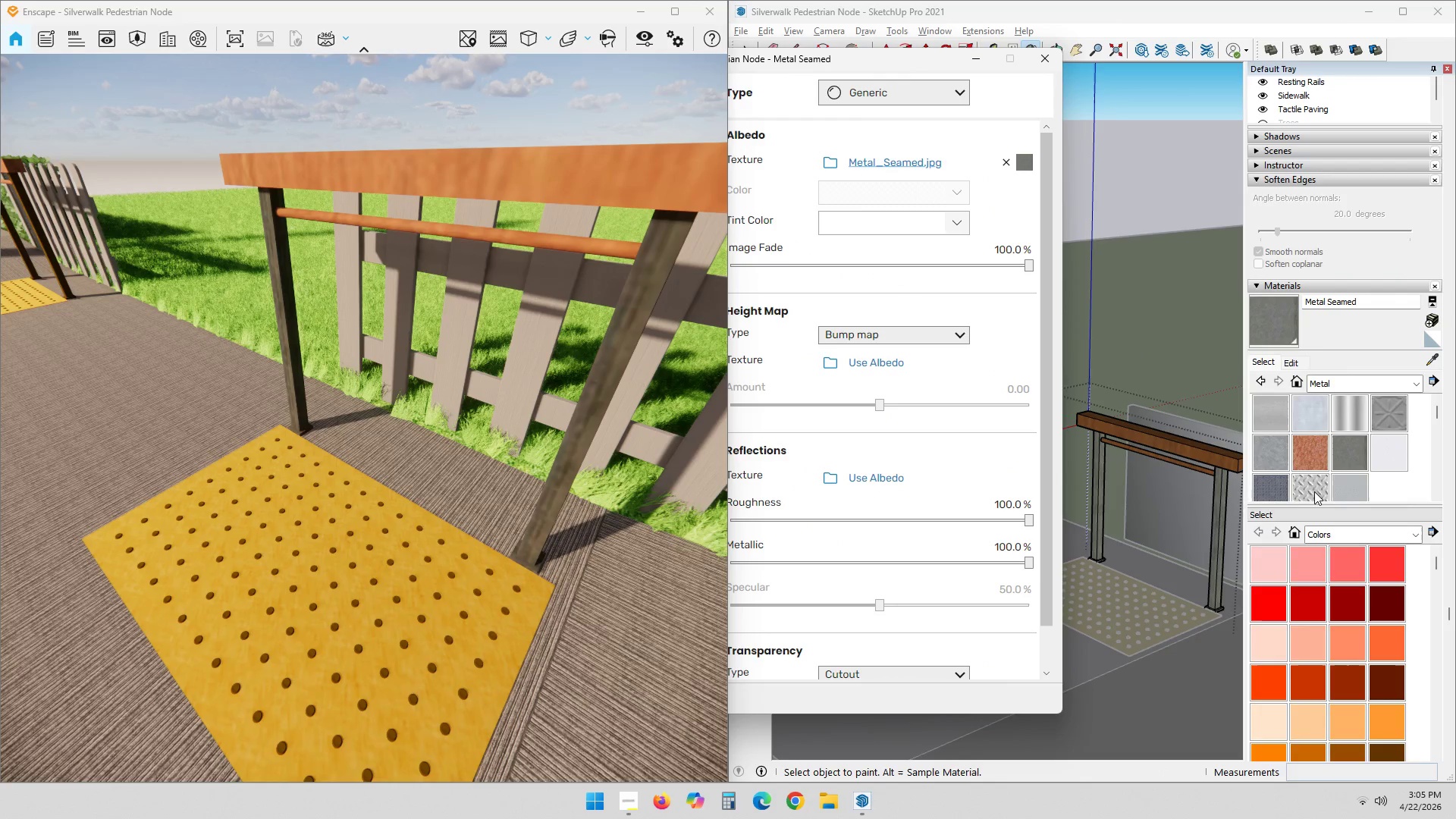 
scroll: coordinate [1335, 371], scroll_direction: up, amount: 1.0
 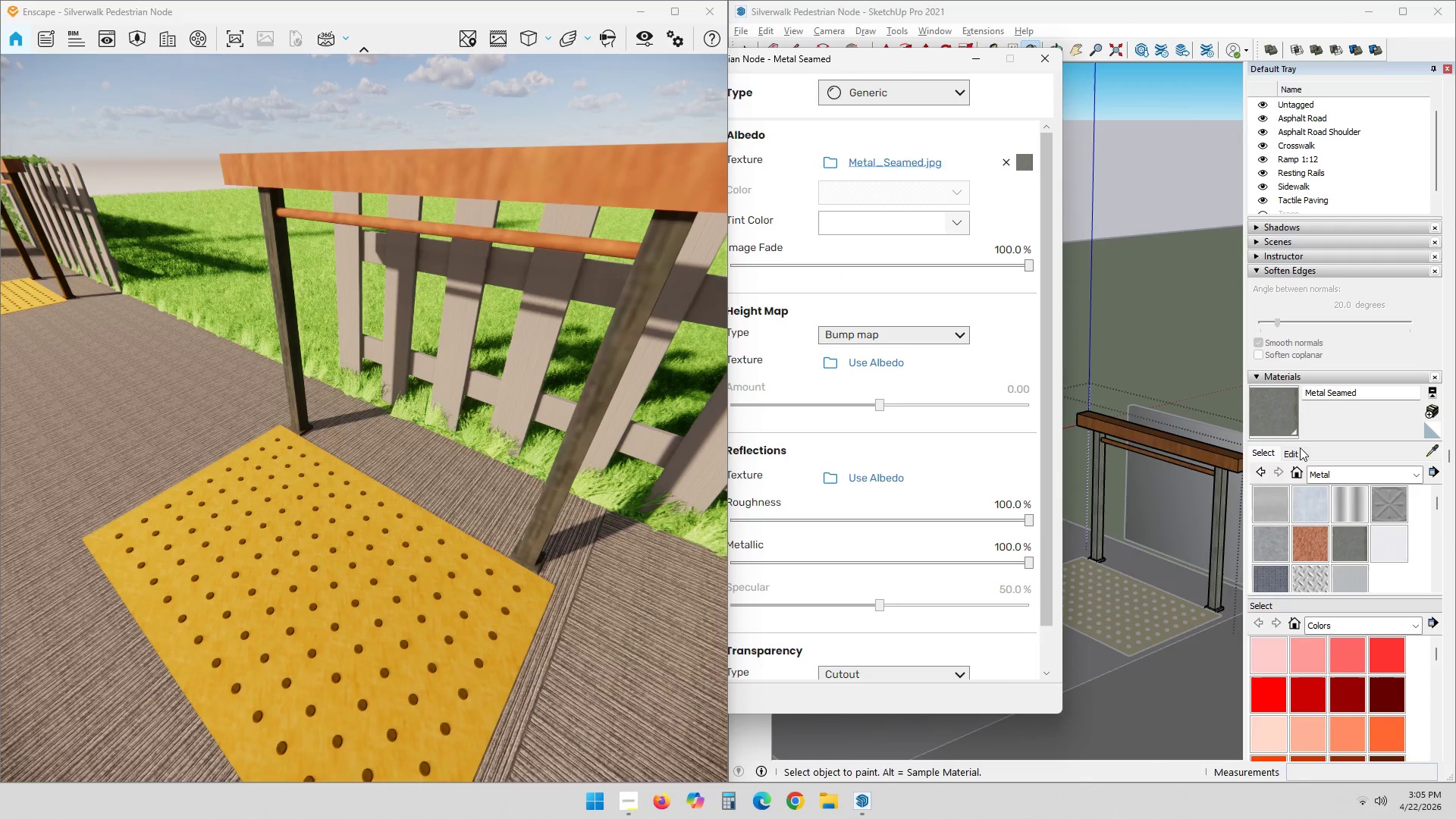 
left_click([1292, 451])
 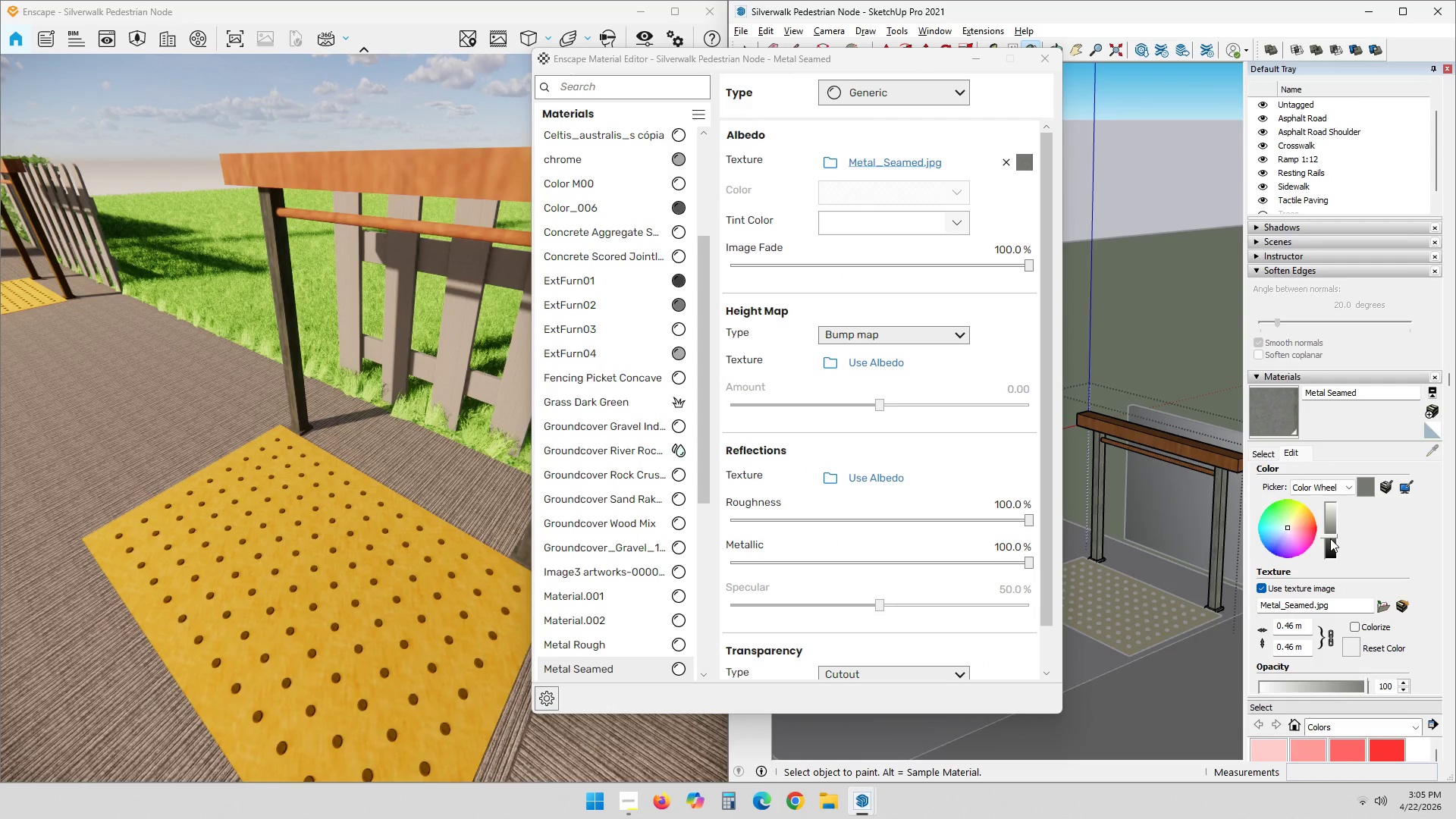 
left_click_drag(start_coordinate=[1330, 538], to_coordinate=[1331, 543])
 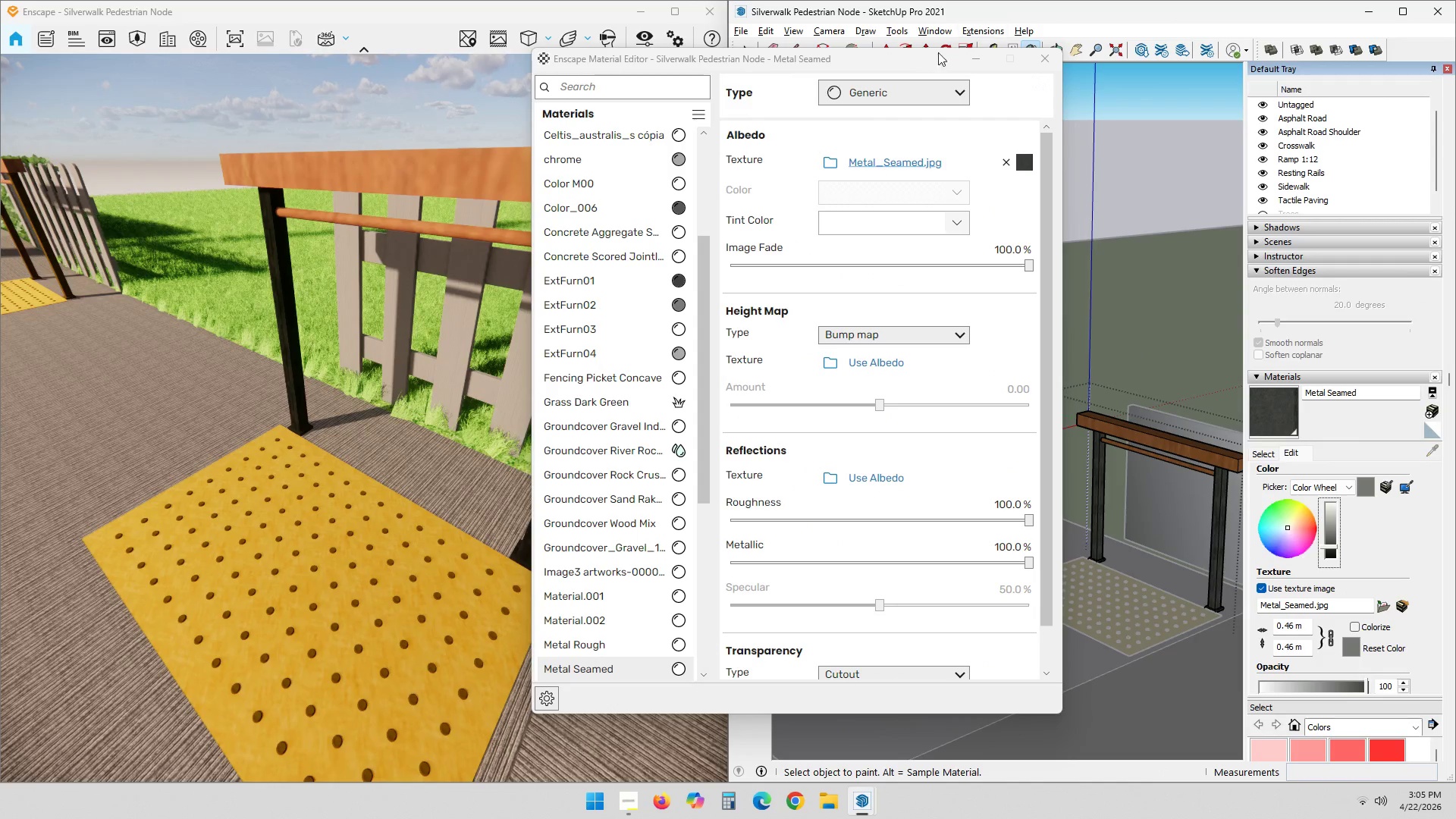 
left_click_drag(start_coordinate=[973, 62], to_coordinate=[1205, 74])
 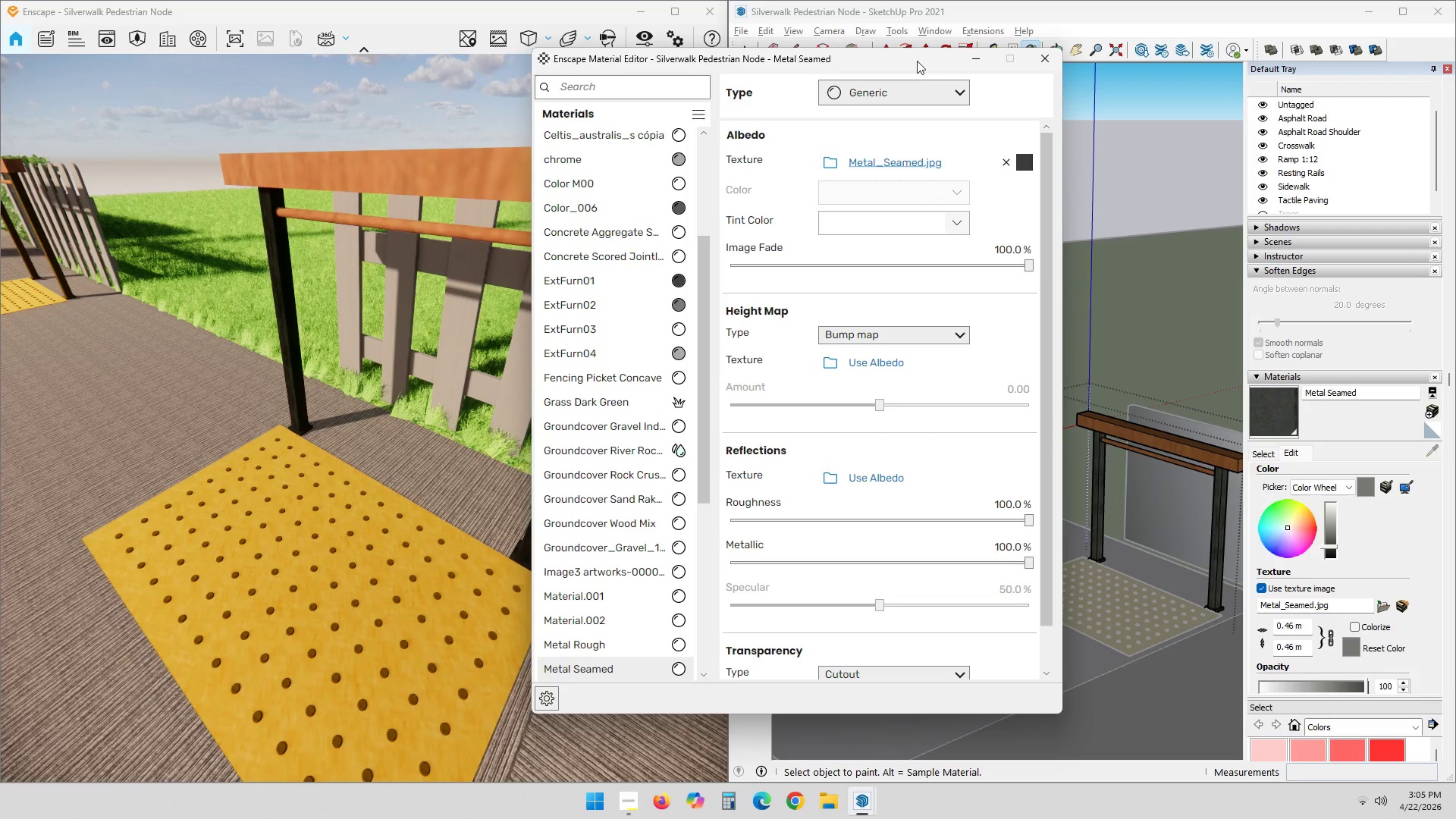 
left_click_drag(start_coordinate=[914, 59], to_coordinate=[1001, 46])
 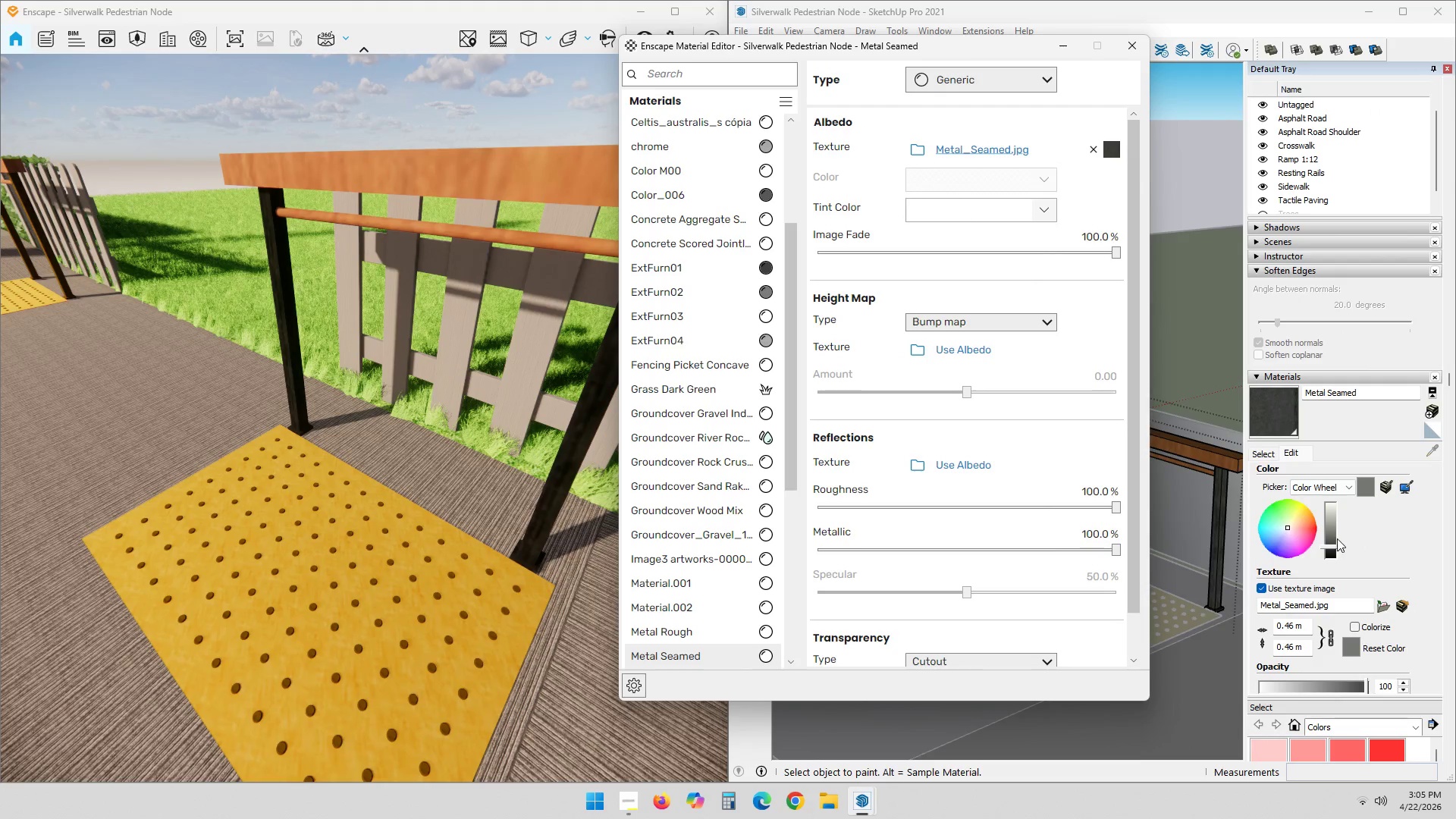 
left_click([1329, 541])
 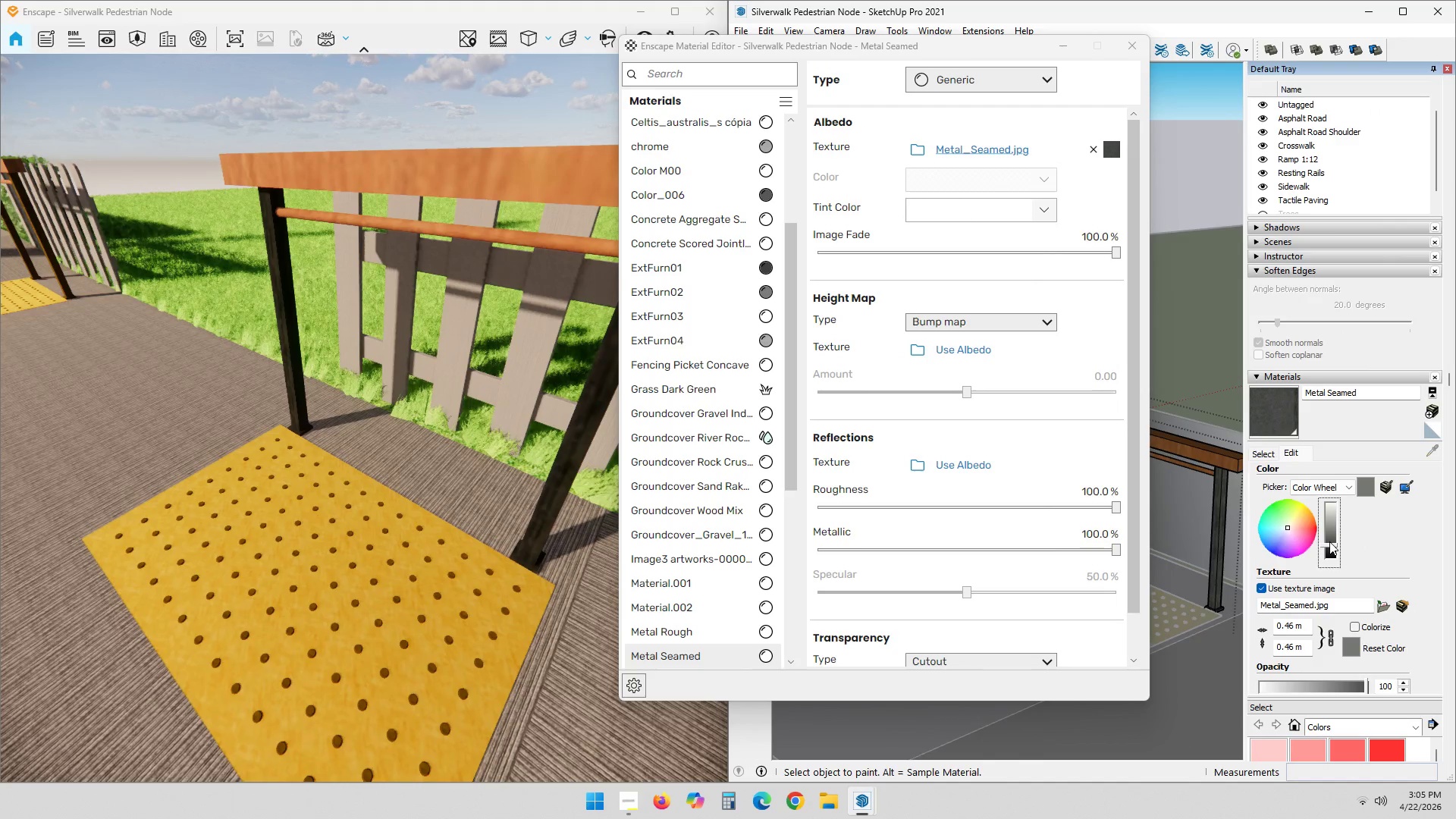 
left_click([1329, 541])
 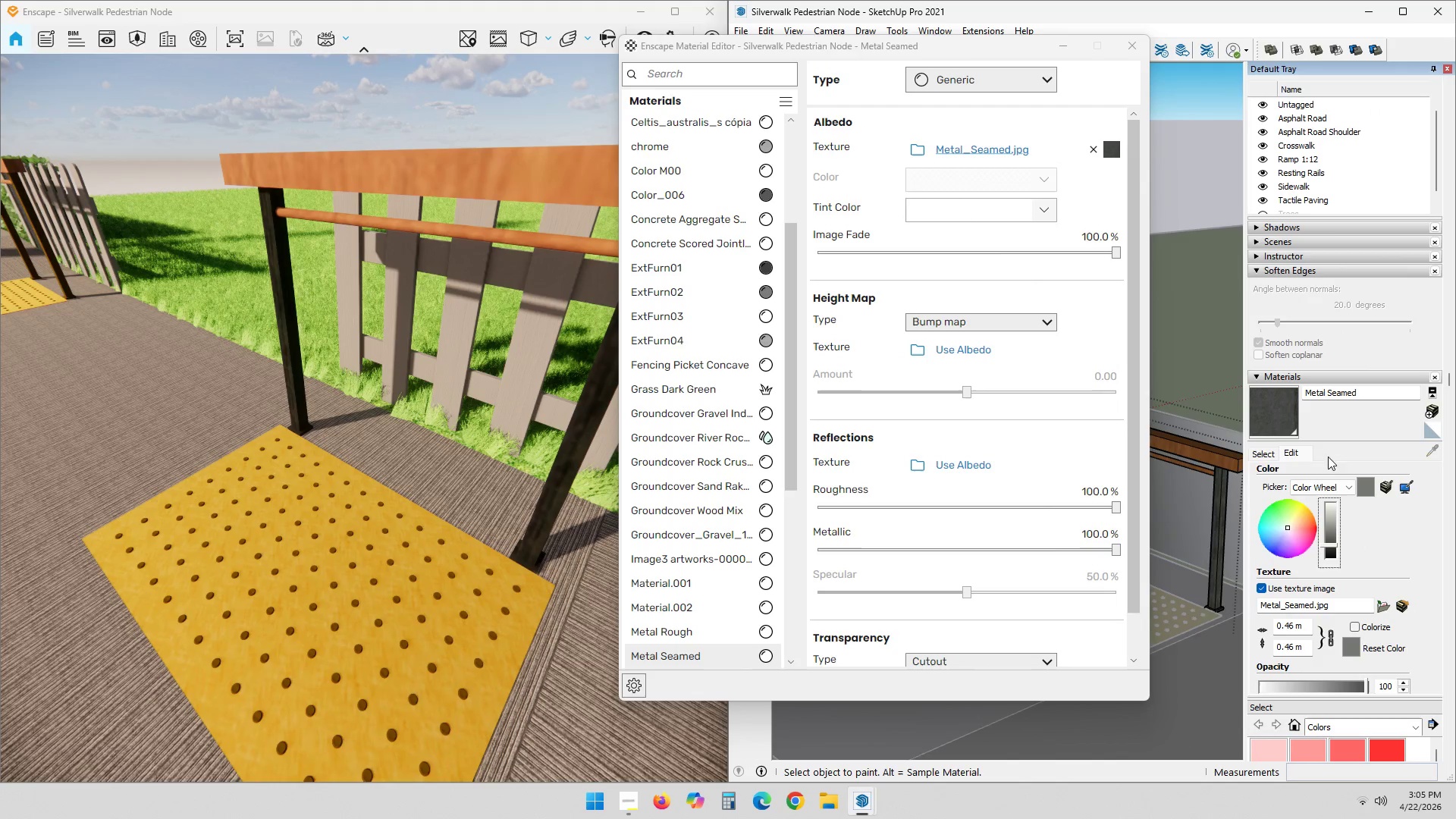 
left_click([1329, 538])
 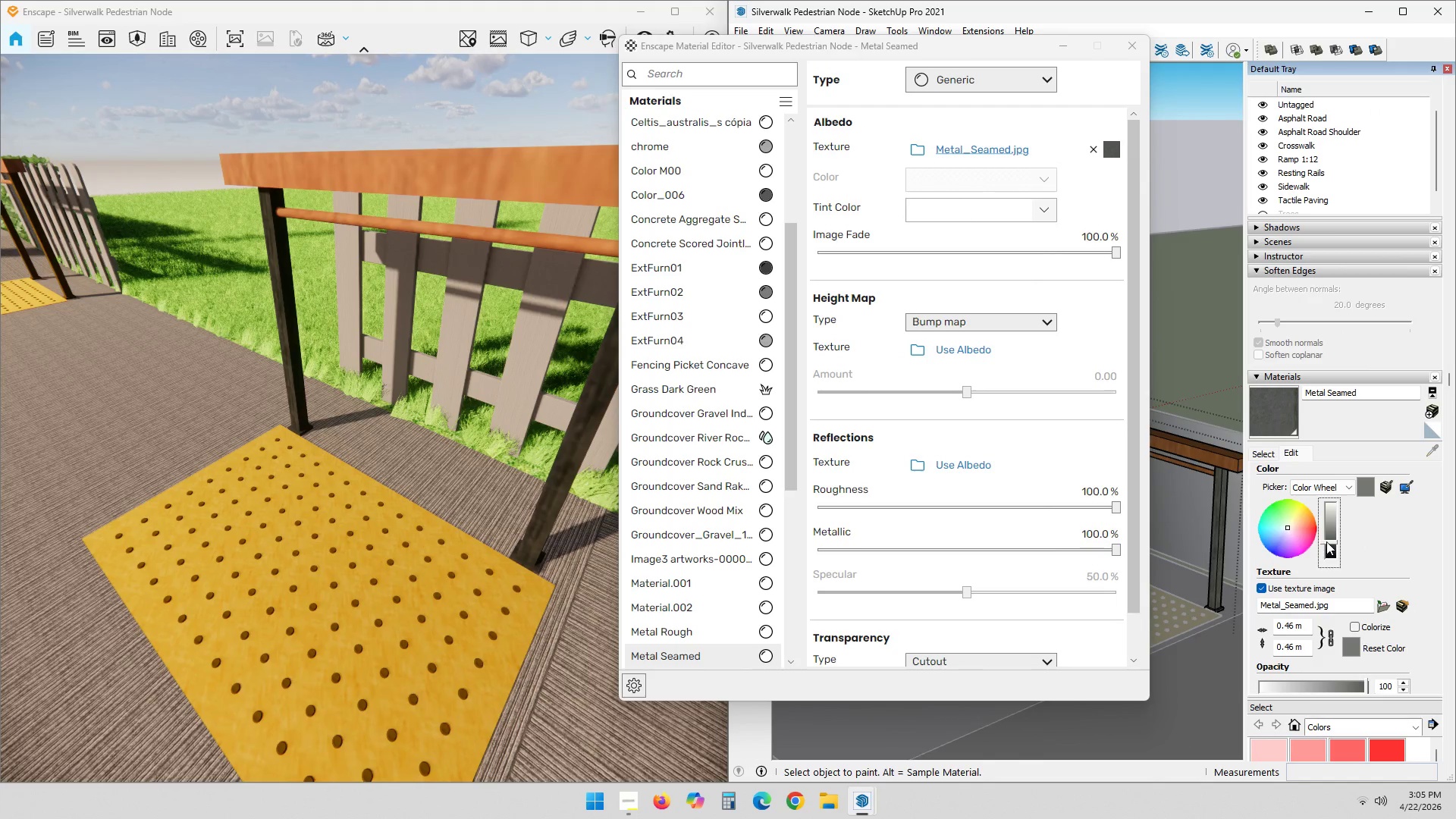 
left_click([1331, 544])
 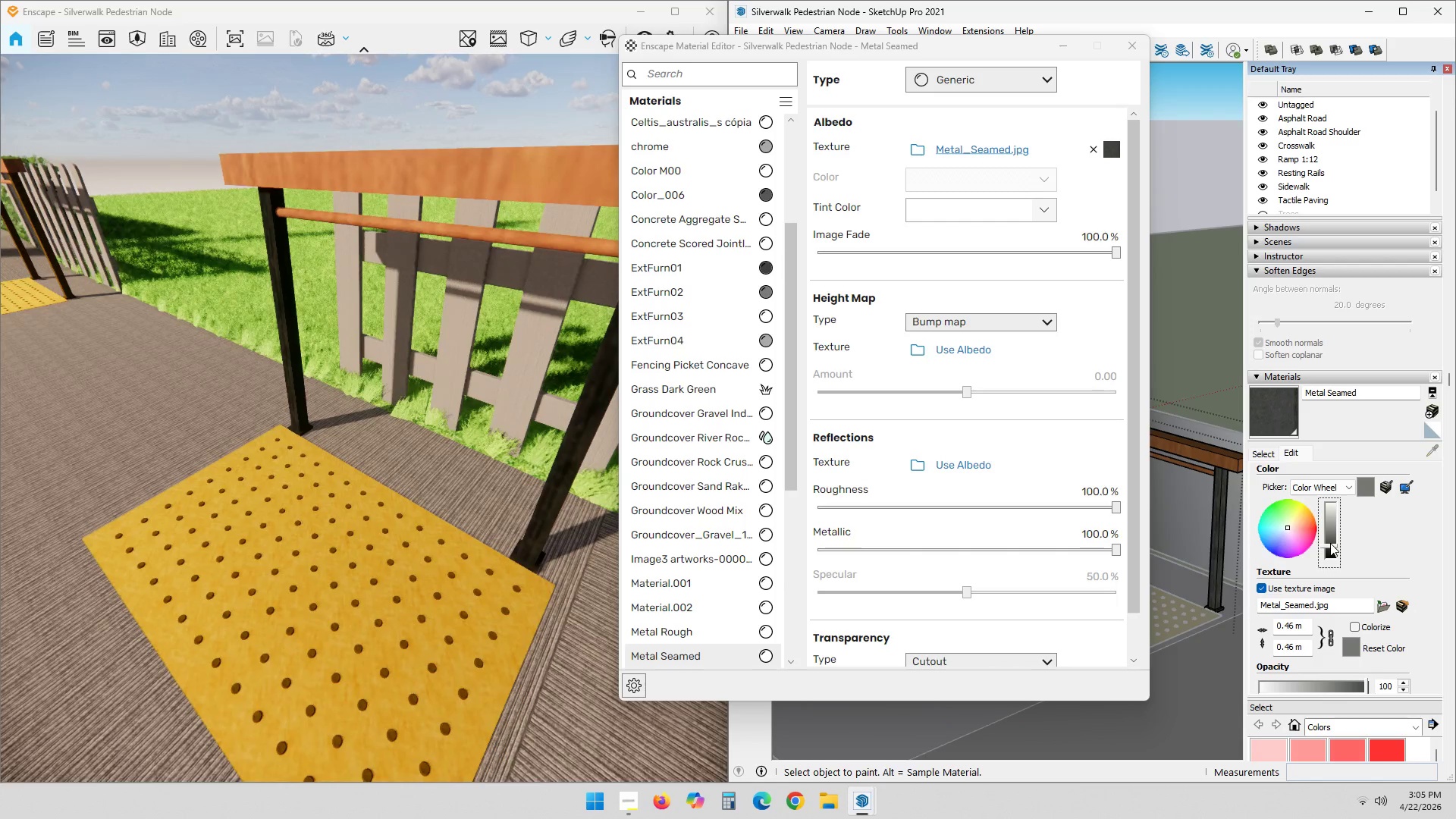 
left_click([1330, 544])
 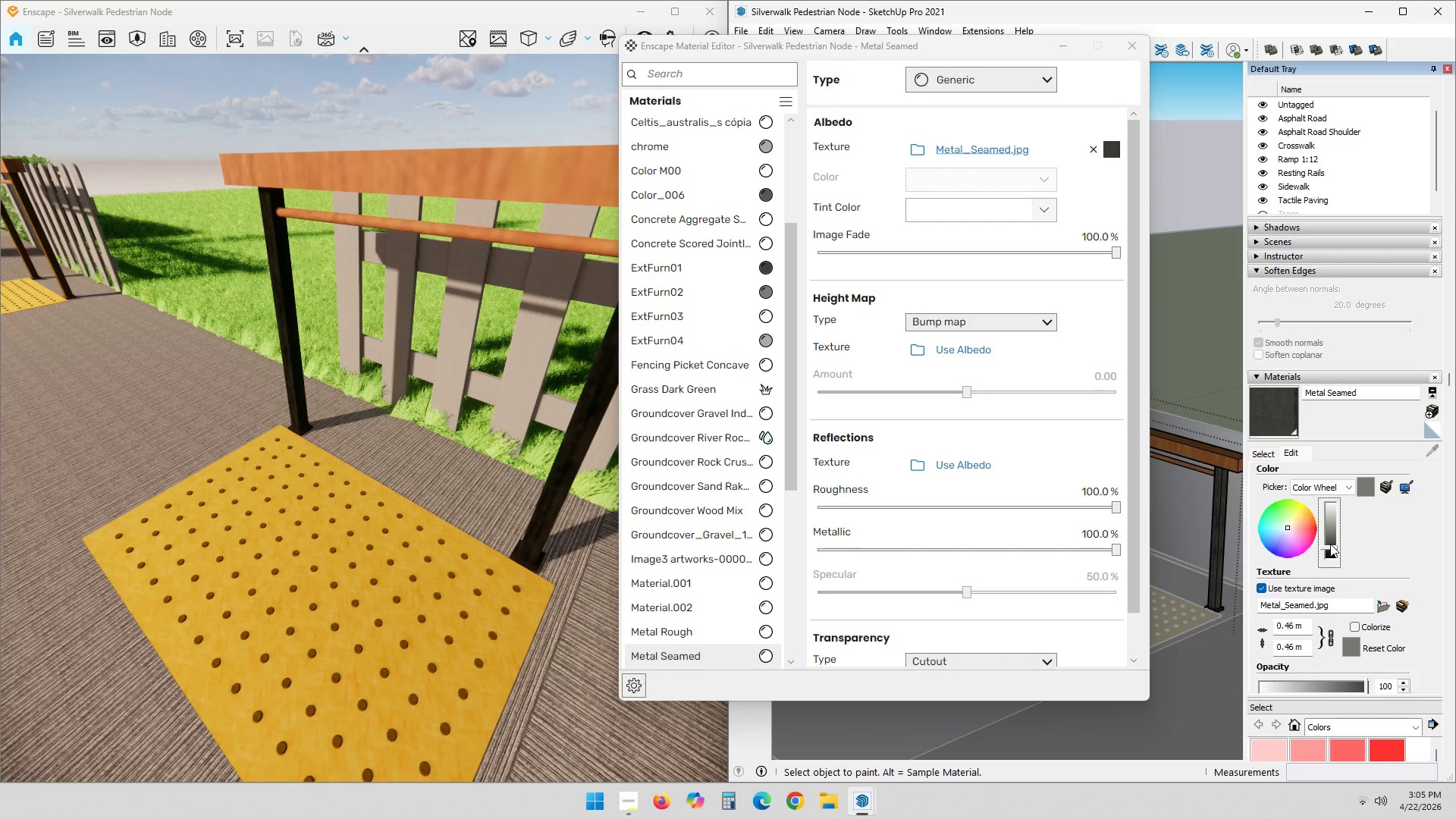 
double_click([1331, 544])
 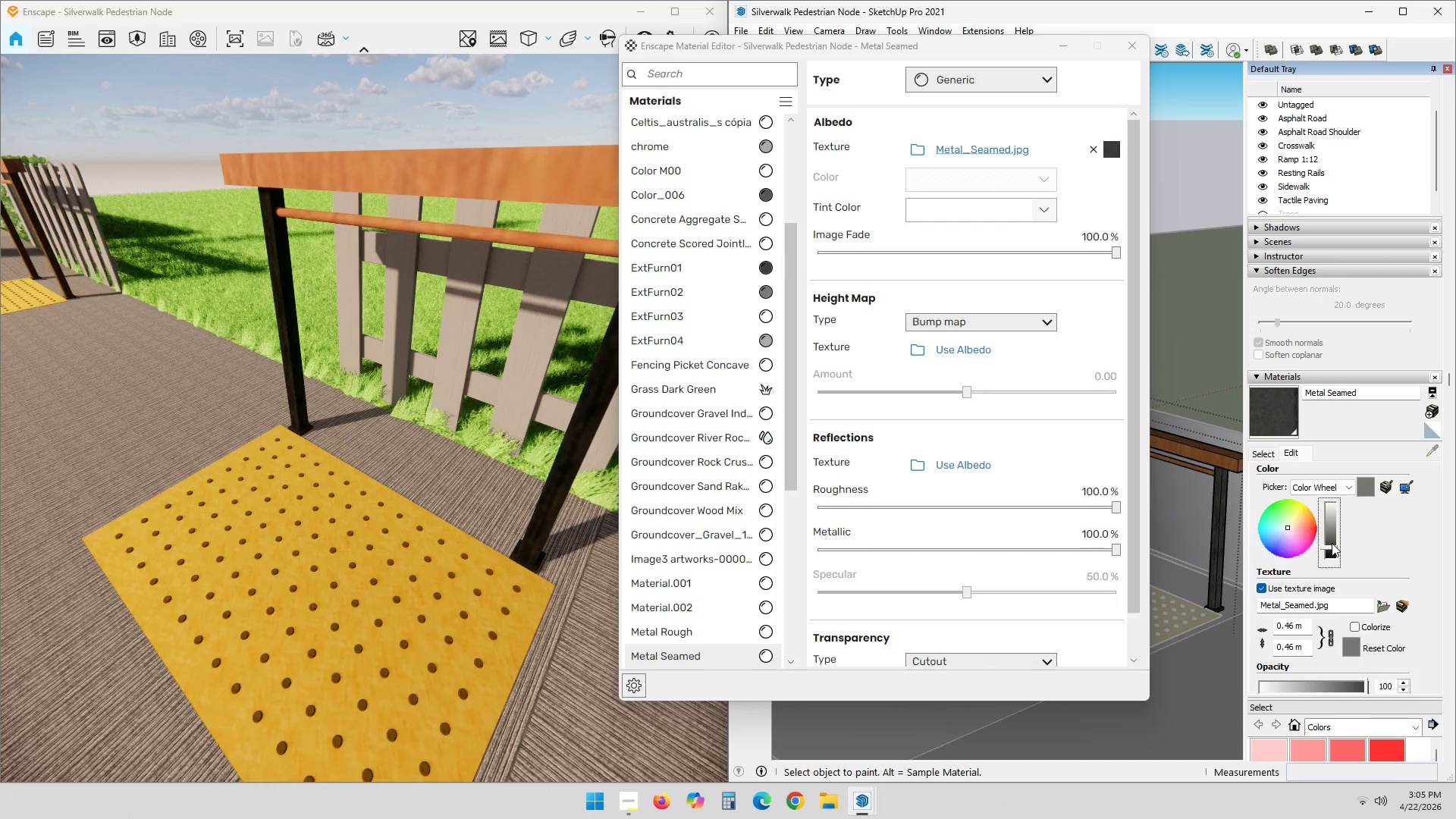 
triple_click([1332, 543])
 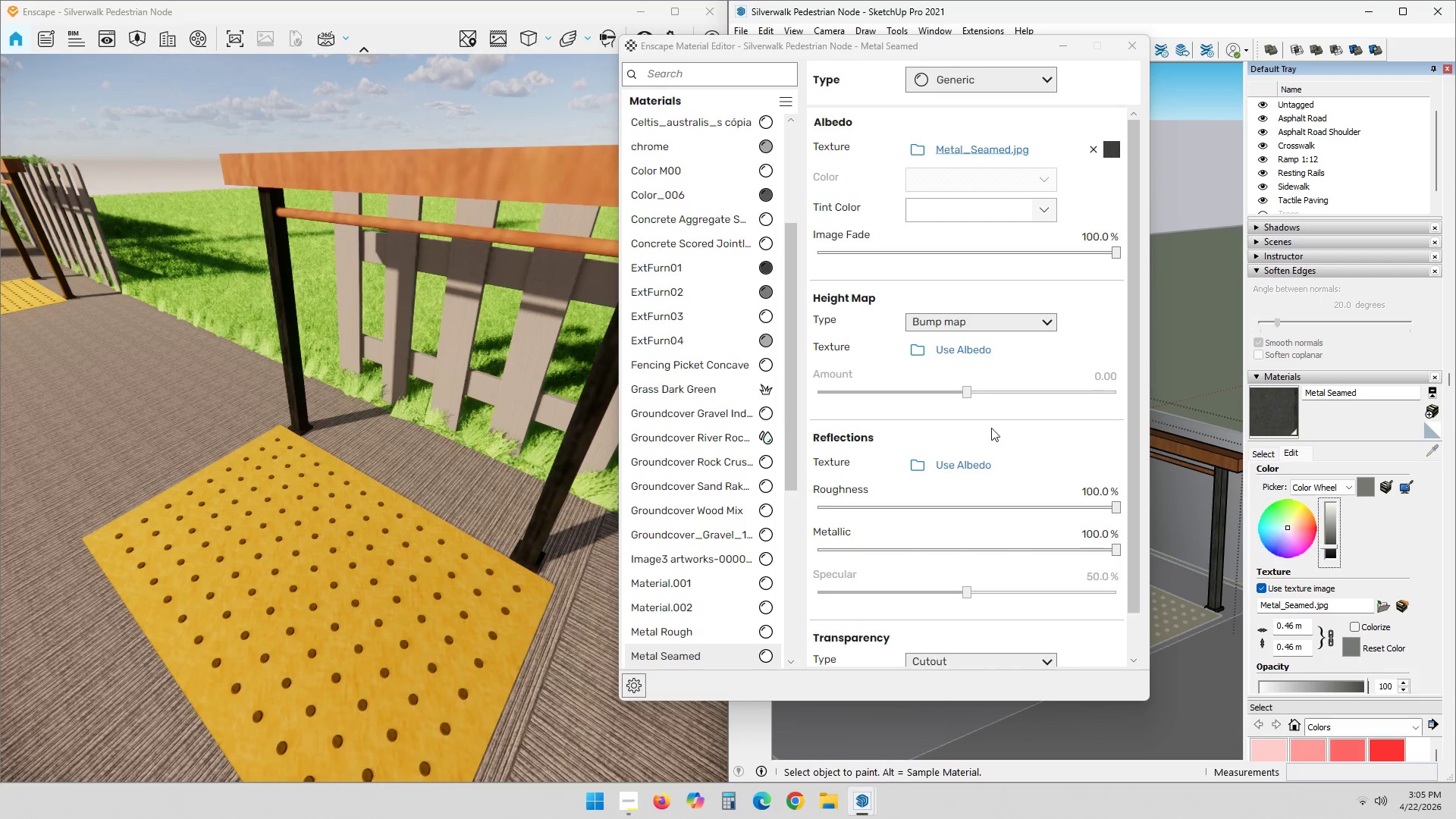 
scroll: coordinate [396, 381], scroll_direction: down, amount: 2.0
 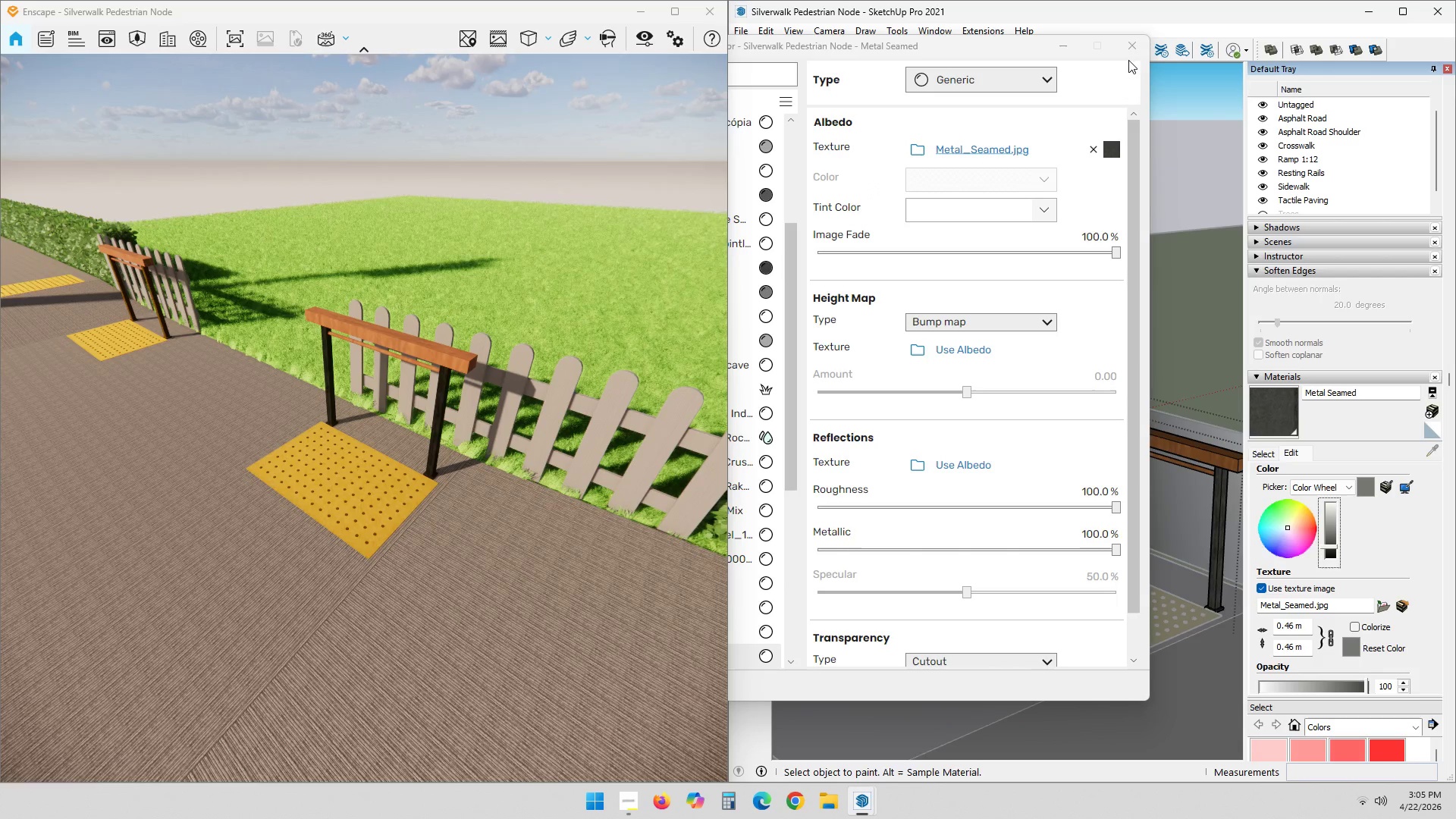 
left_click([1132, 51])
 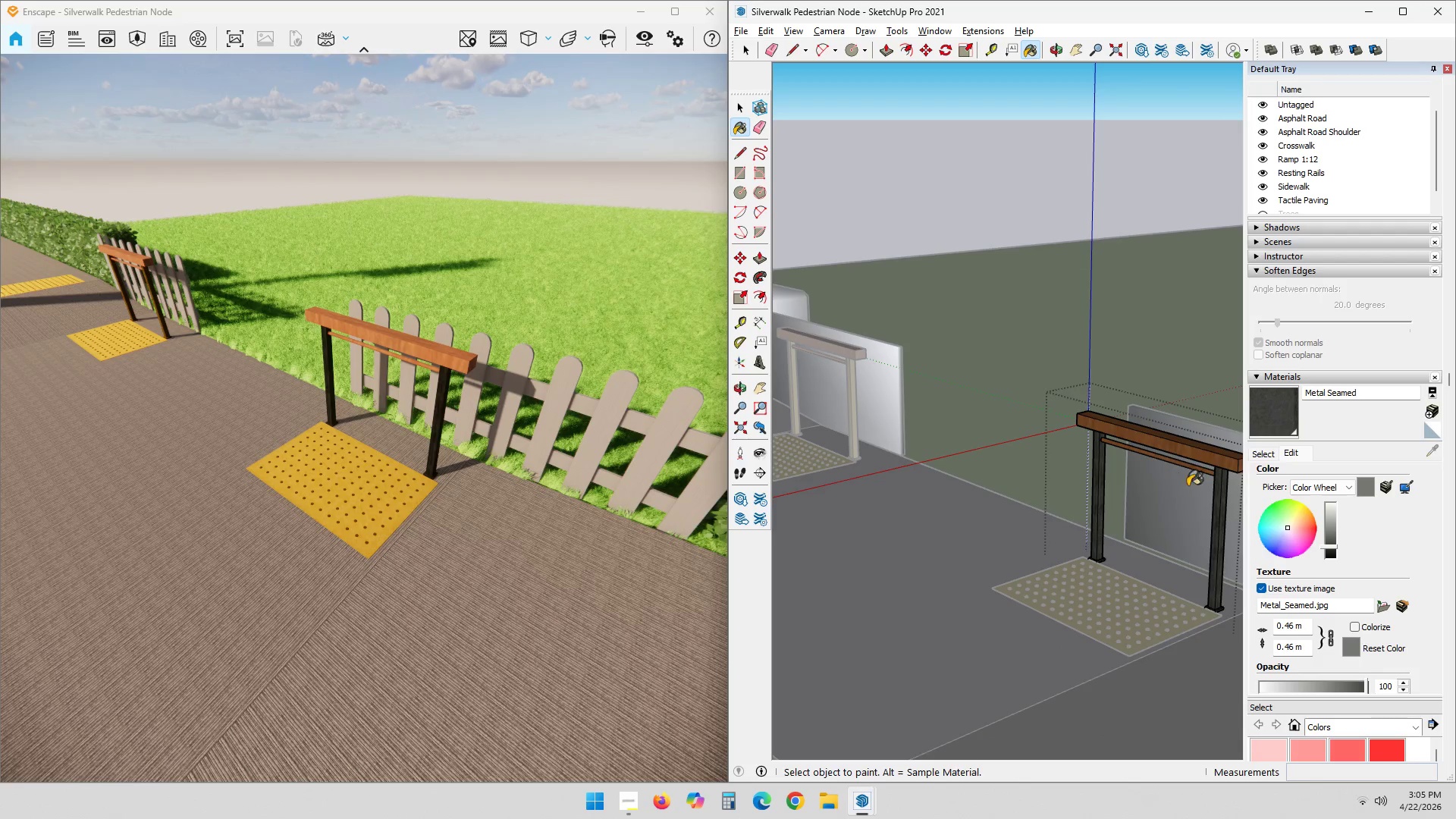 
key(Escape)
 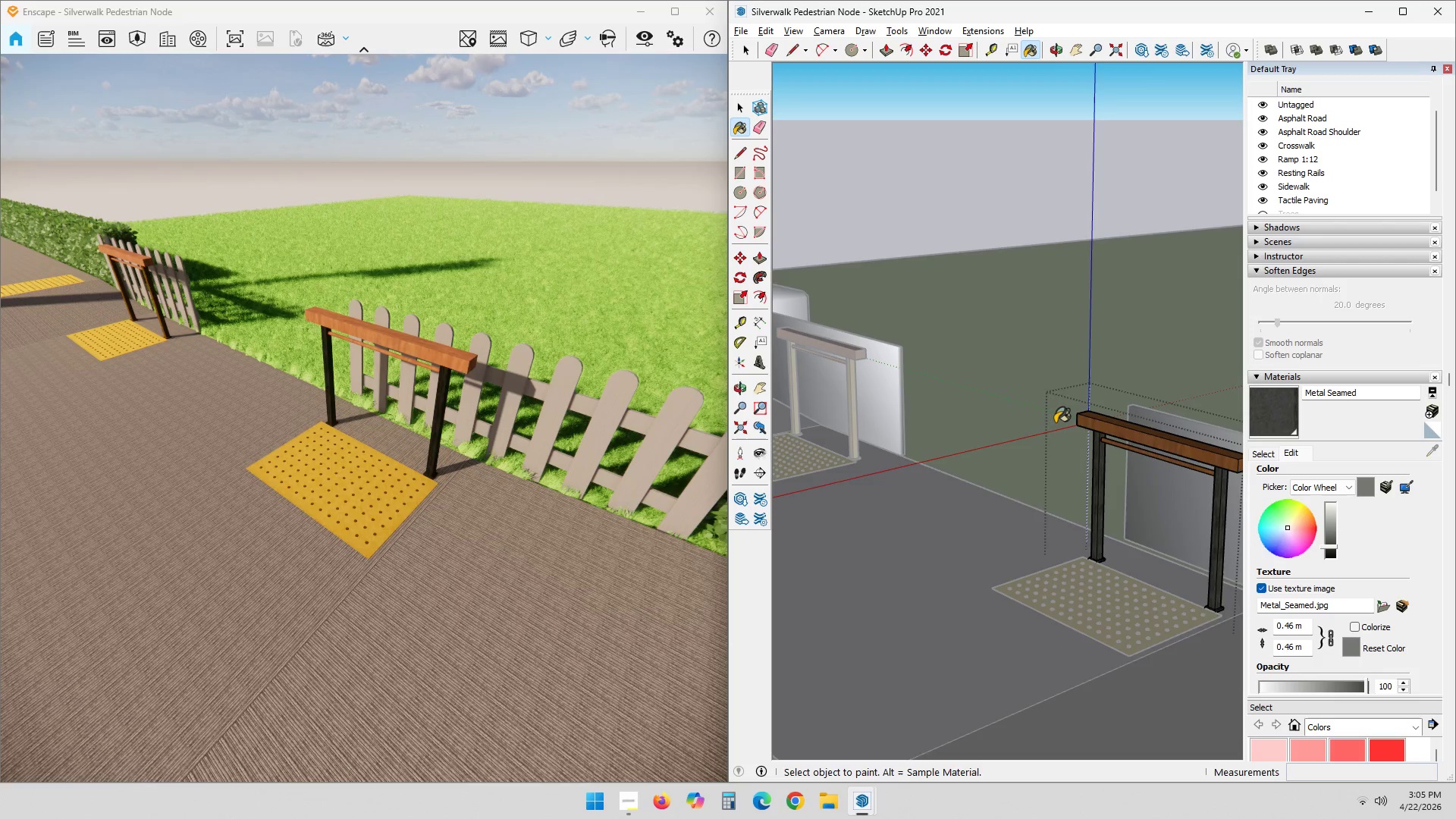 
key(Space)
 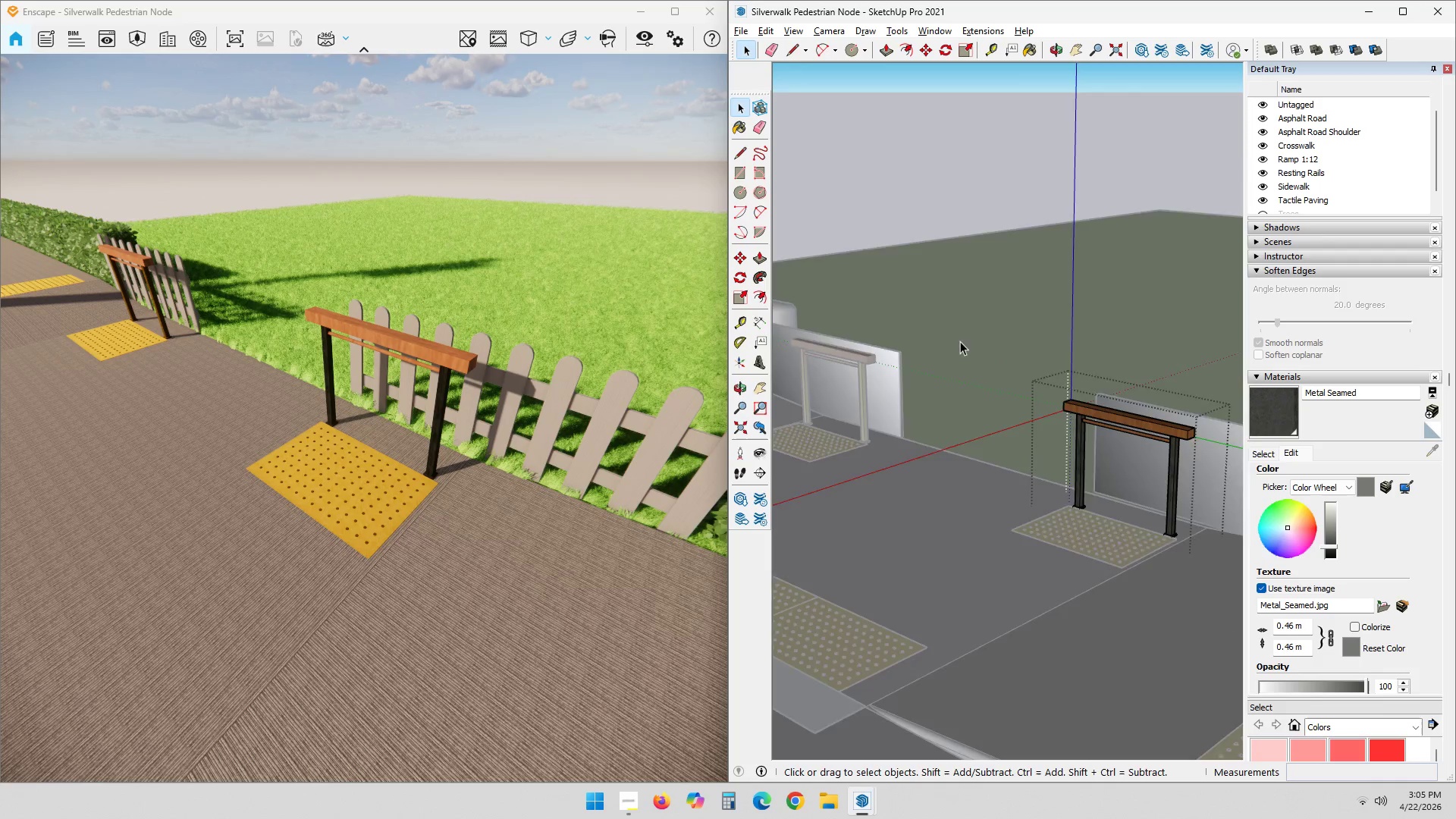 
scroll: coordinate [1002, 373], scroll_direction: down, amount: 2.0
 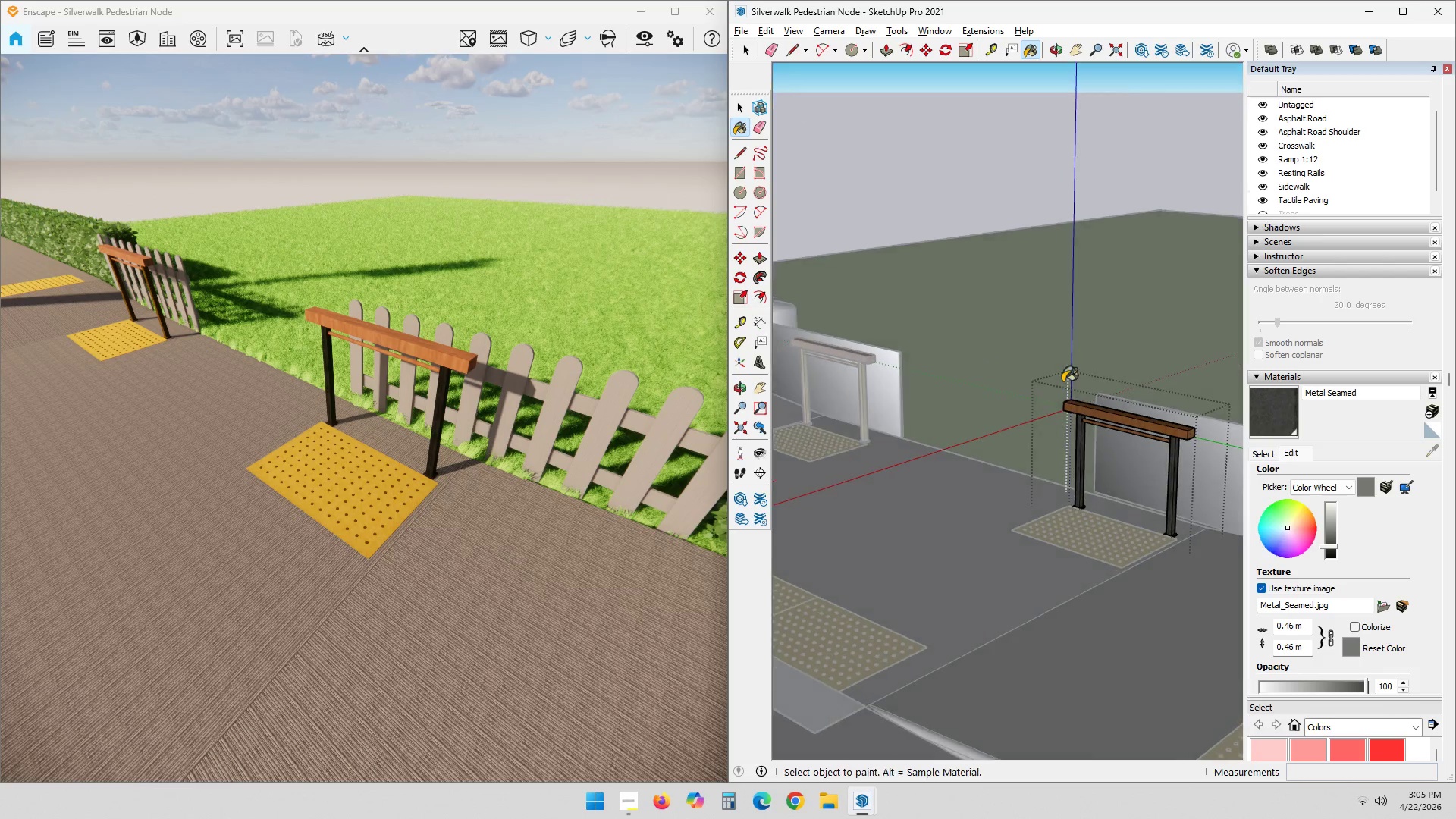 
double_click([961, 341])
 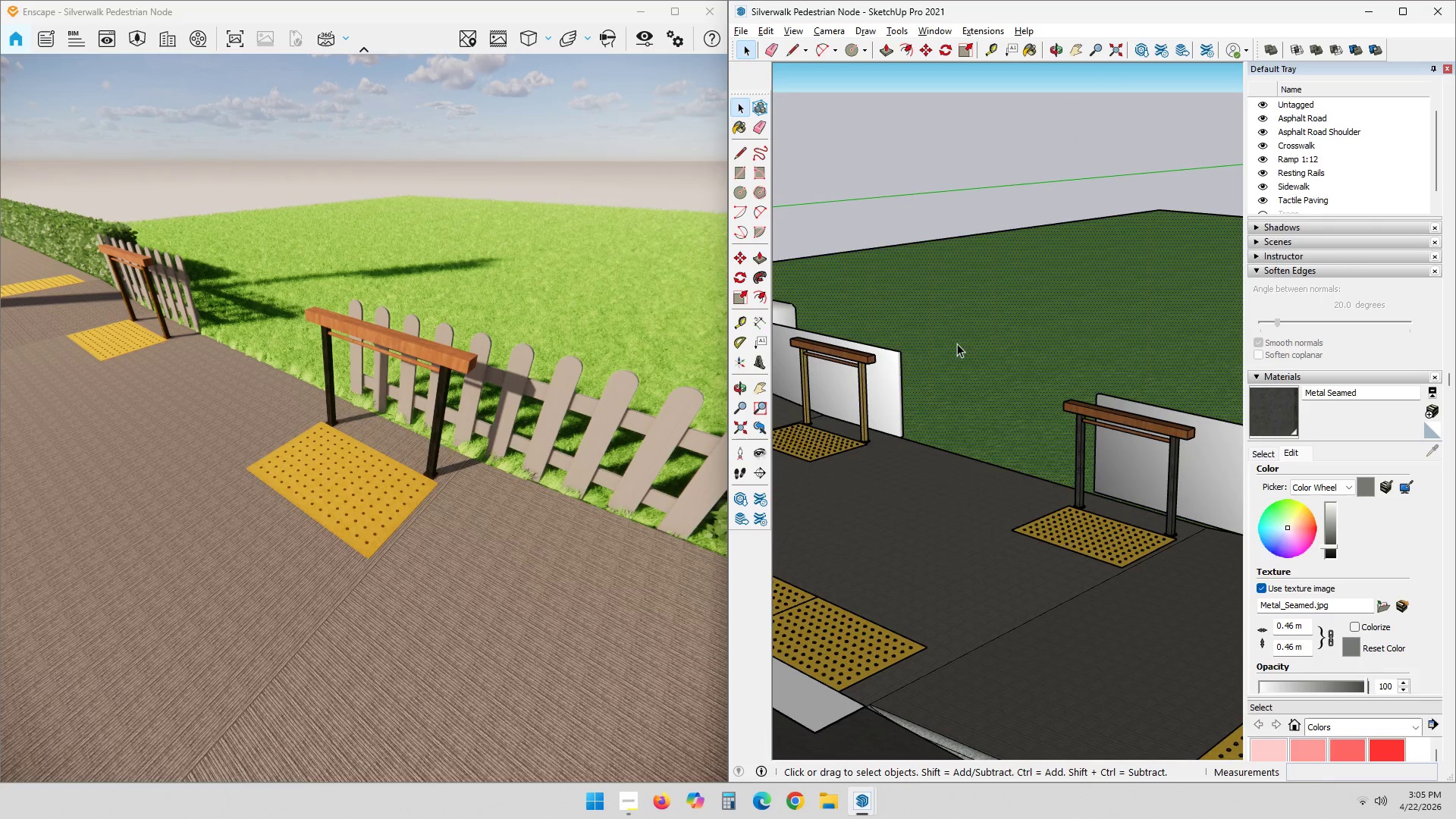 
key(Shift+ShiftLeft)
 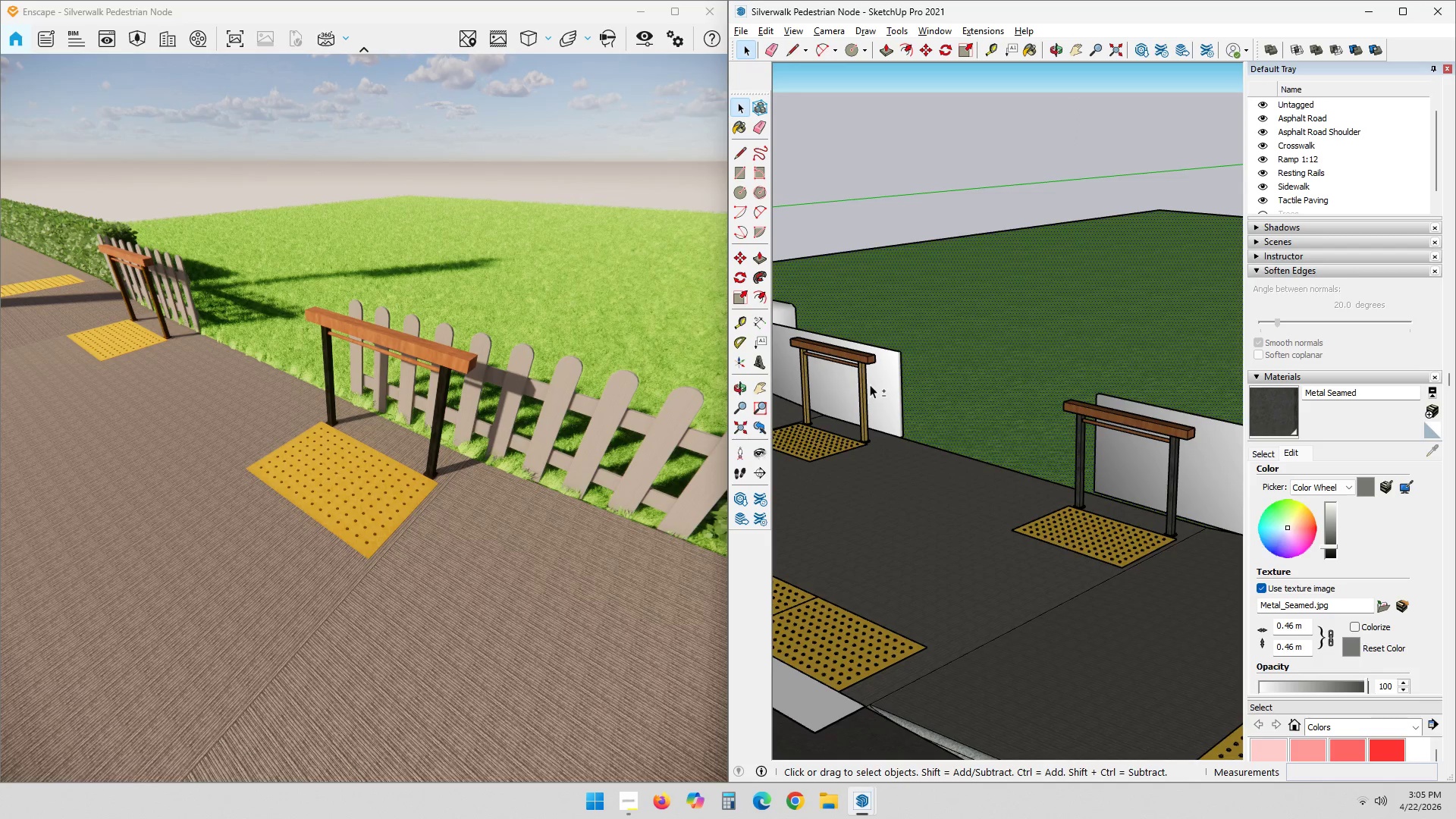 
scroll: coordinate [848, 394], scroll_direction: up, amount: 5.0
 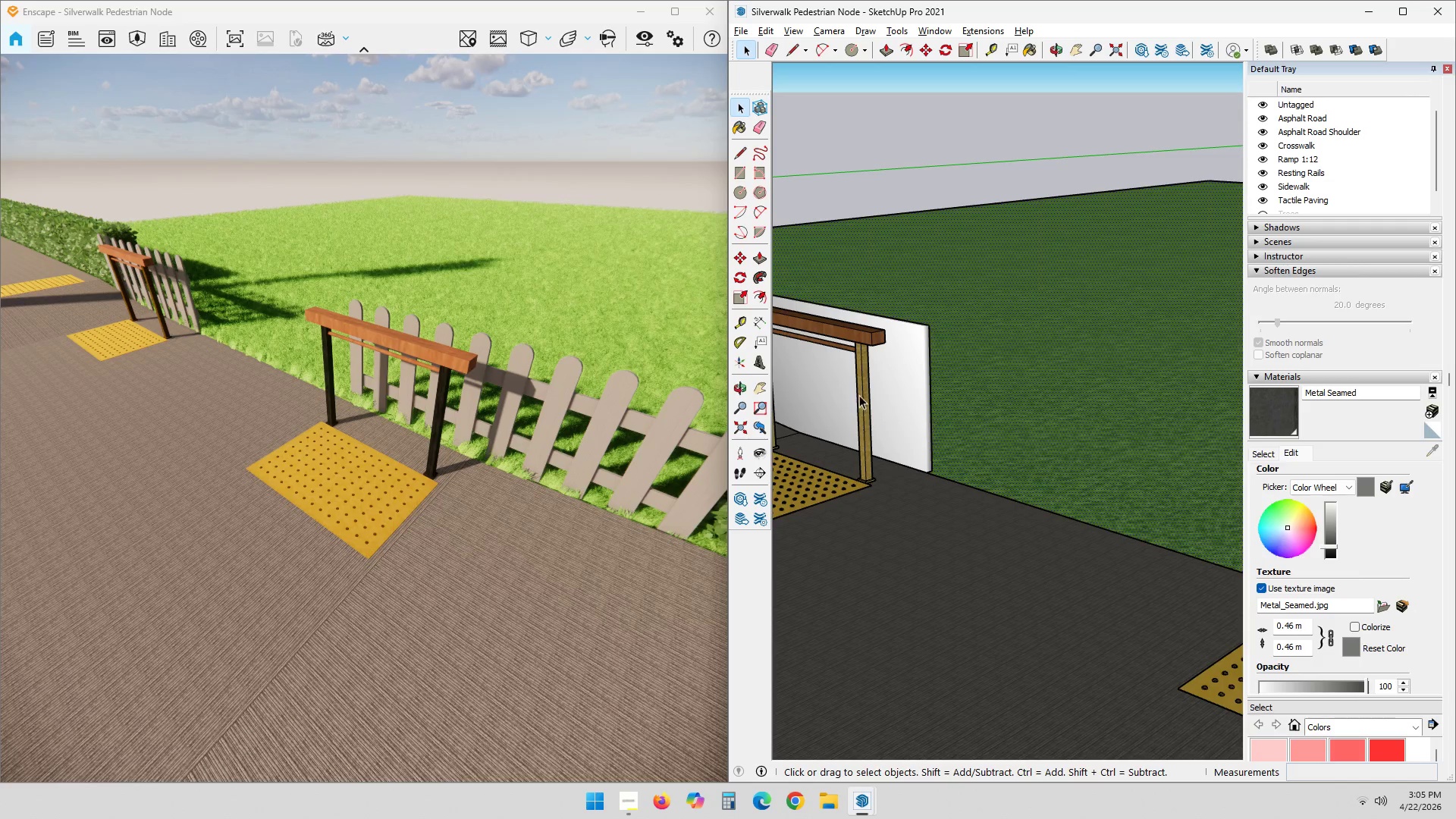 
double_click([861, 395])
 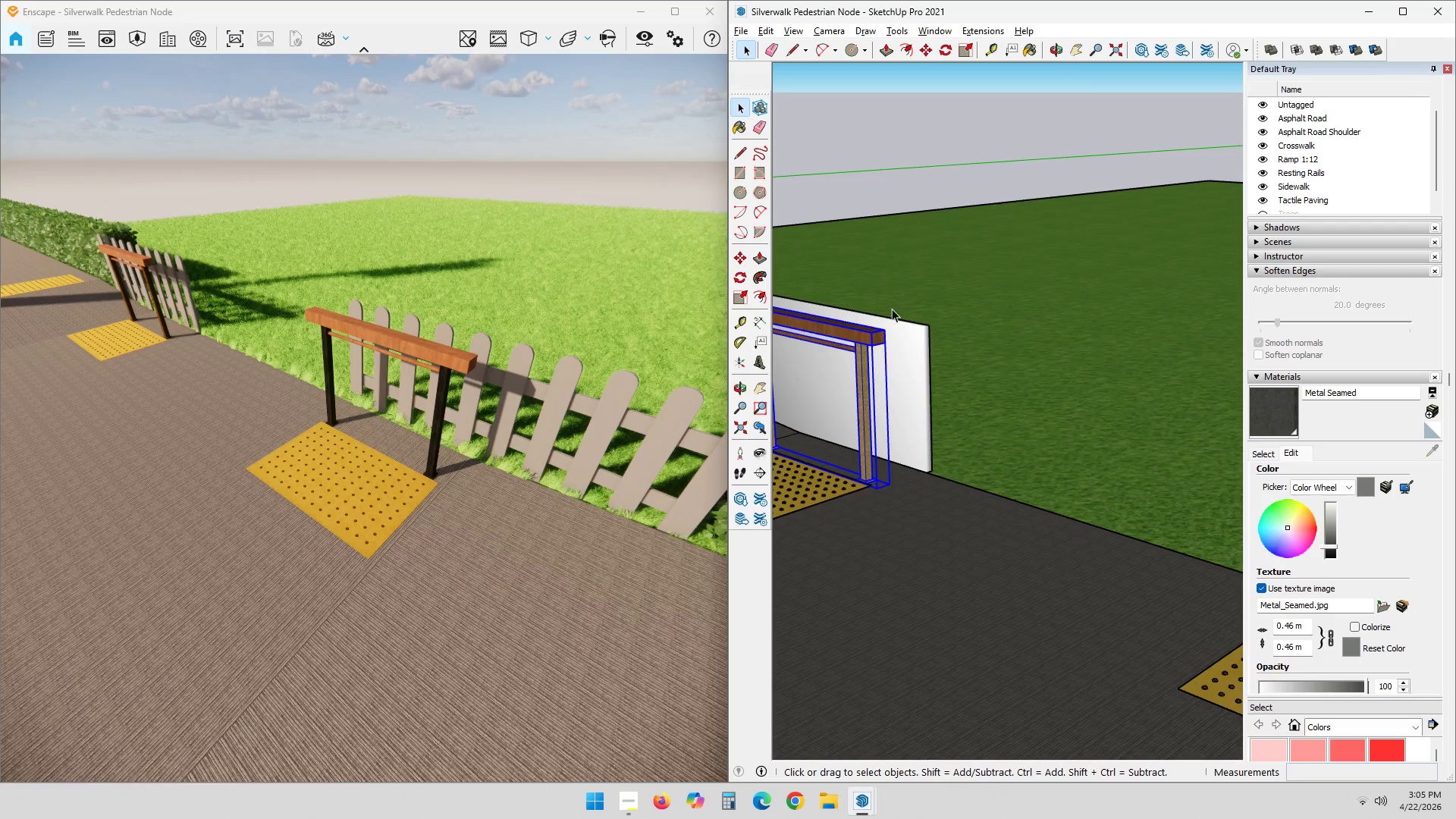 
key(Shift+ShiftLeft)
 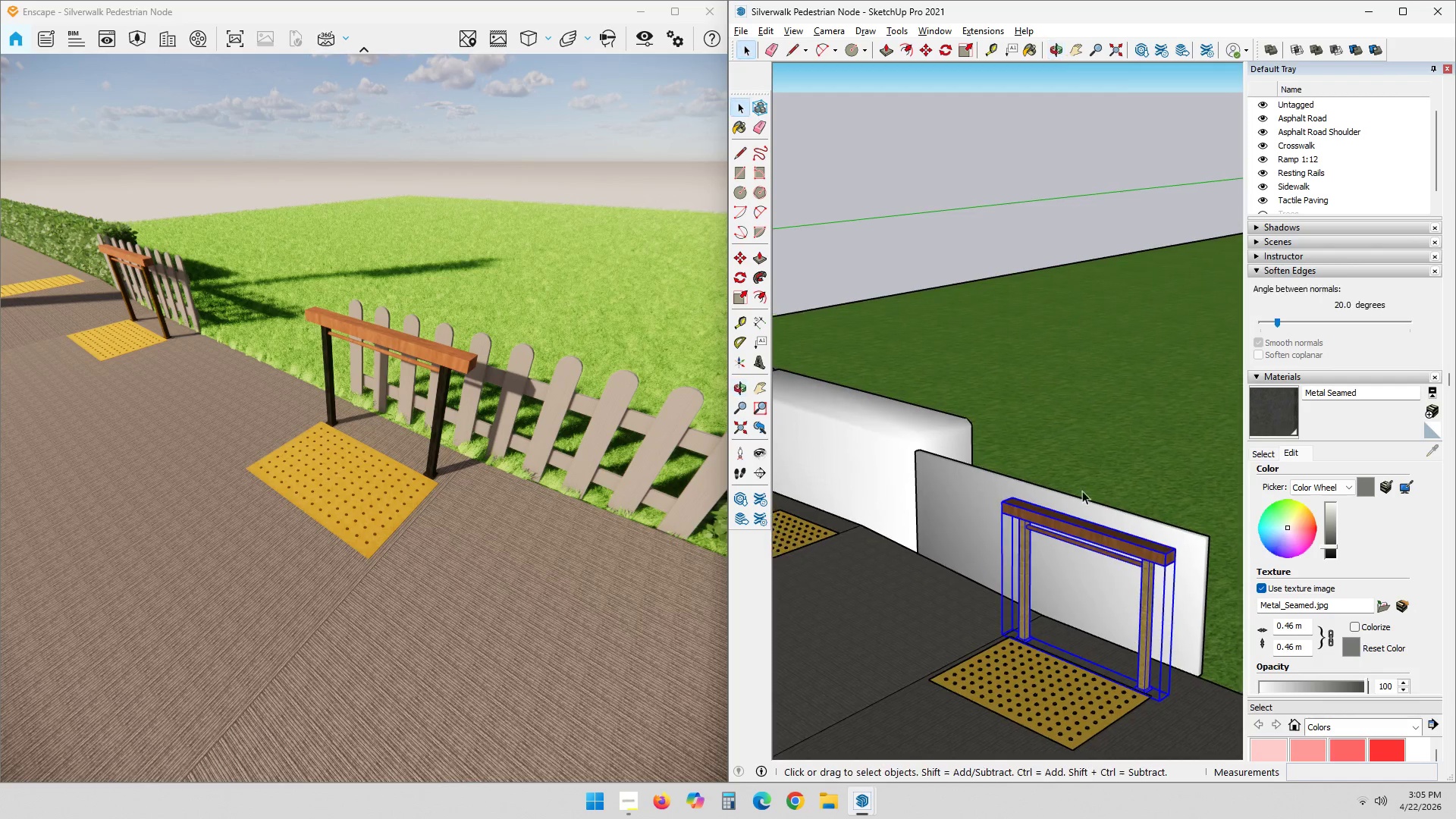 
scroll: coordinate [1136, 573], scroll_direction: up, amount: 3.0
 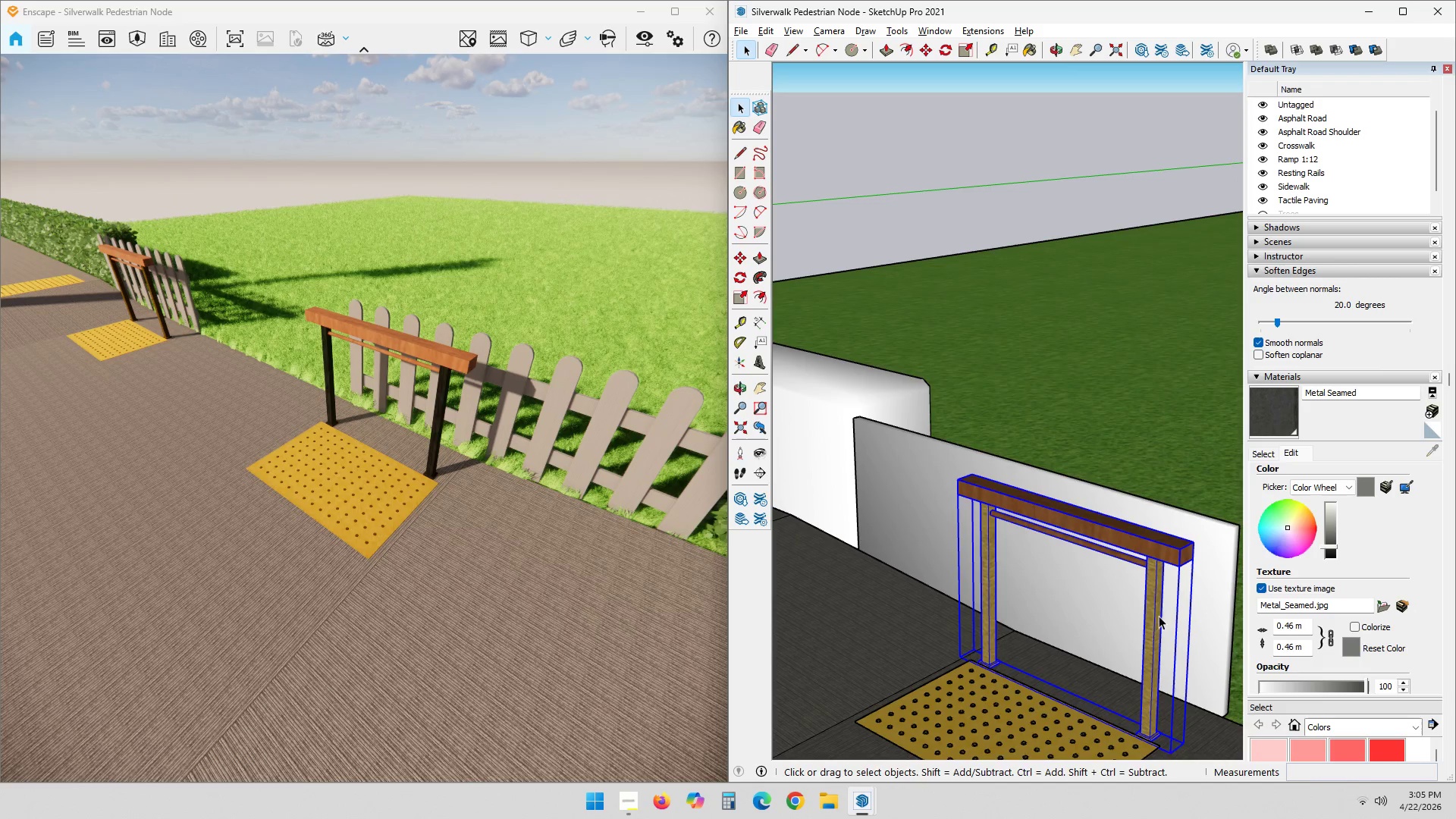 
double_click([1153, 617])
 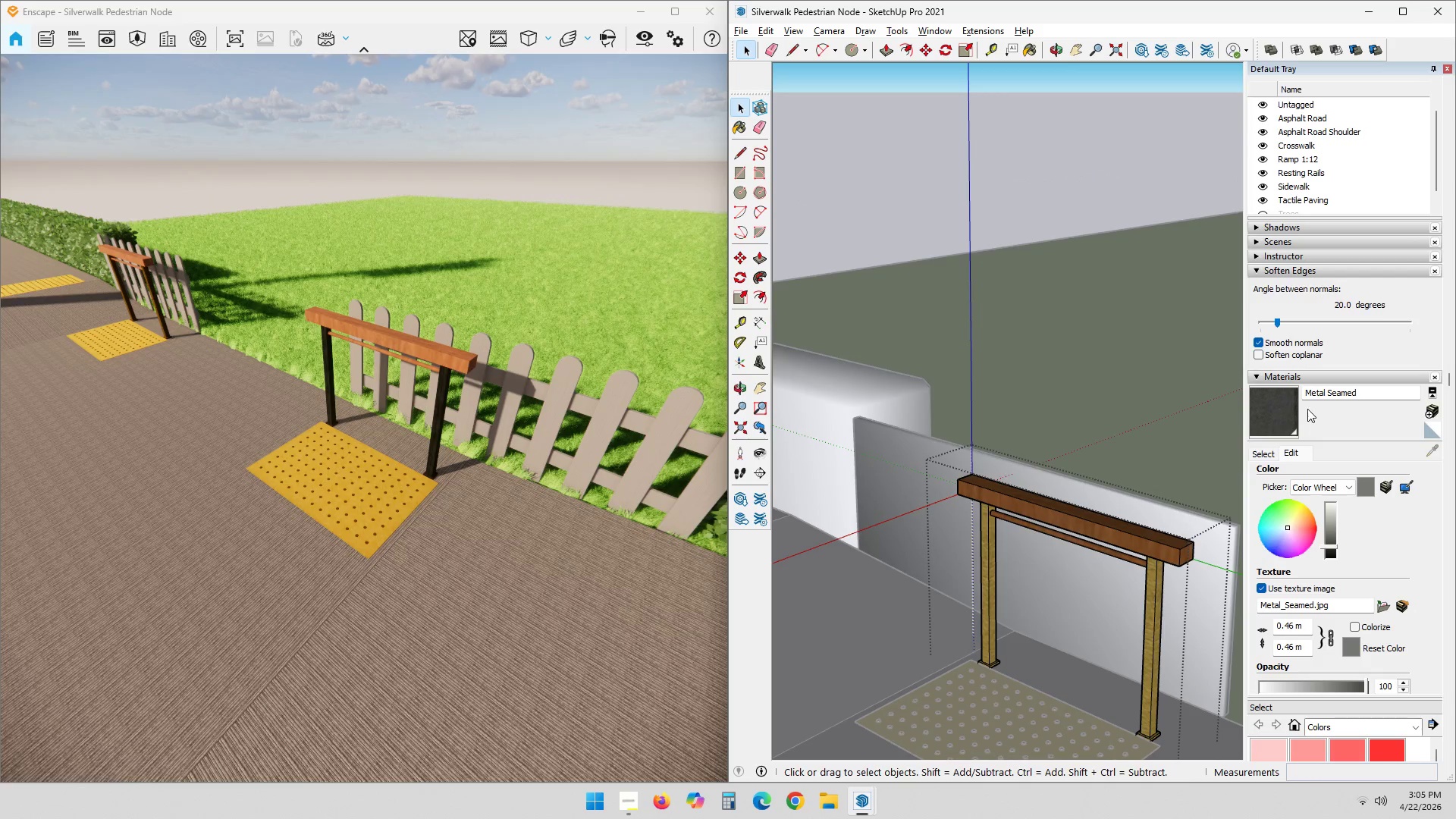 
left_click([1252, 419])
 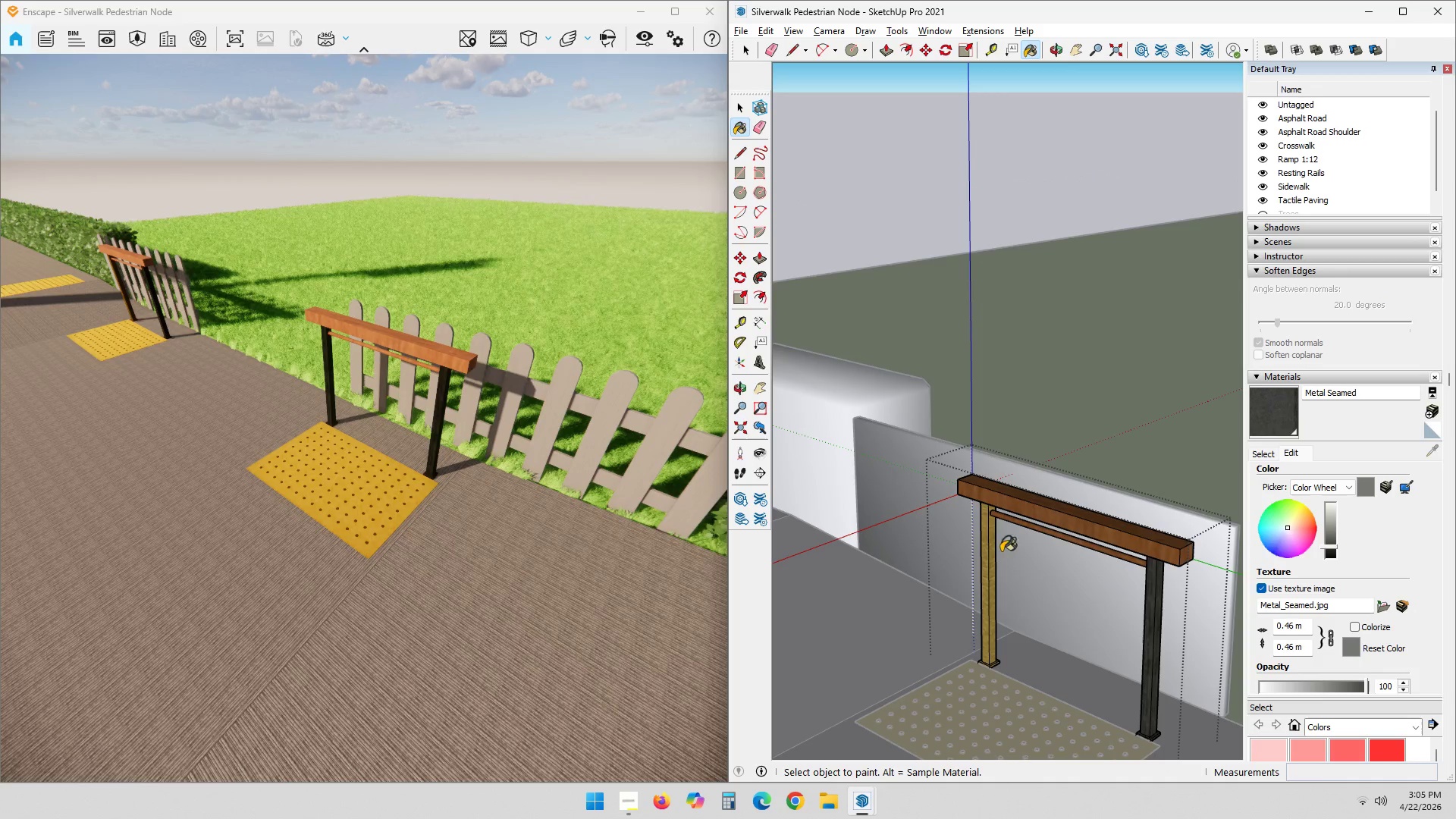 
left_click([988, 551])
 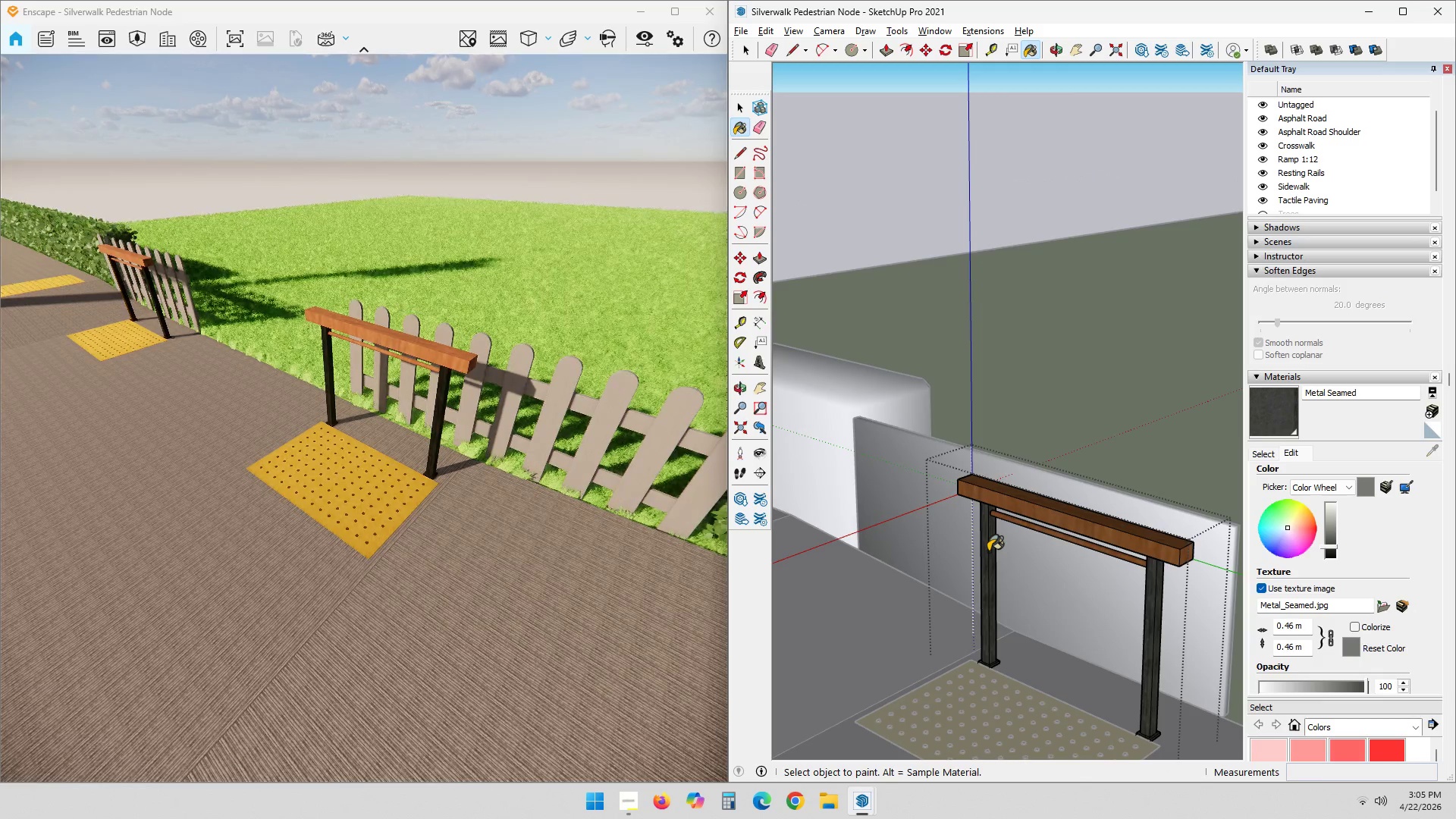 
key(Space)
 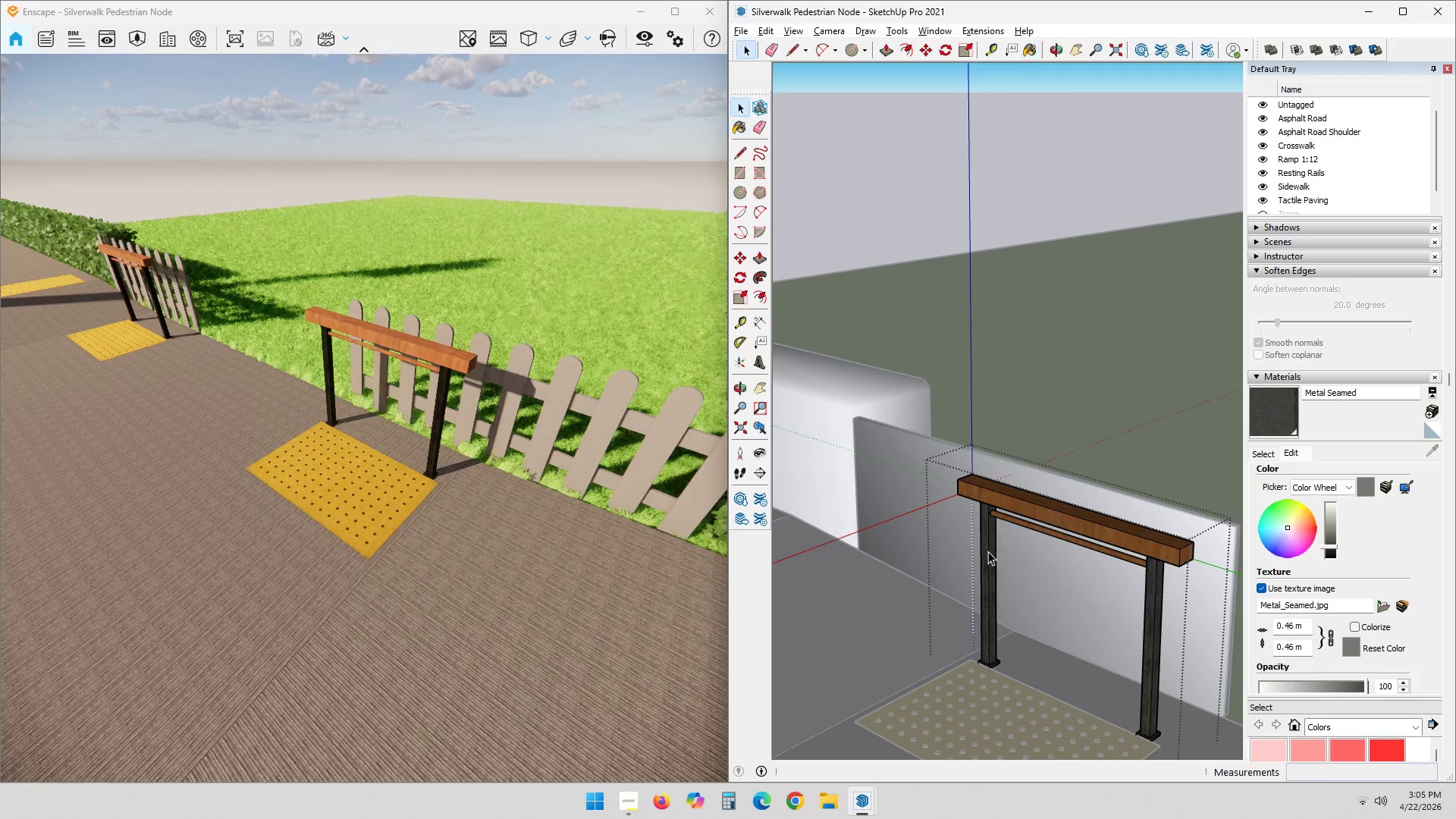 
key(Escape)
 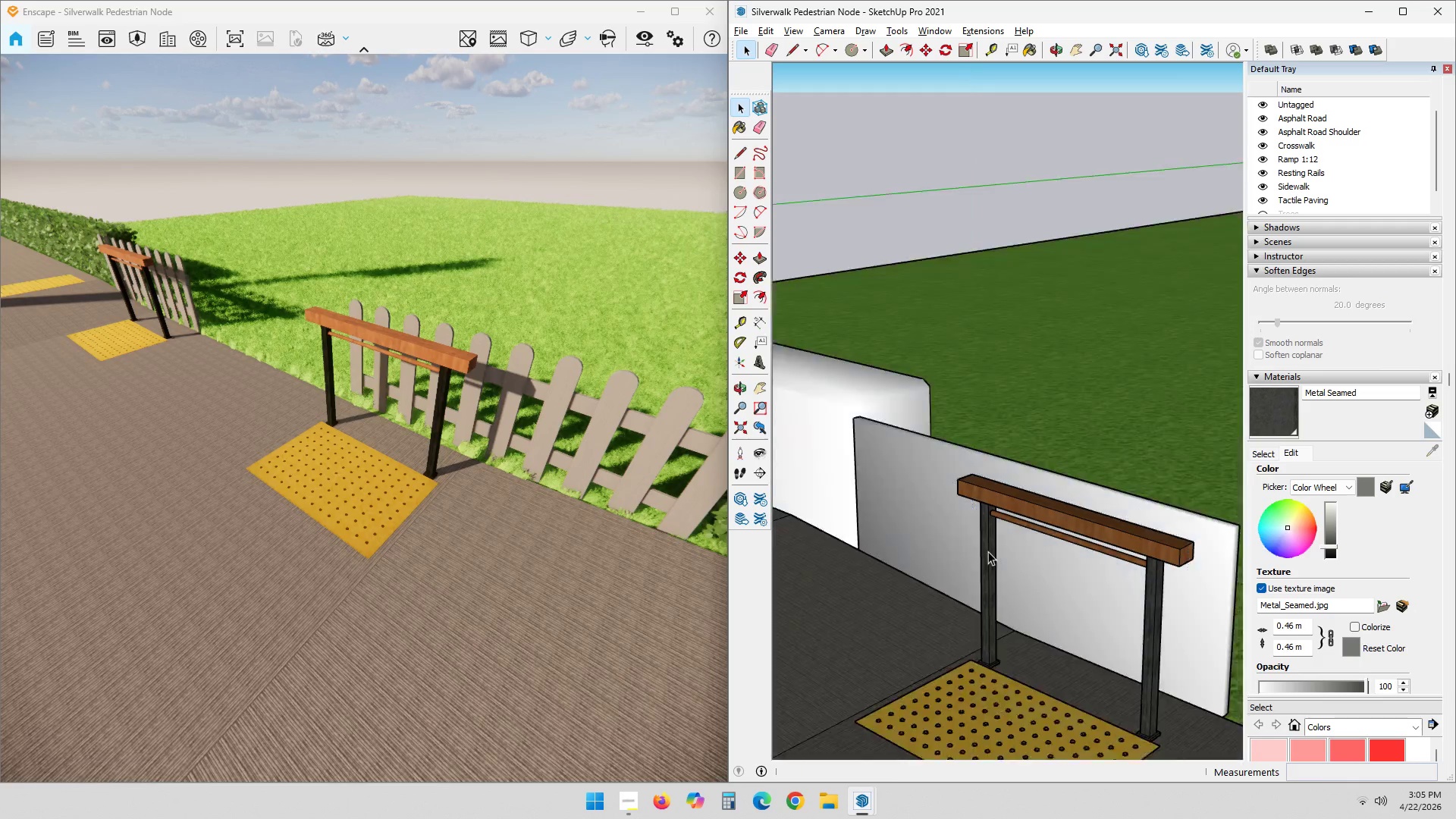 
hold_key(key=ShiftLeft, duration=0.34)
 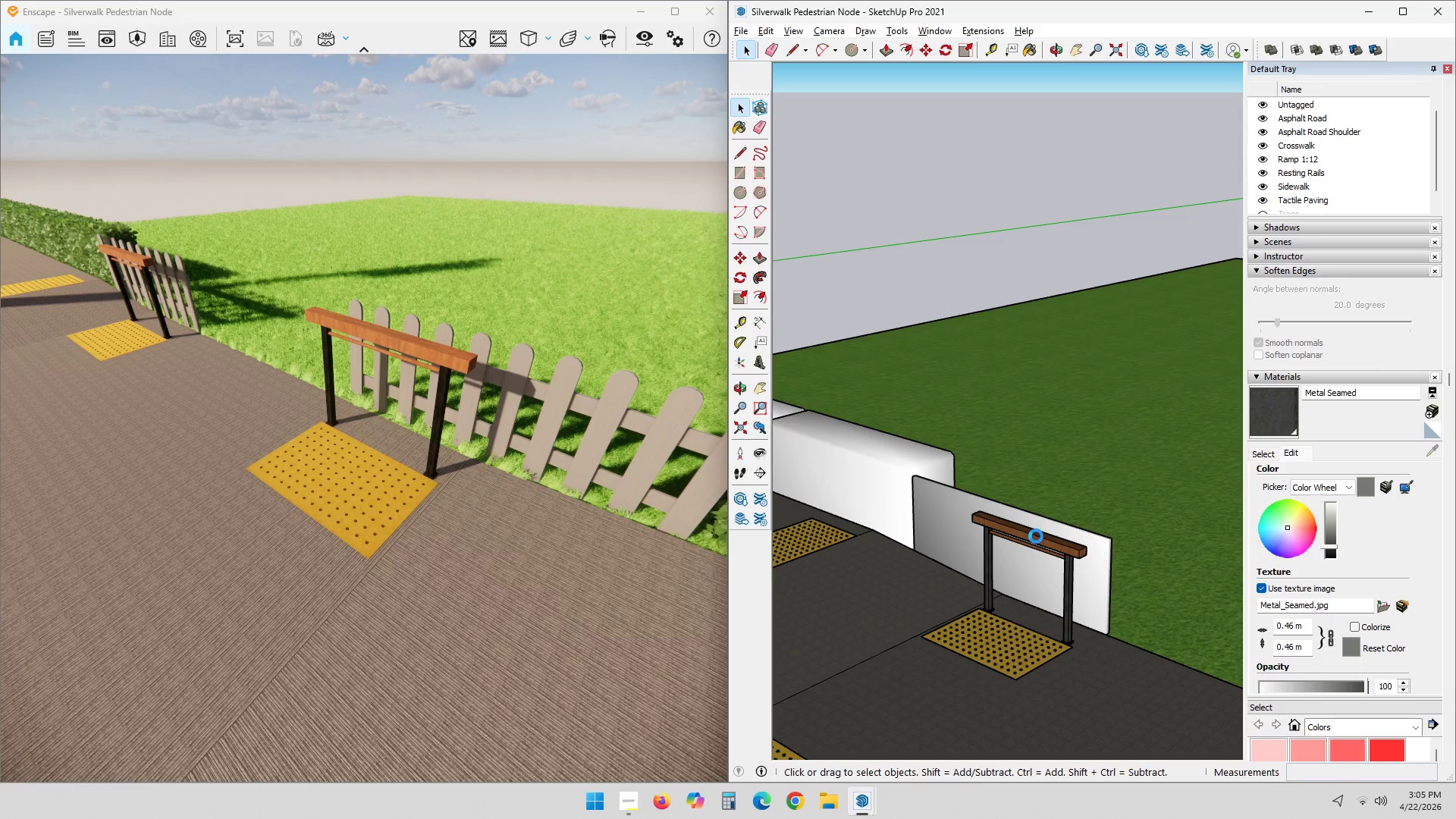 
scroll: coordinate [1055, 563], scroll_direction: down, amount: 12.0
 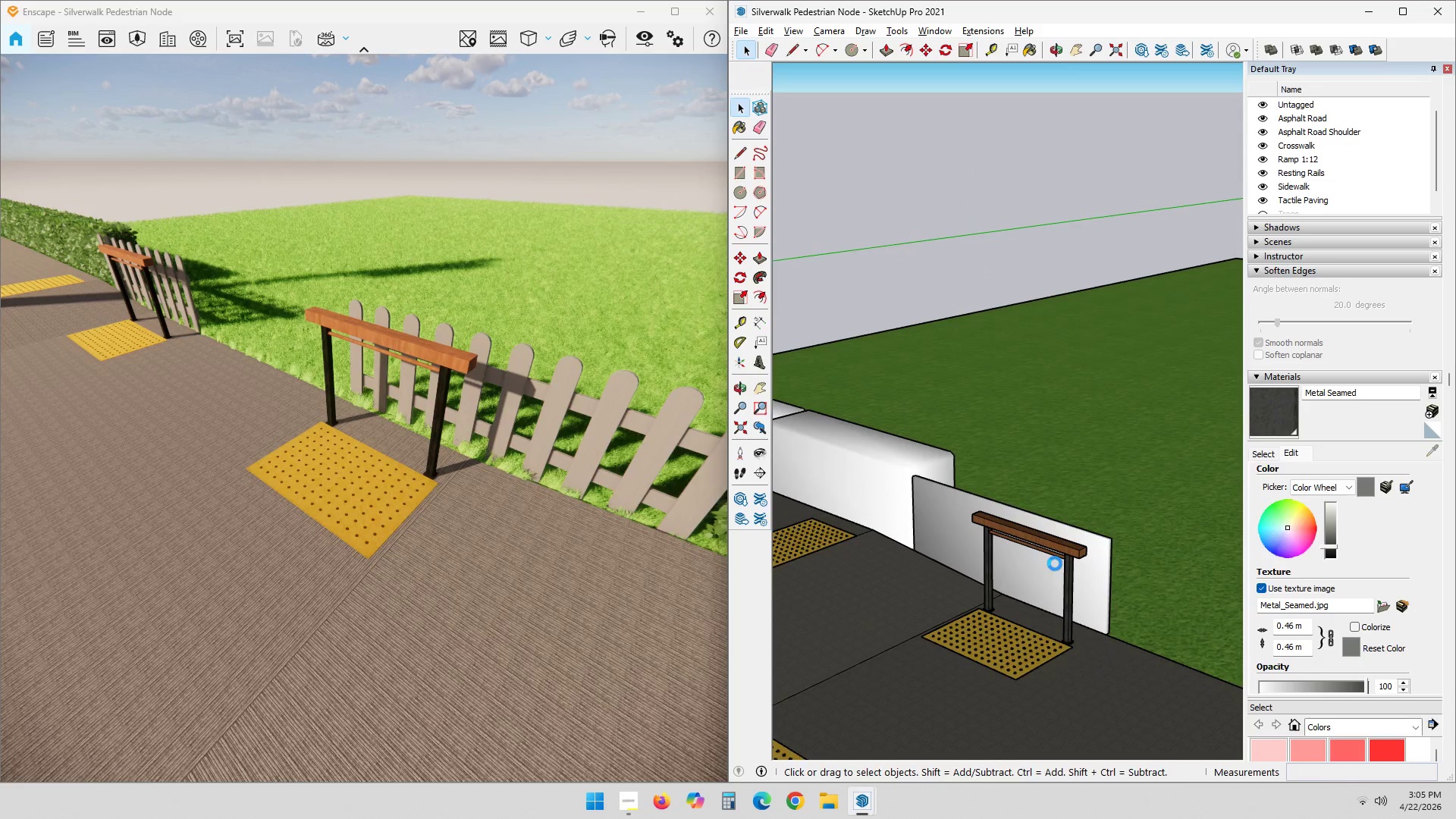 
hold_key(key=ShiftLeft, duration=0.36)
 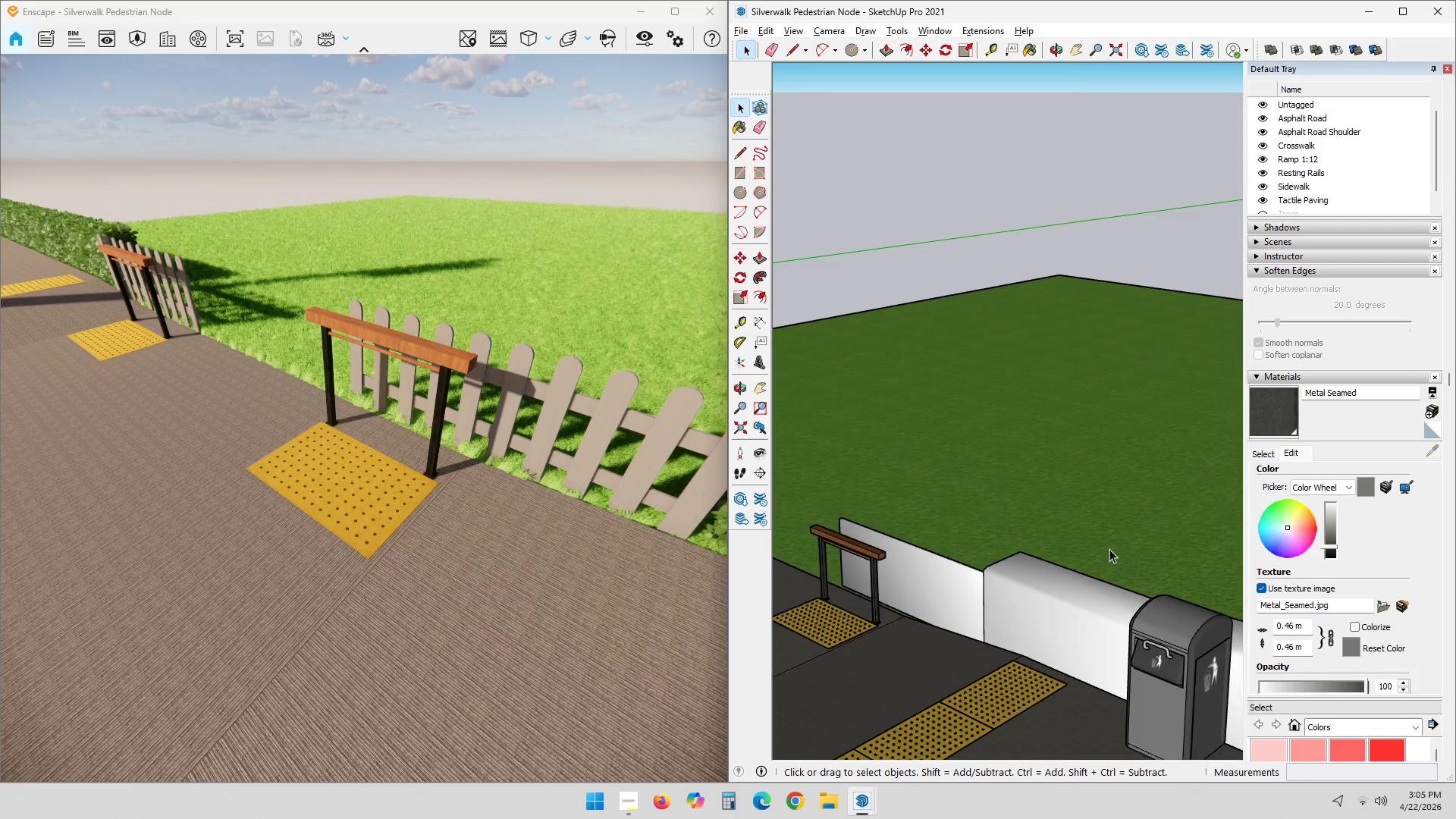 
scroll: coordinate [1069, 629], scroll_direction: down, amount: 4.0
 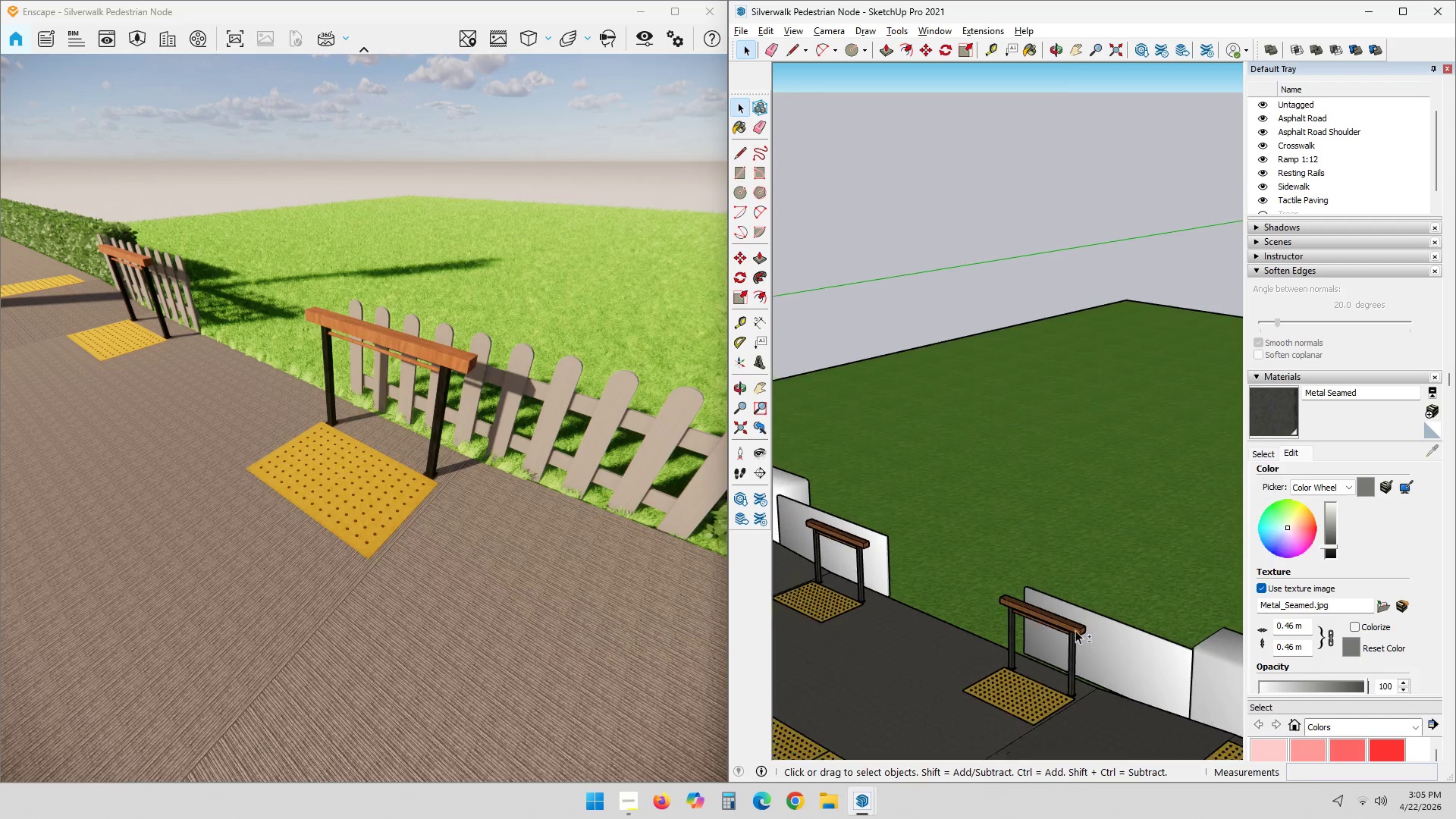 
hold_key(key=ShiftLeft, duration=0.39)
 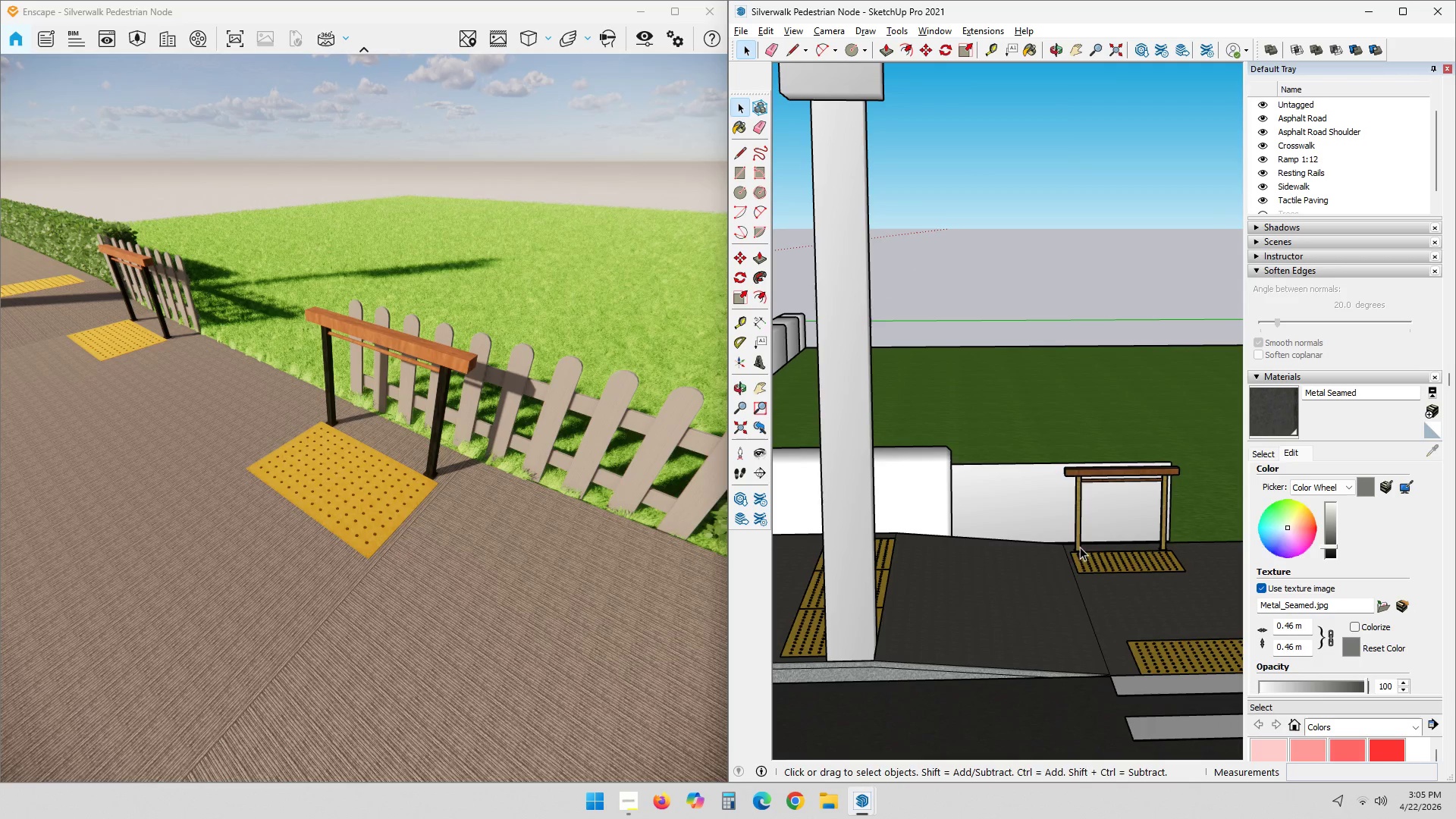 
scroll: coordinate [1108, 551], scroll_direction: down, amount: 3.0
 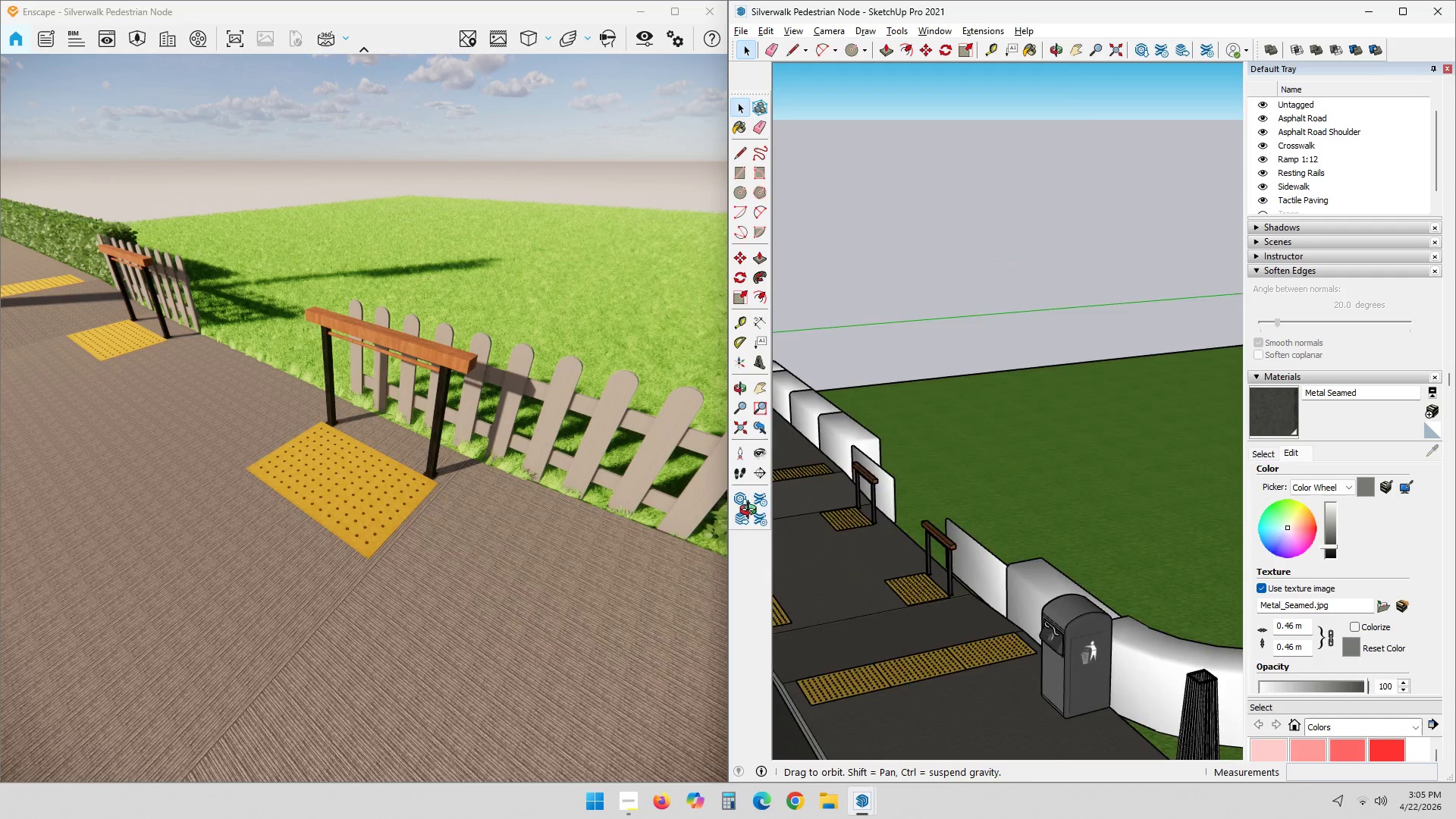 
key(Shift+ShiftLeft)
 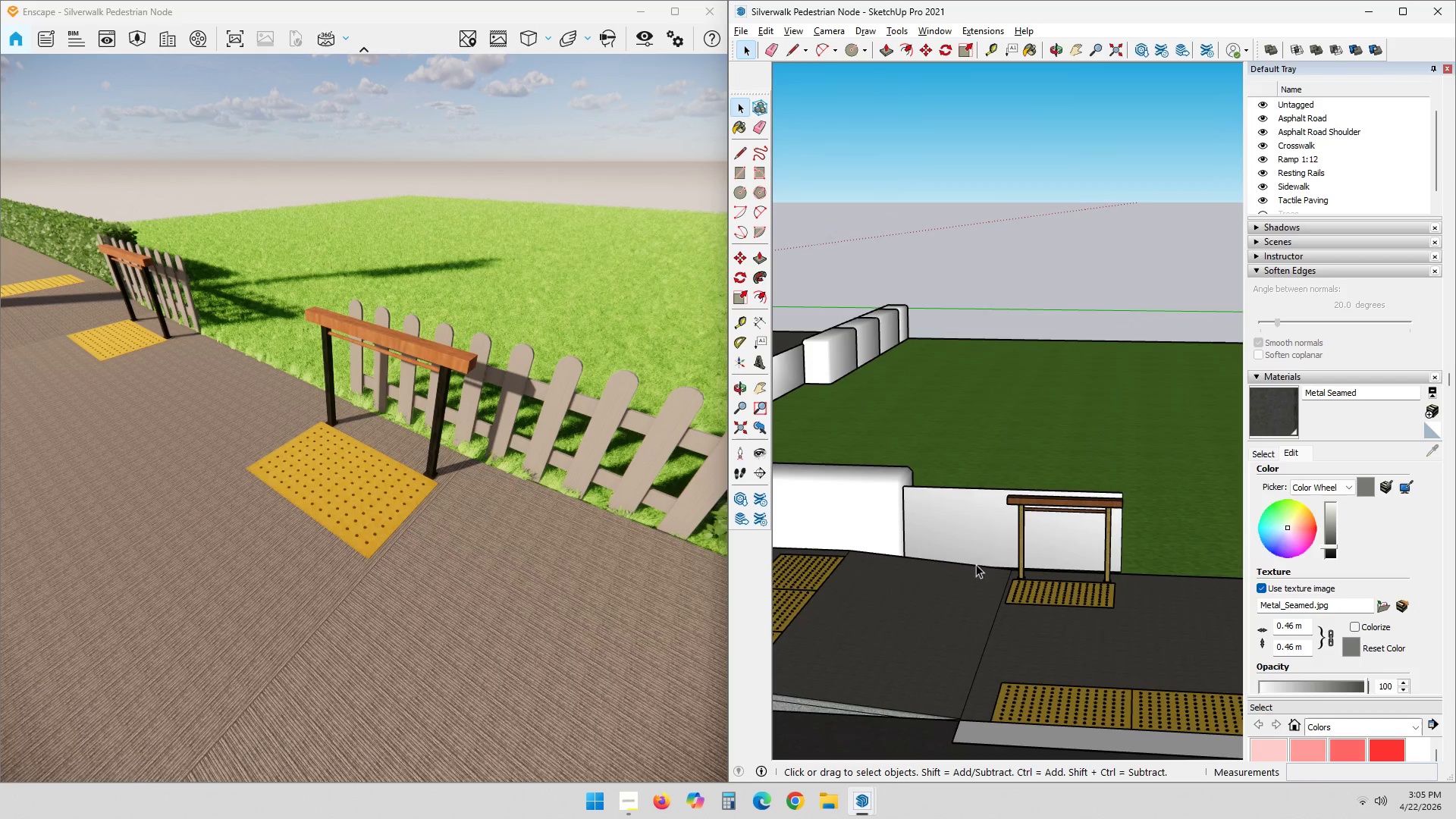 
left_click([1024, 508])
 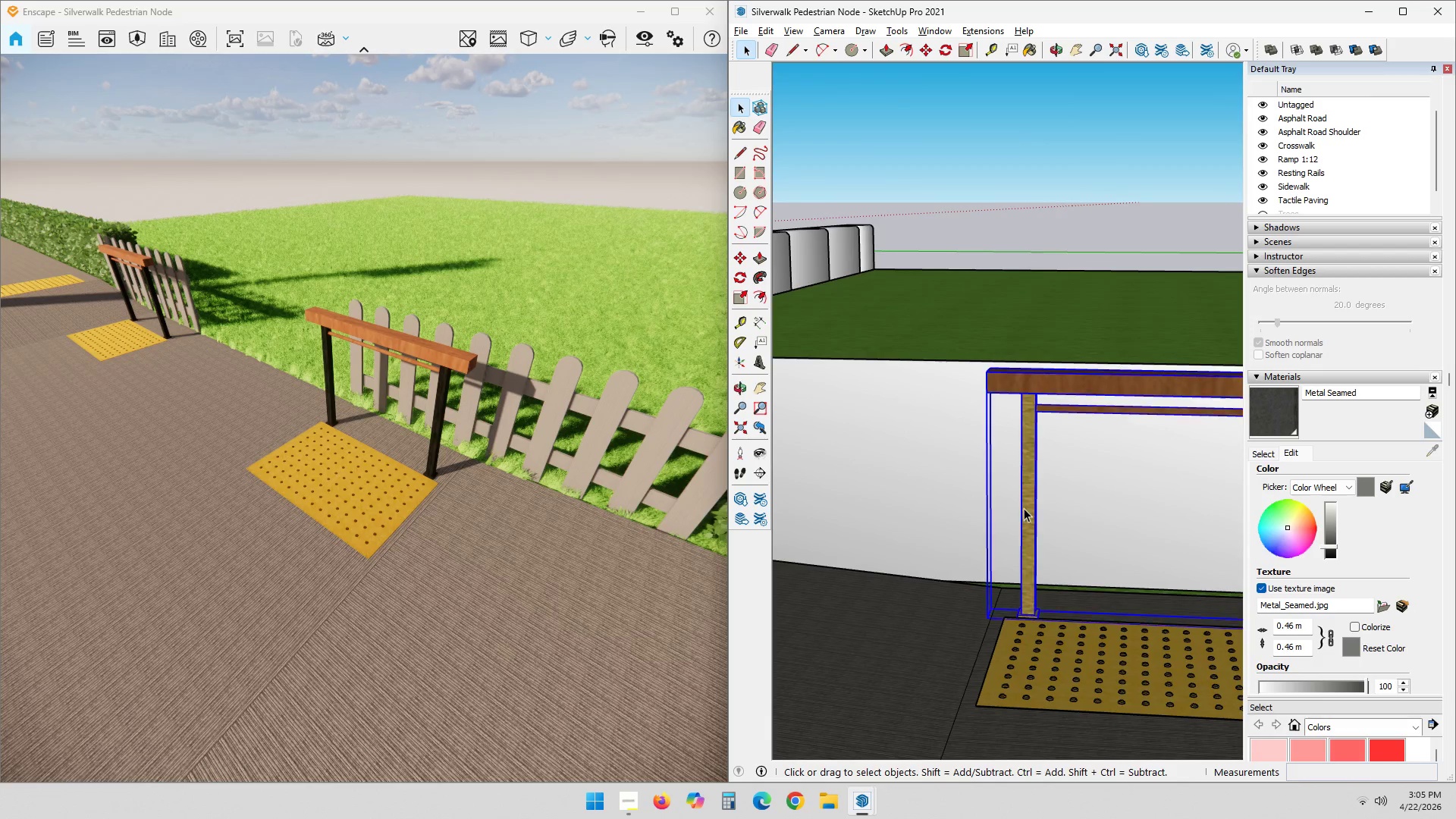 
scroll: coordinate [1044, 539], scroll_direction: up, amount: 10.0
 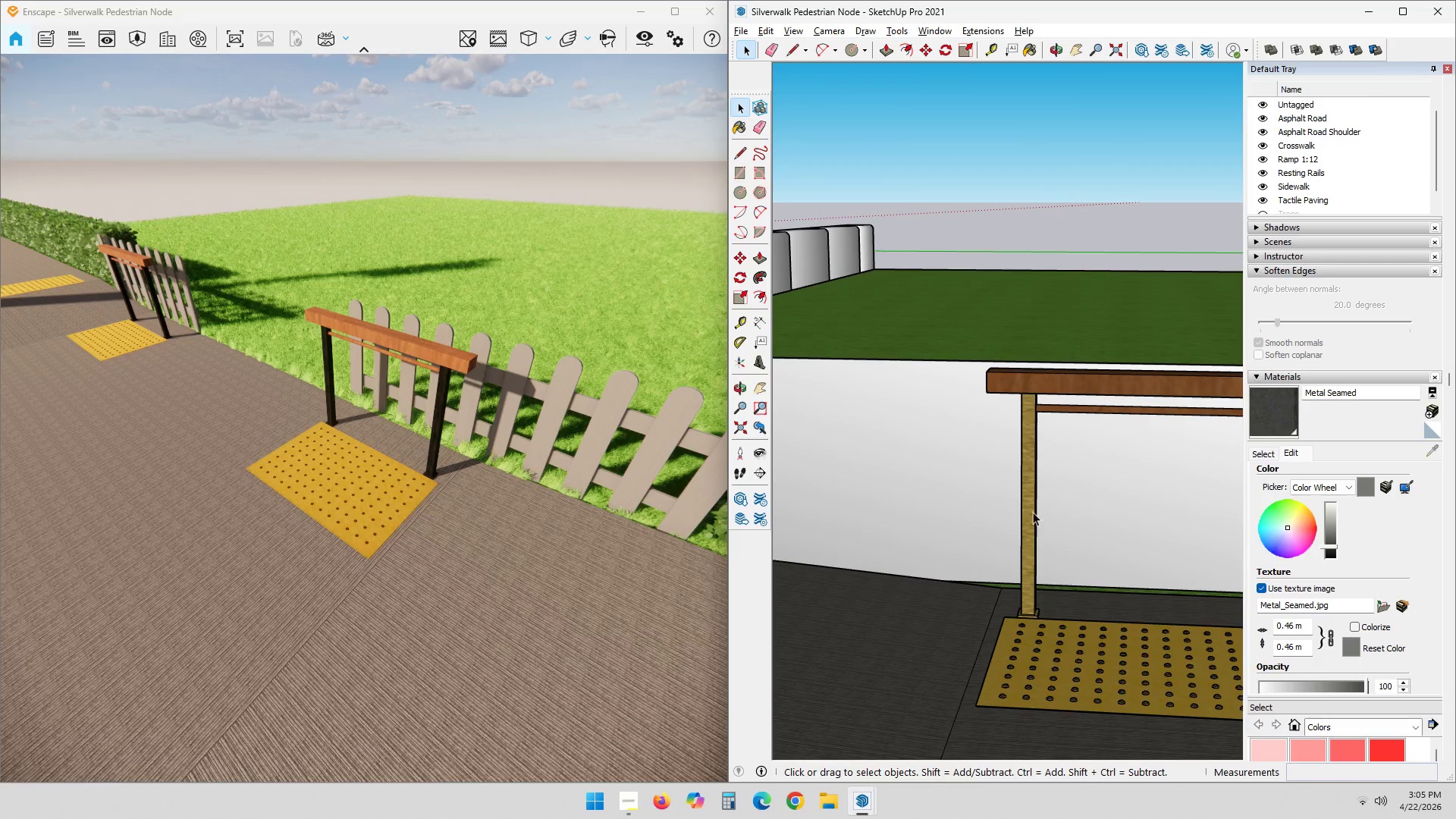 
double_click([1024, 508])
 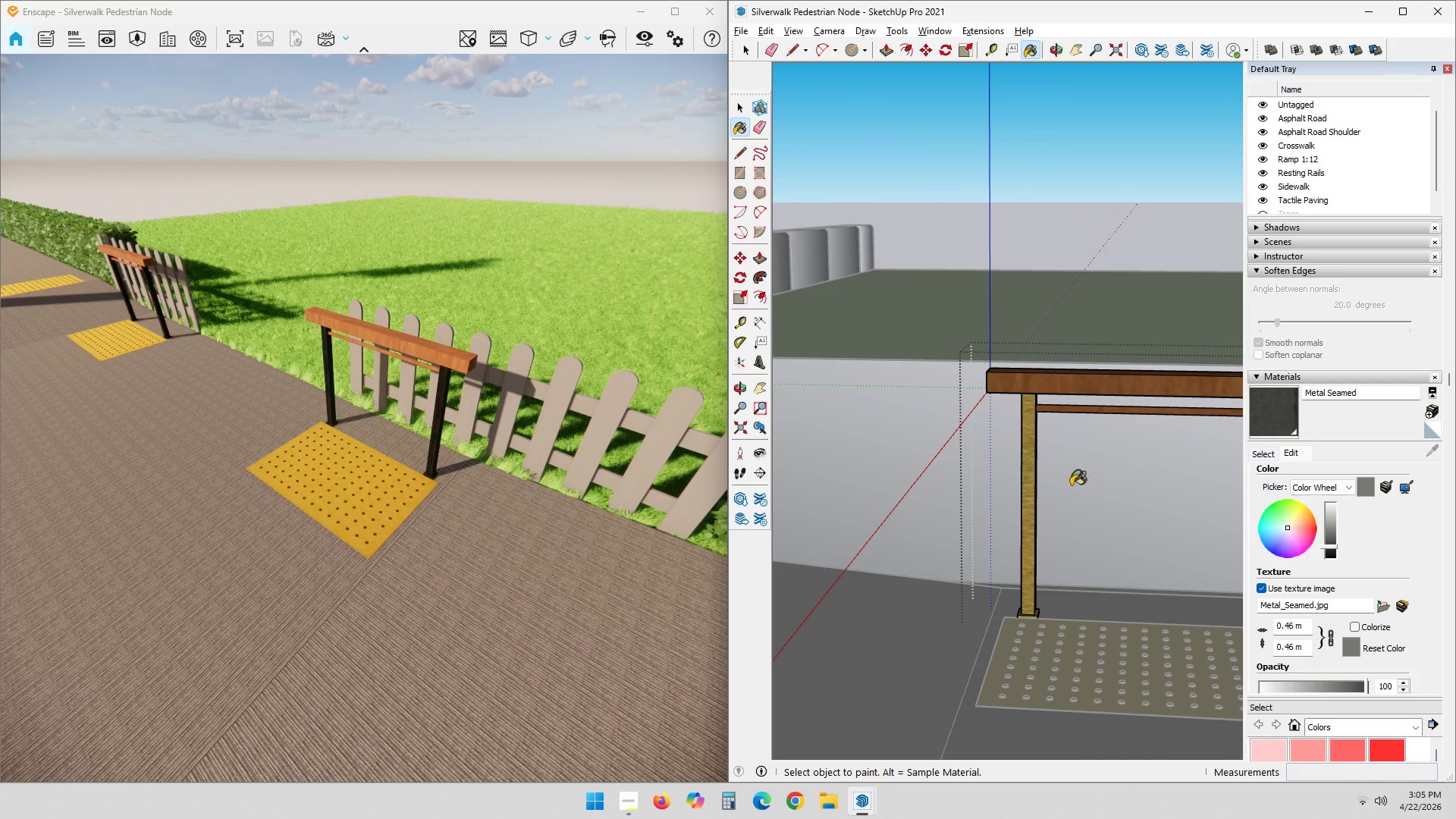 
left_click([1030, 491])
 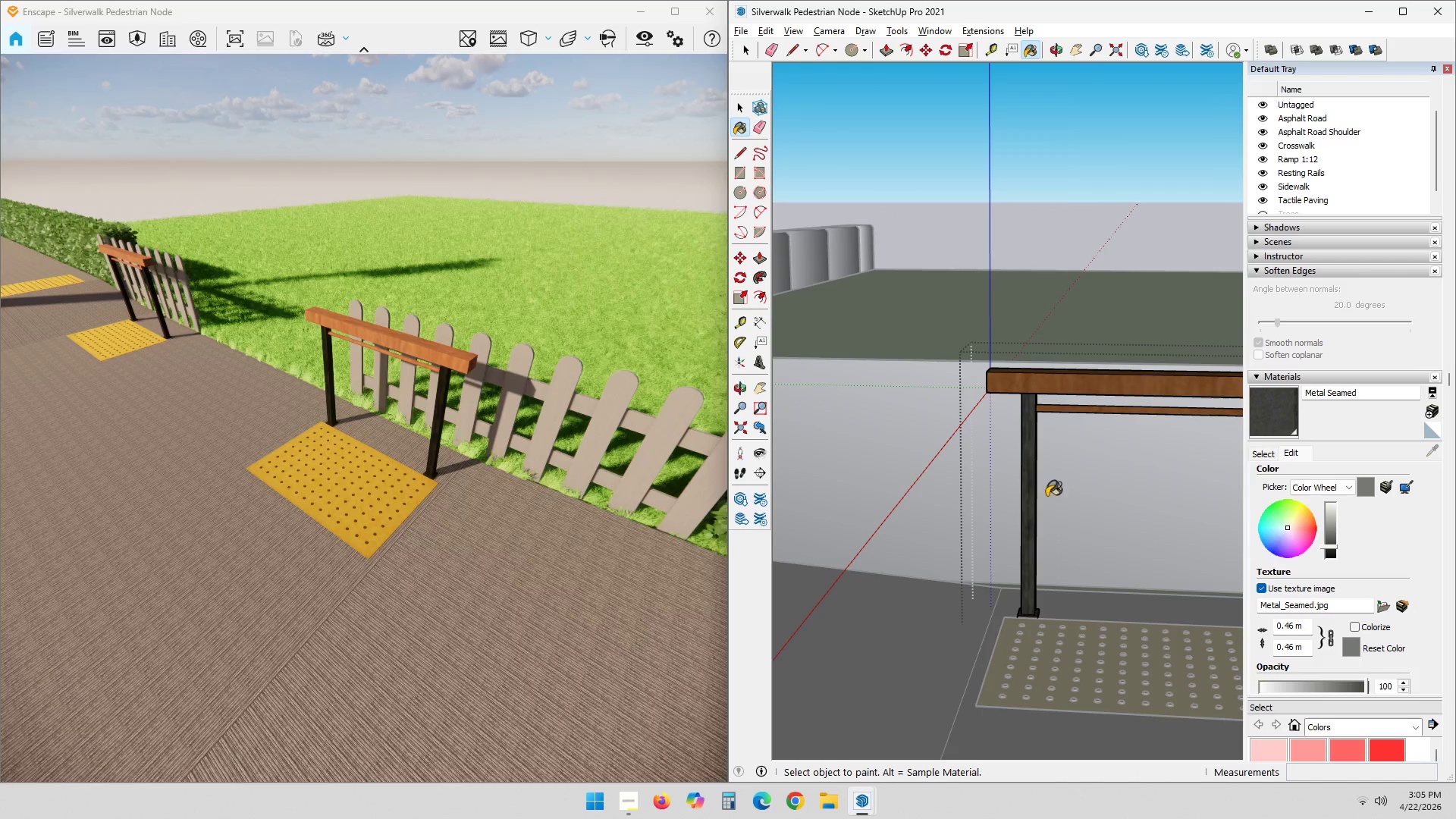 
key(Shift+ShiftLeft)
 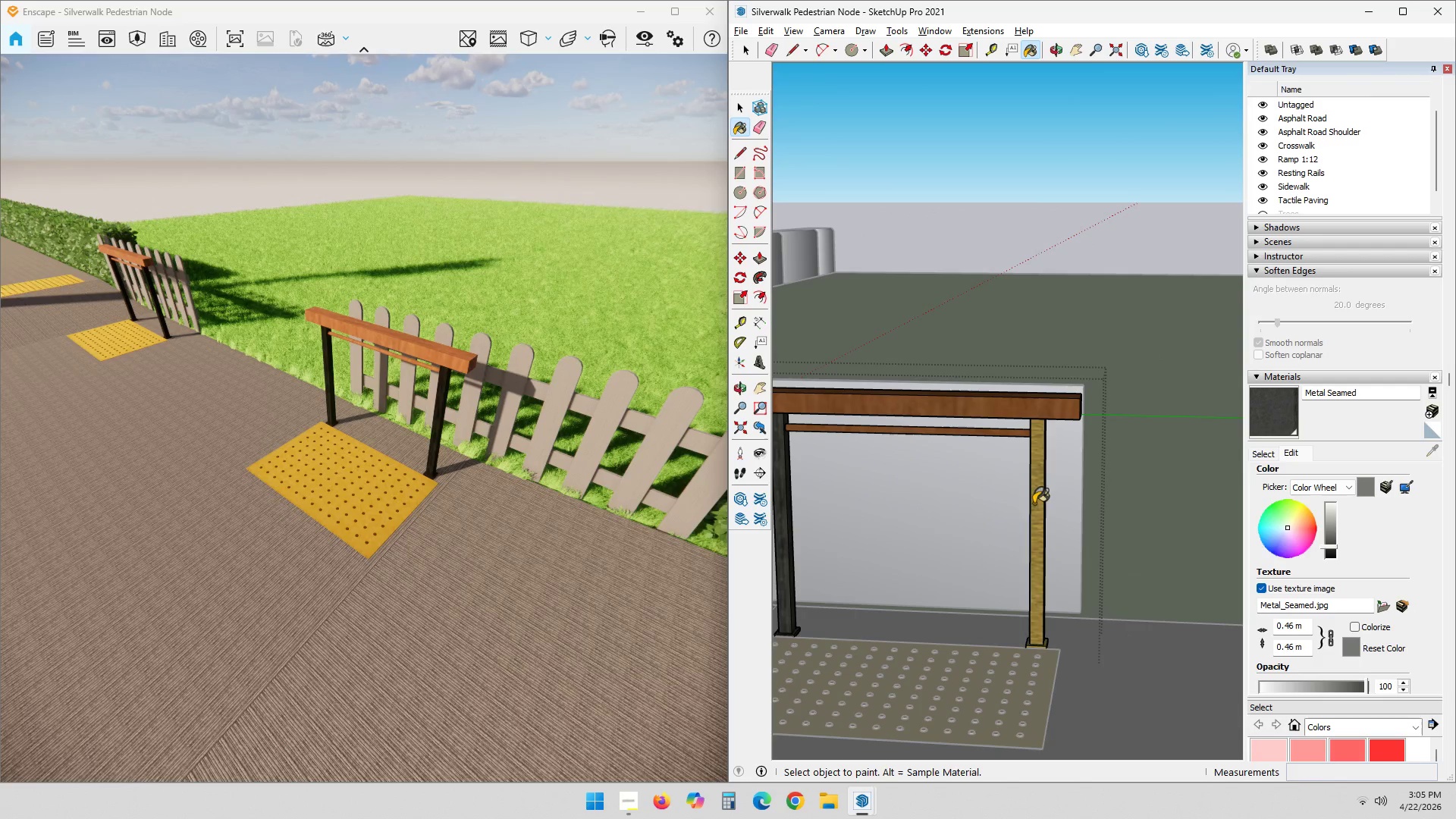 
key(Space)
 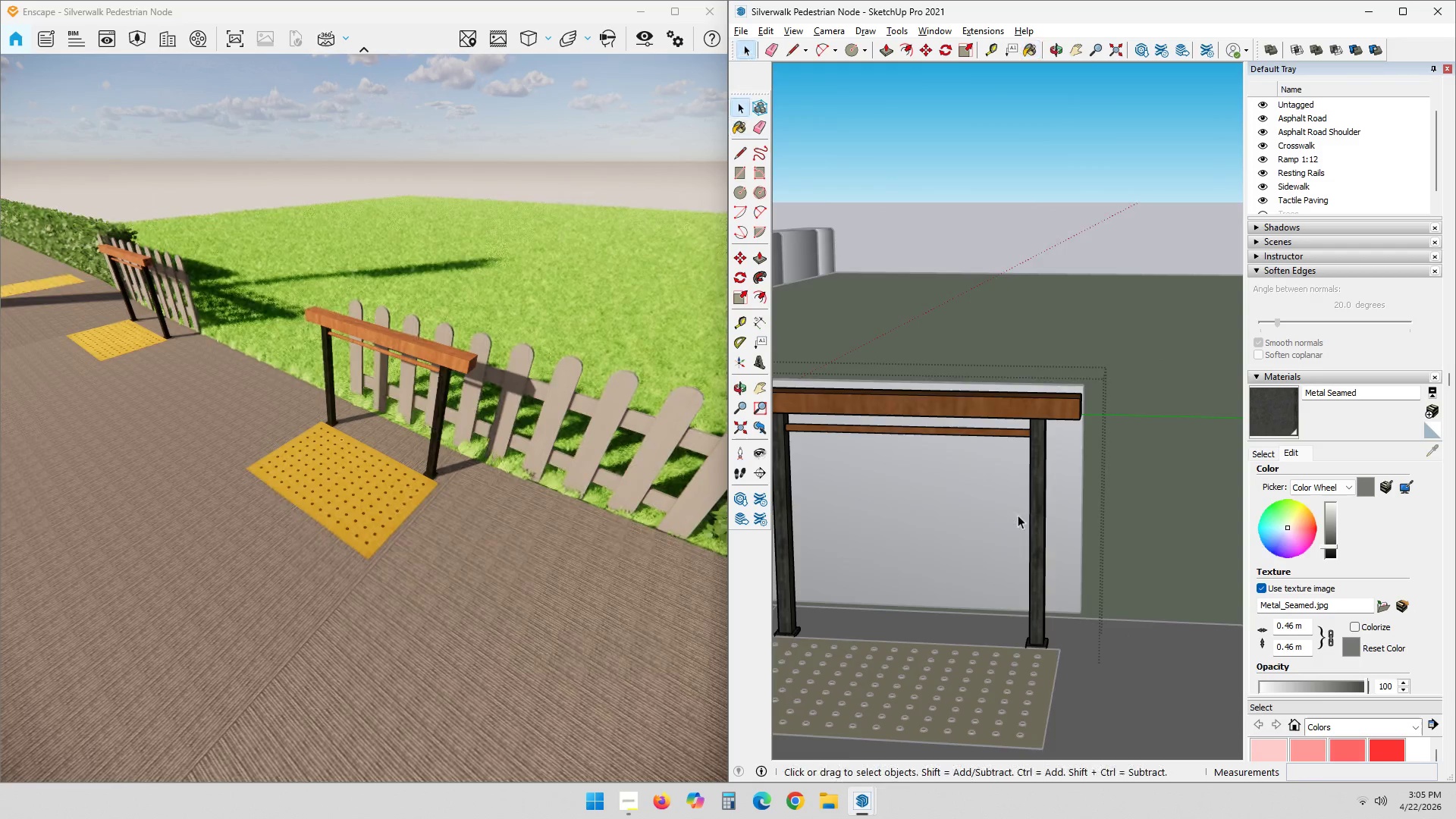 
key(Escape)
 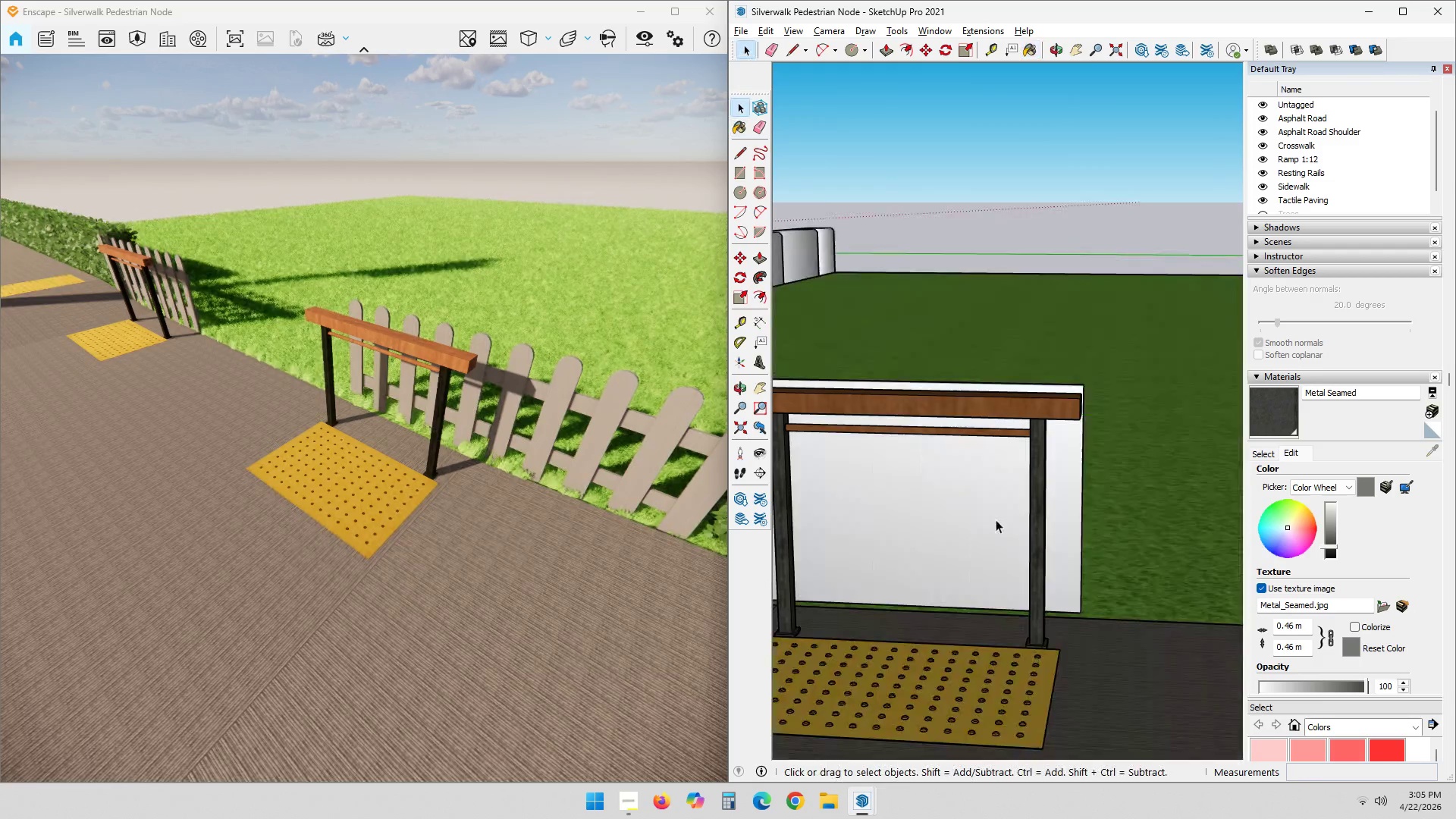 
scroll: coordinate [1005, 633], scroll_direction: down, amount: 30.0
 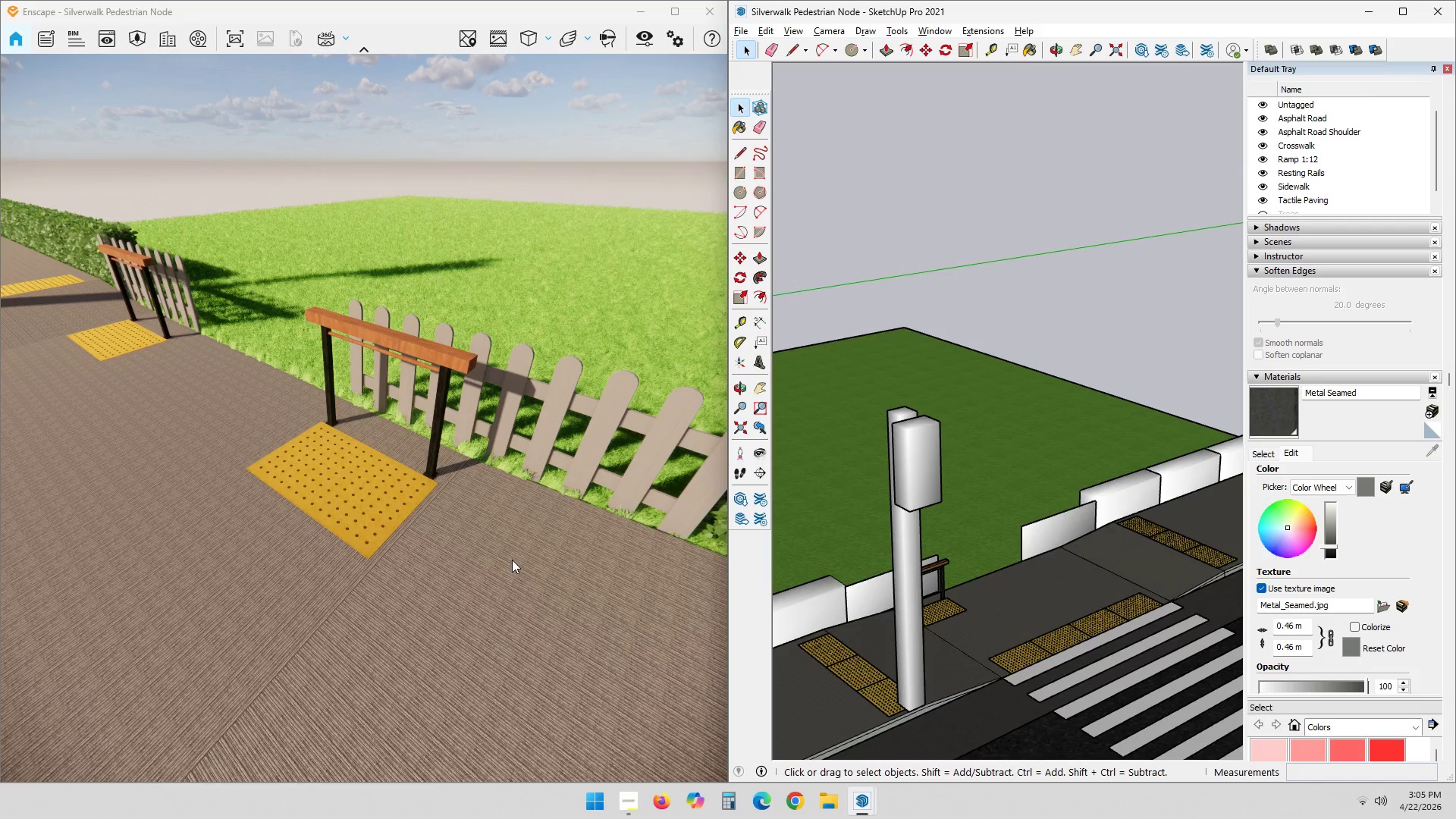 
left_click_drag(start_coordinate=[441, 600], to_coordinate=[416, 422])
 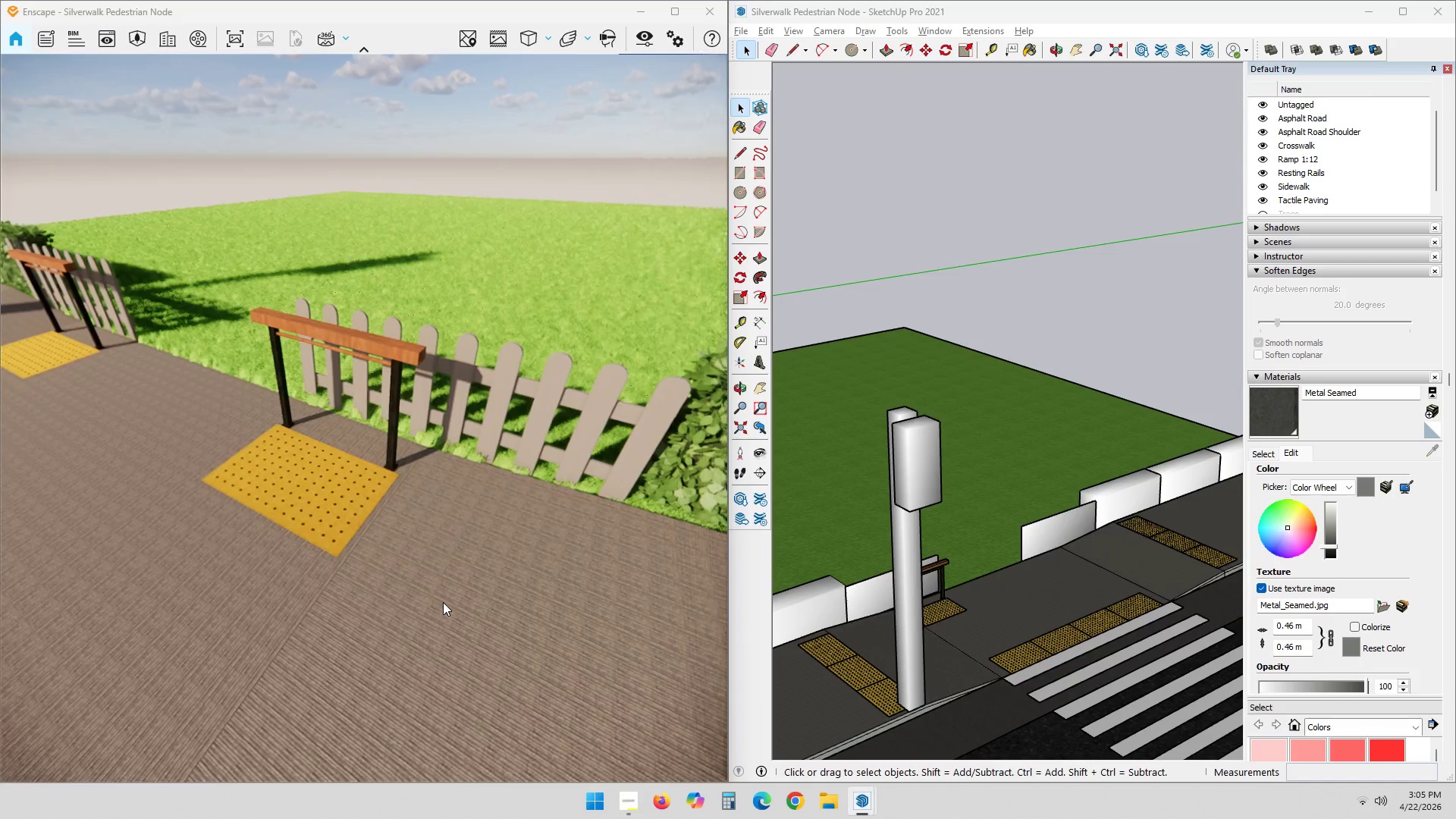 
scroll: coordinate [443, 602], scroll_direction: down, amount: 5.0
 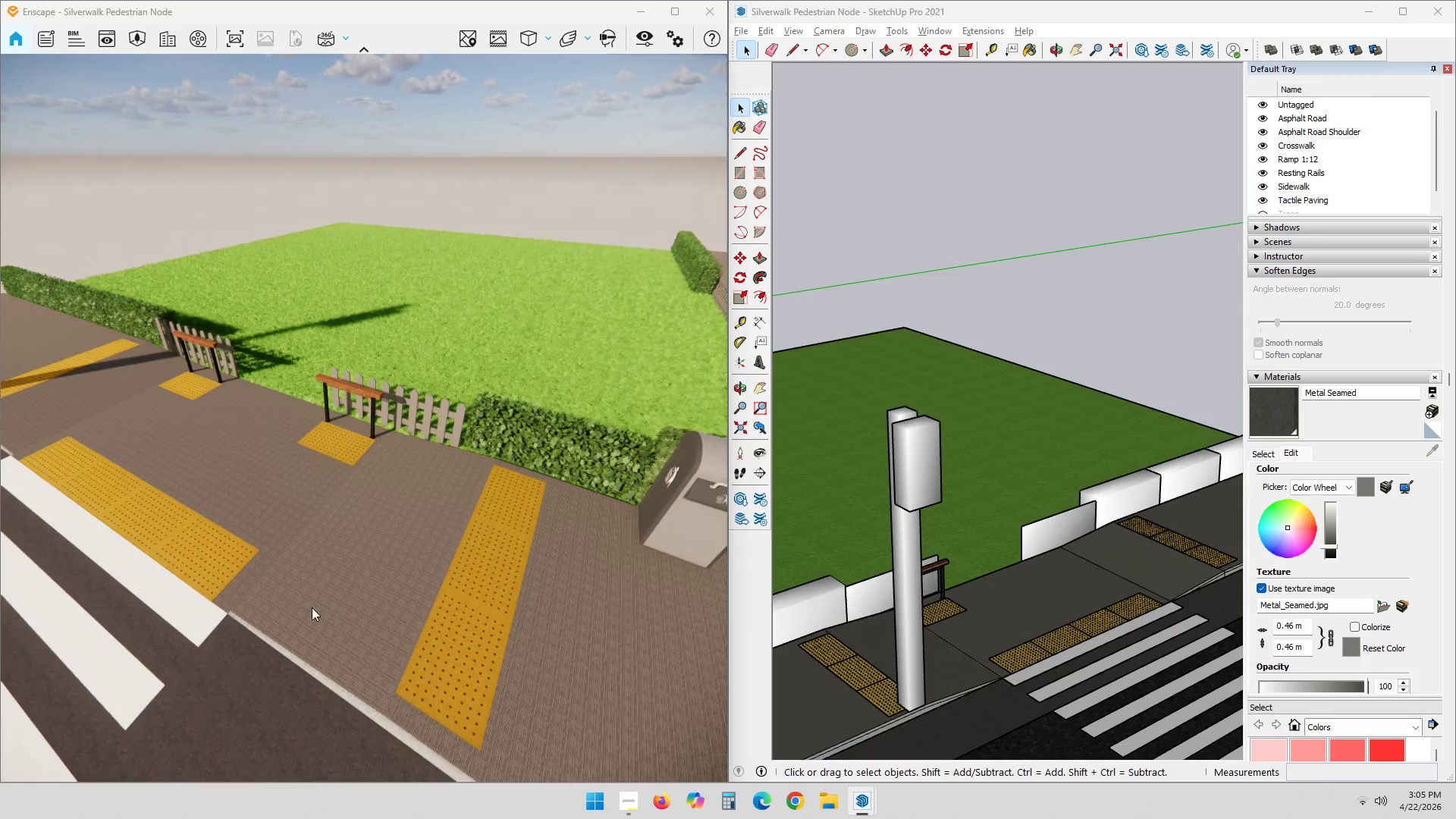 
scroll: coordinate [337, 540], scroll_direction: up, amount: 10.0
 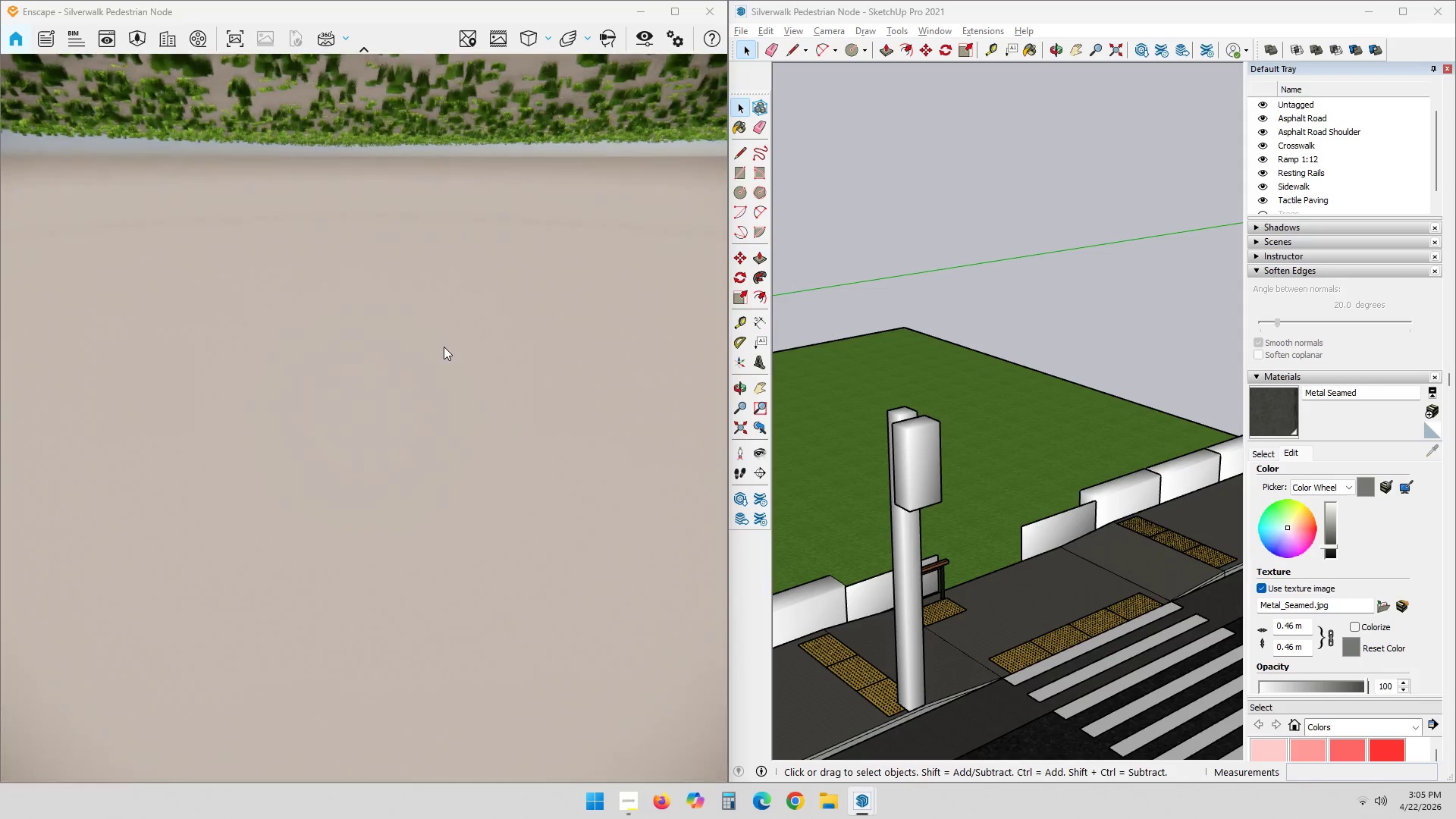 
scroll: coordinate [363, 501], scroll_direction: down, amount: 3.0
 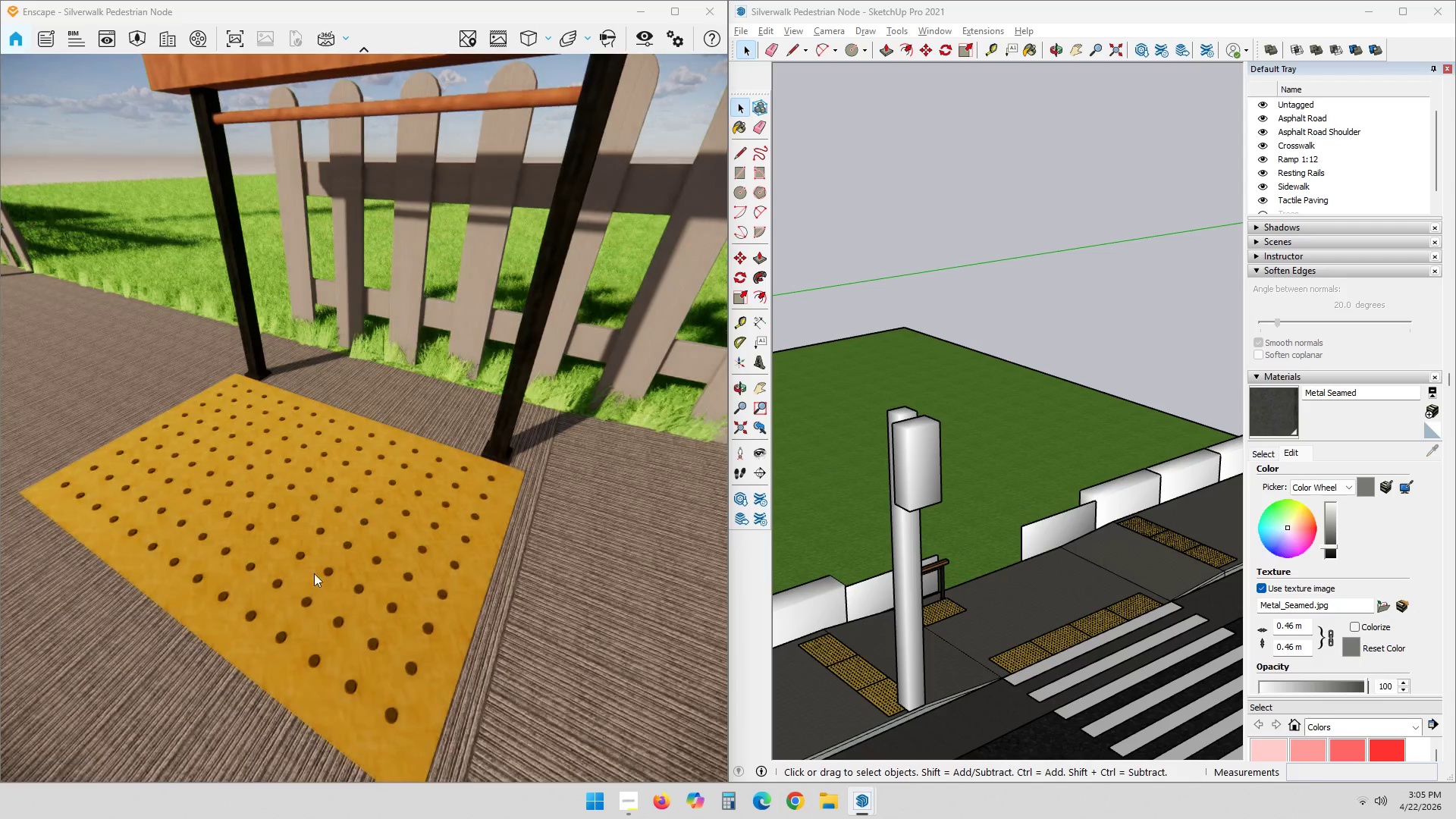 
left_click_drag(start_coordinate=[297, 580], to_coordinate=[253, 567])
 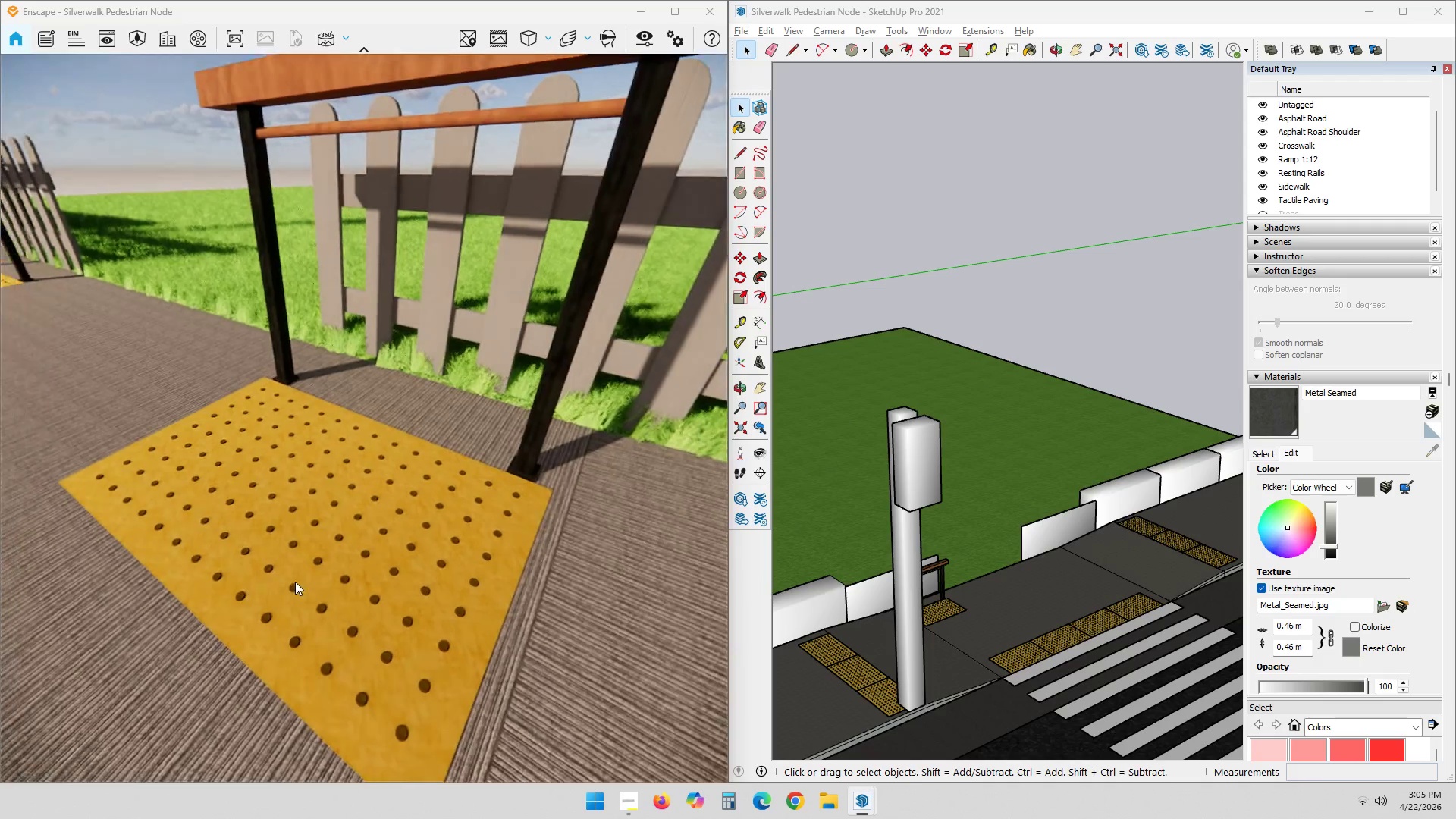 
hold_key(key=ShiftLeft, duration=1.5)
 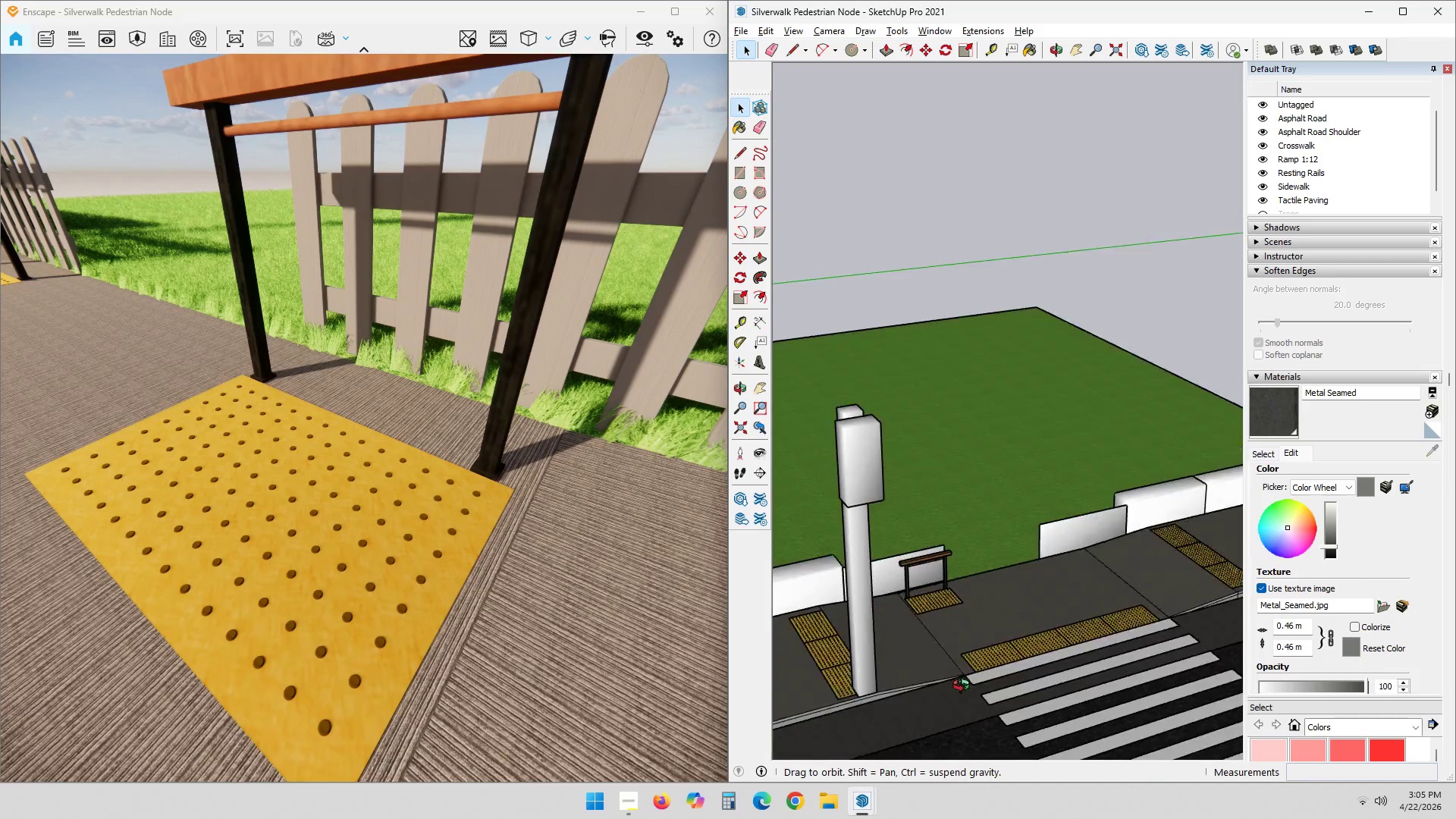 
hold_key(key=ShiftLeft, duration=0.53)
 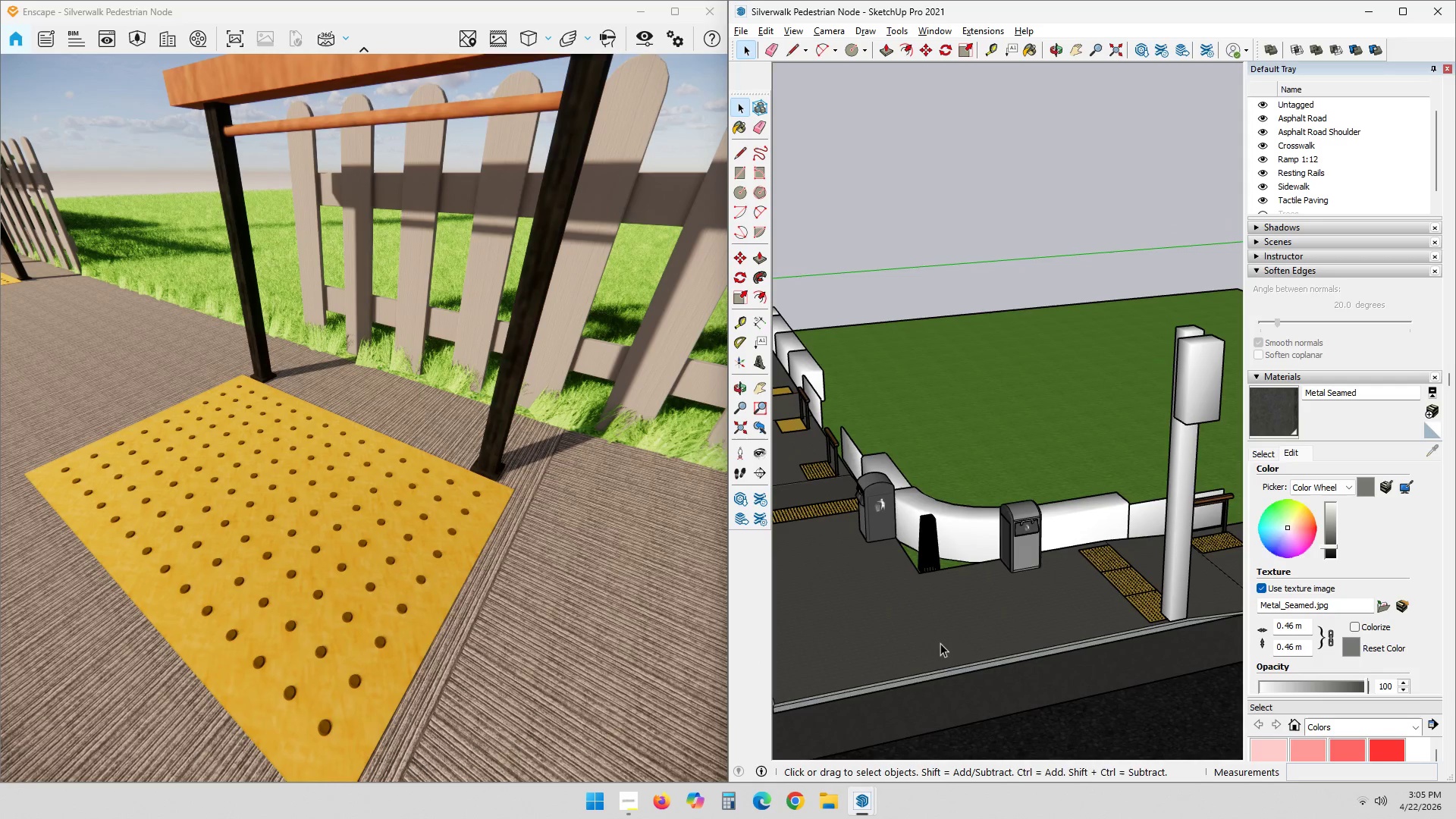 
hold_key(key=ShiftLeft, duration=0.47)
 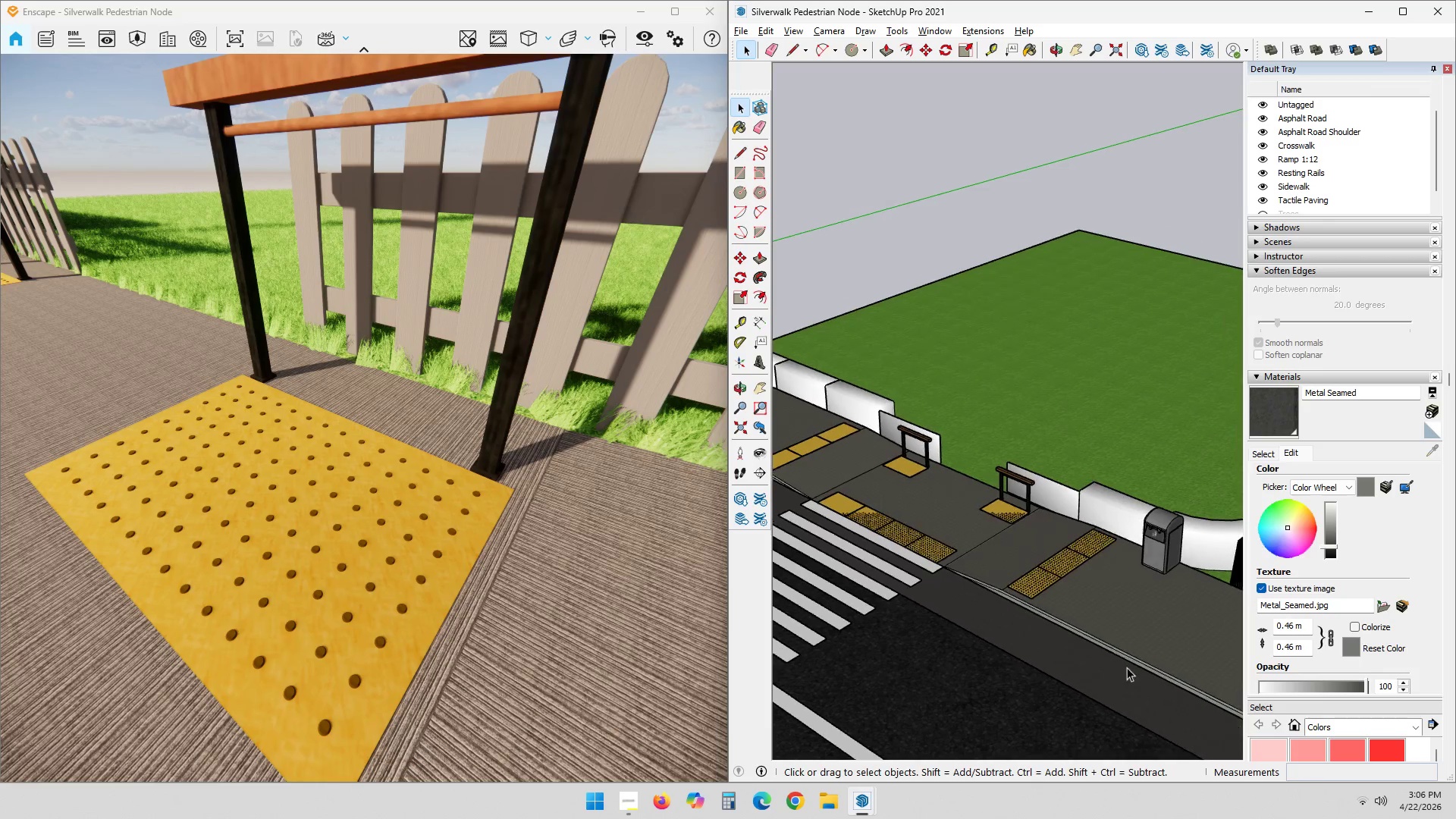 
double_click([988, 574])
 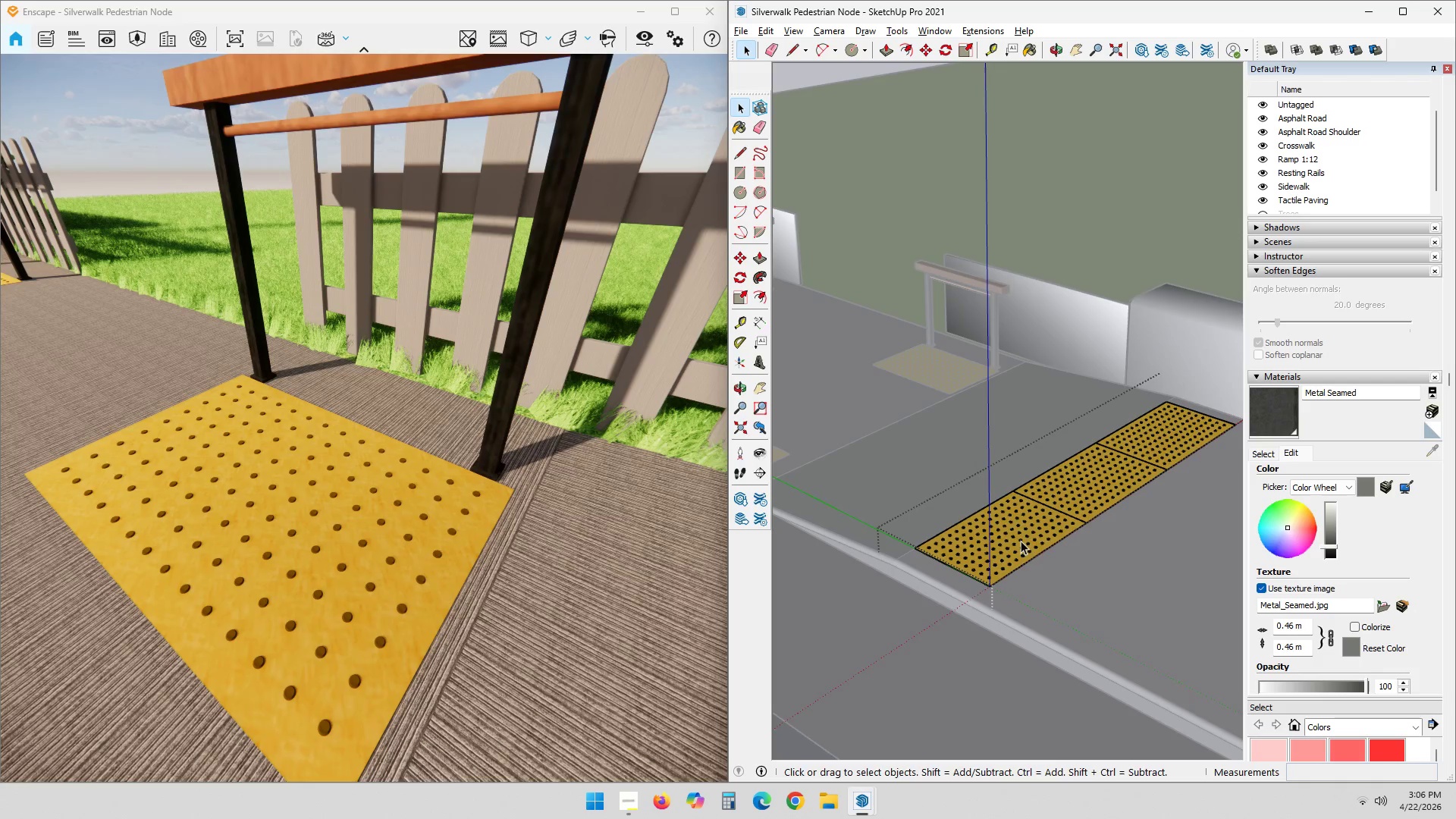 
scroll: coordinate [1012, 564], scroll_direction: up, amount: 24.0
 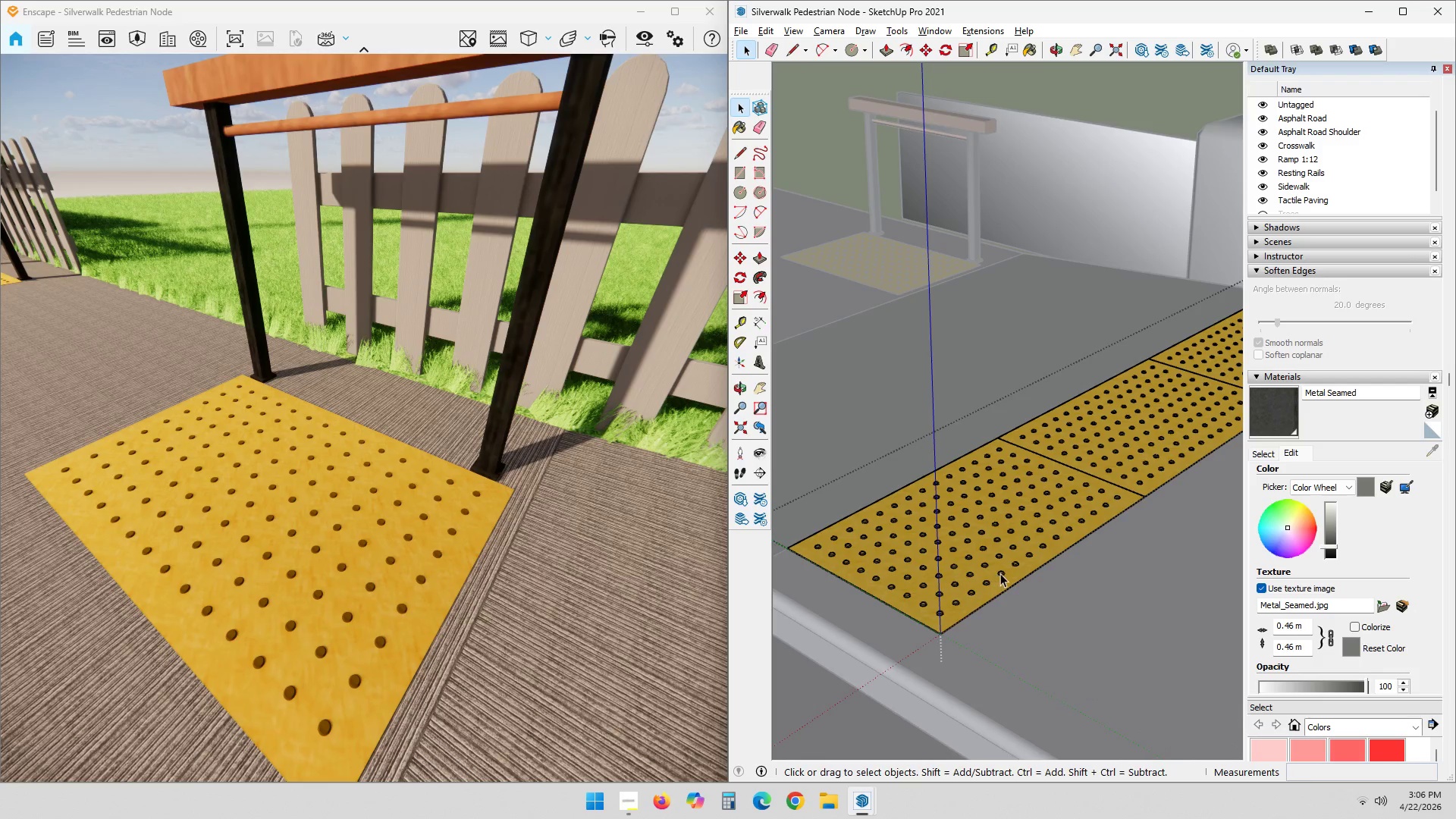 
double_click([1002, 573])
 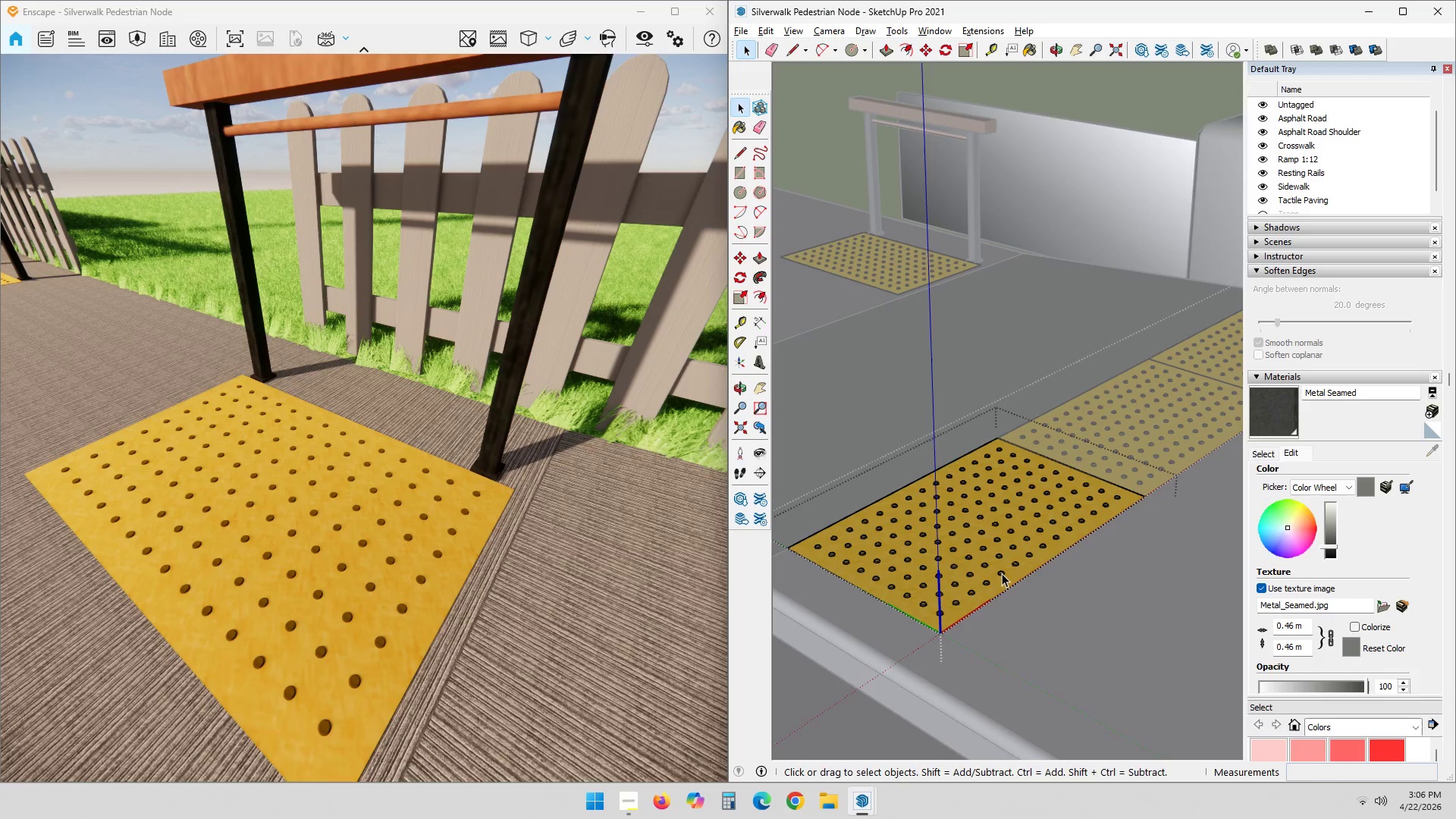 
scroll: coordinate [1002, 573], scroll_direction: up, amount: 3.0
 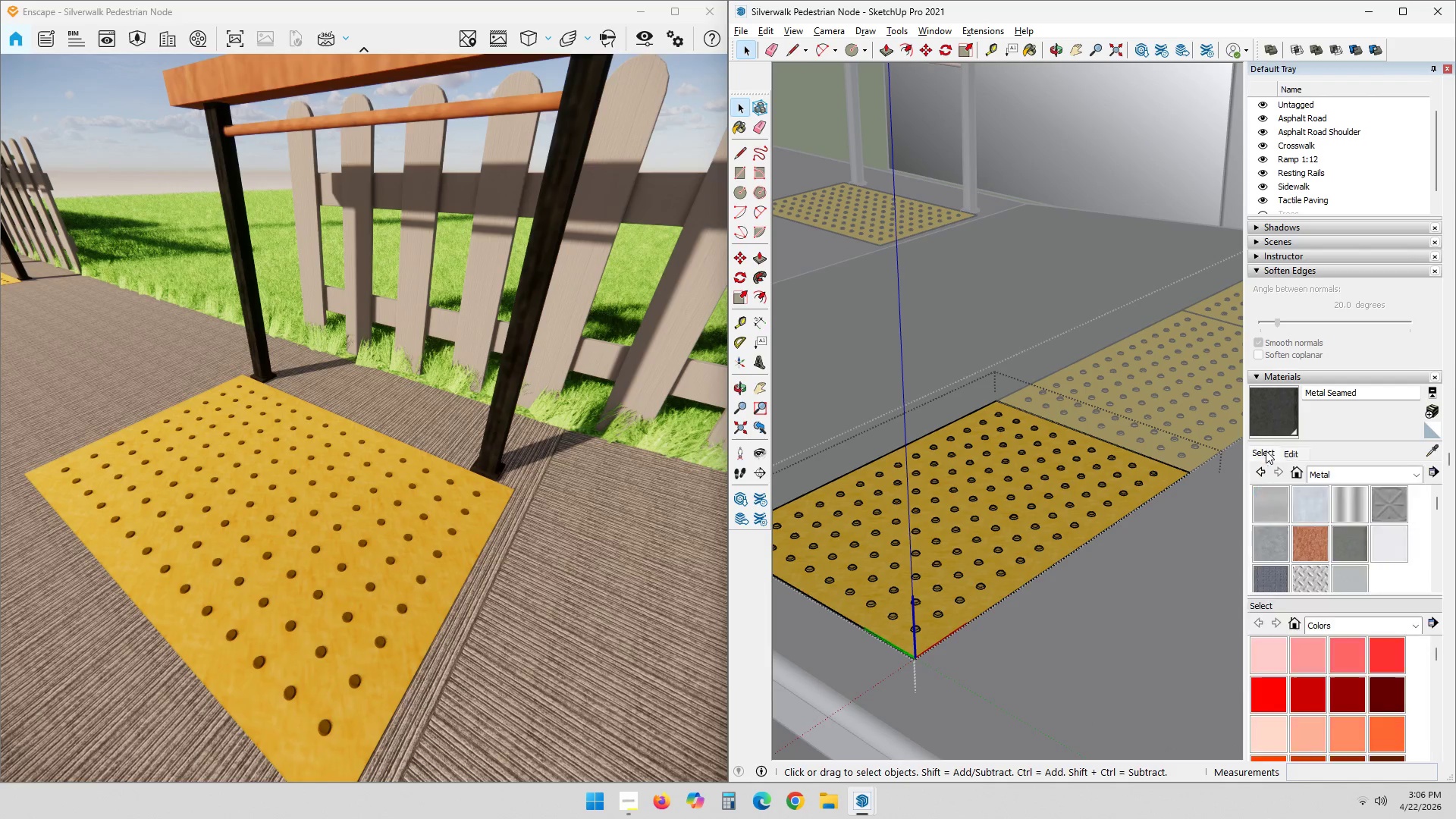 
left_click([1439, 450])
 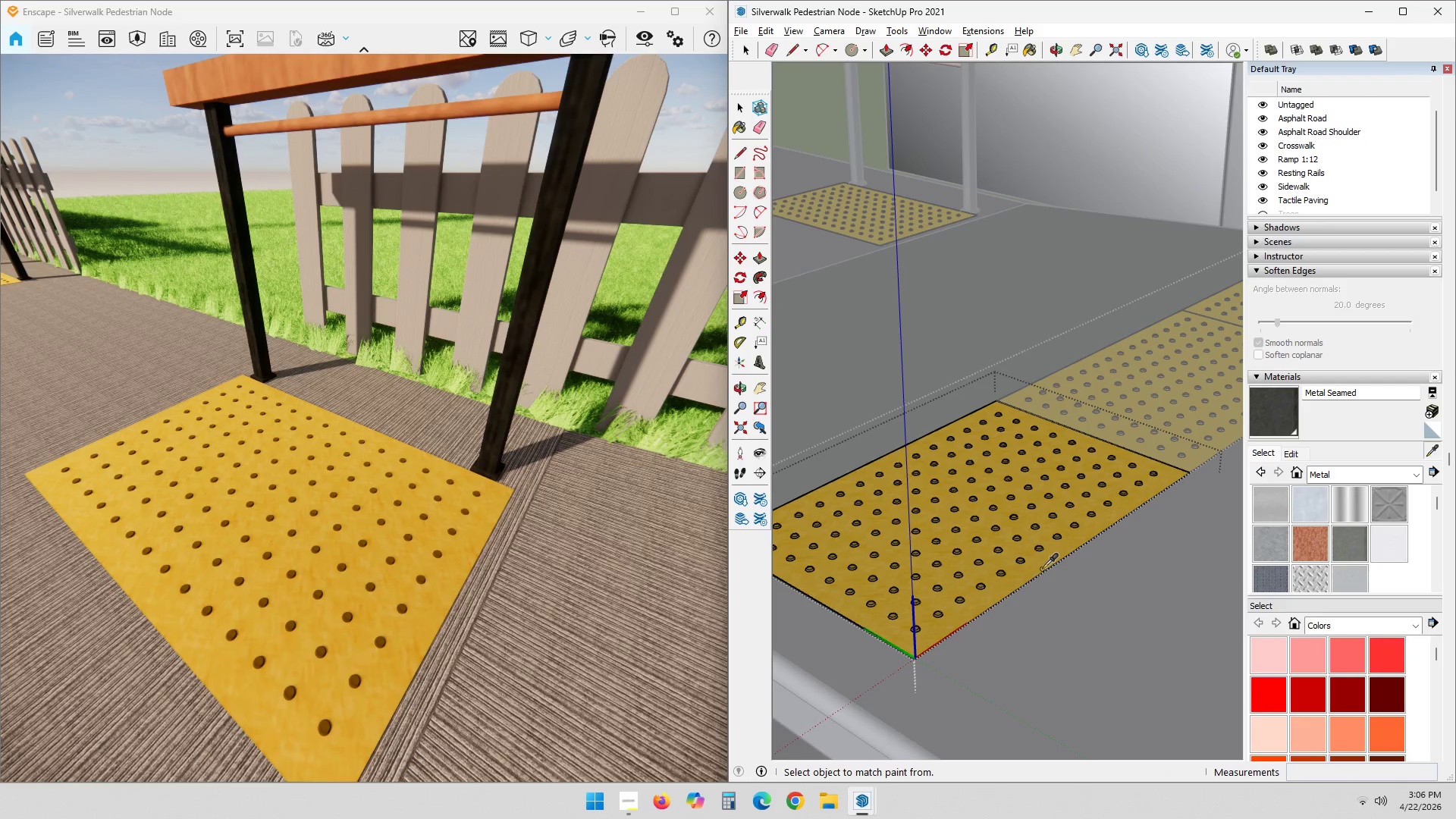 
left_click([987, 560])
 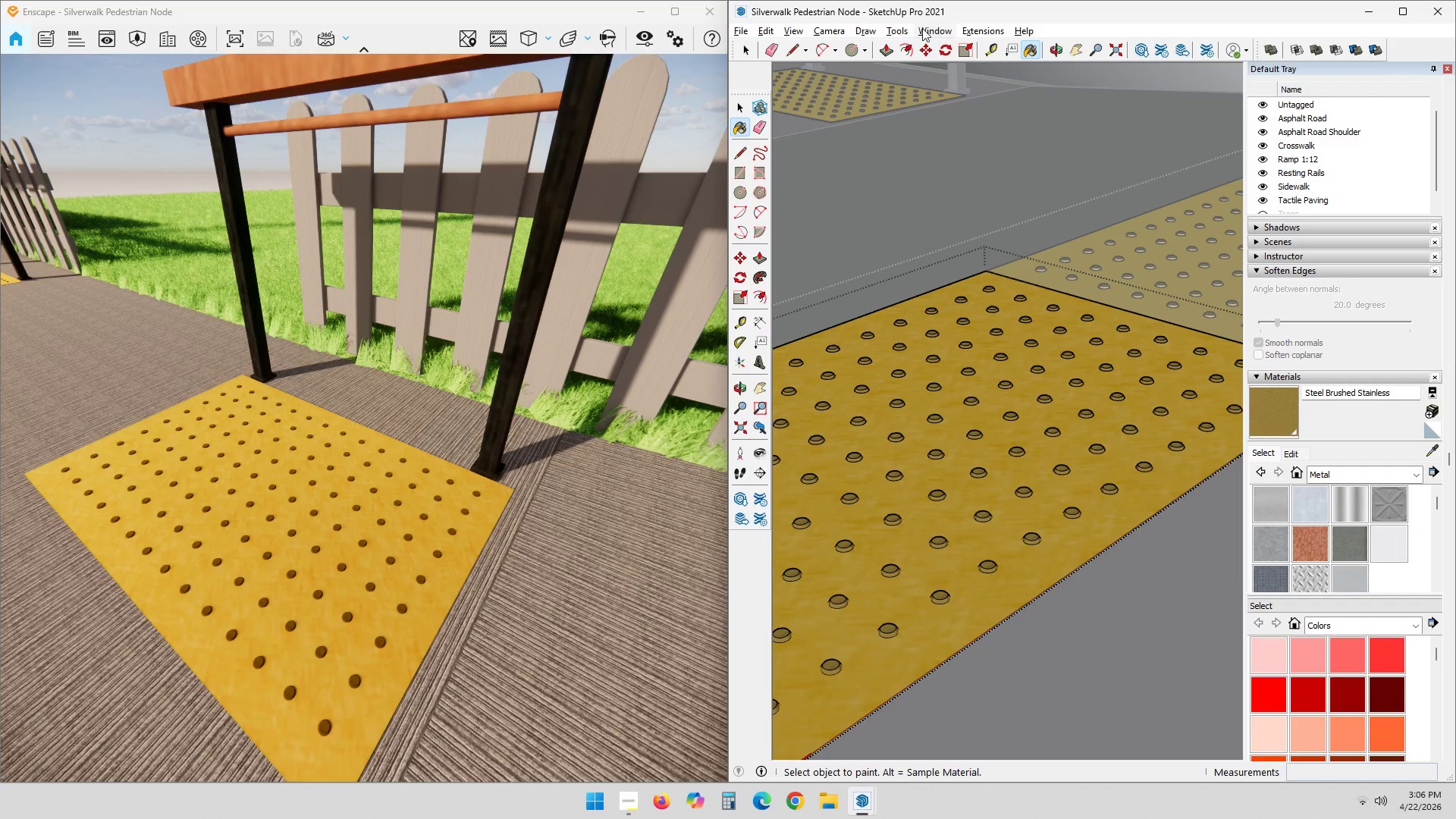 
scroll: coordinate [1003, 573], scroll_direction: up, amount: 8.0
 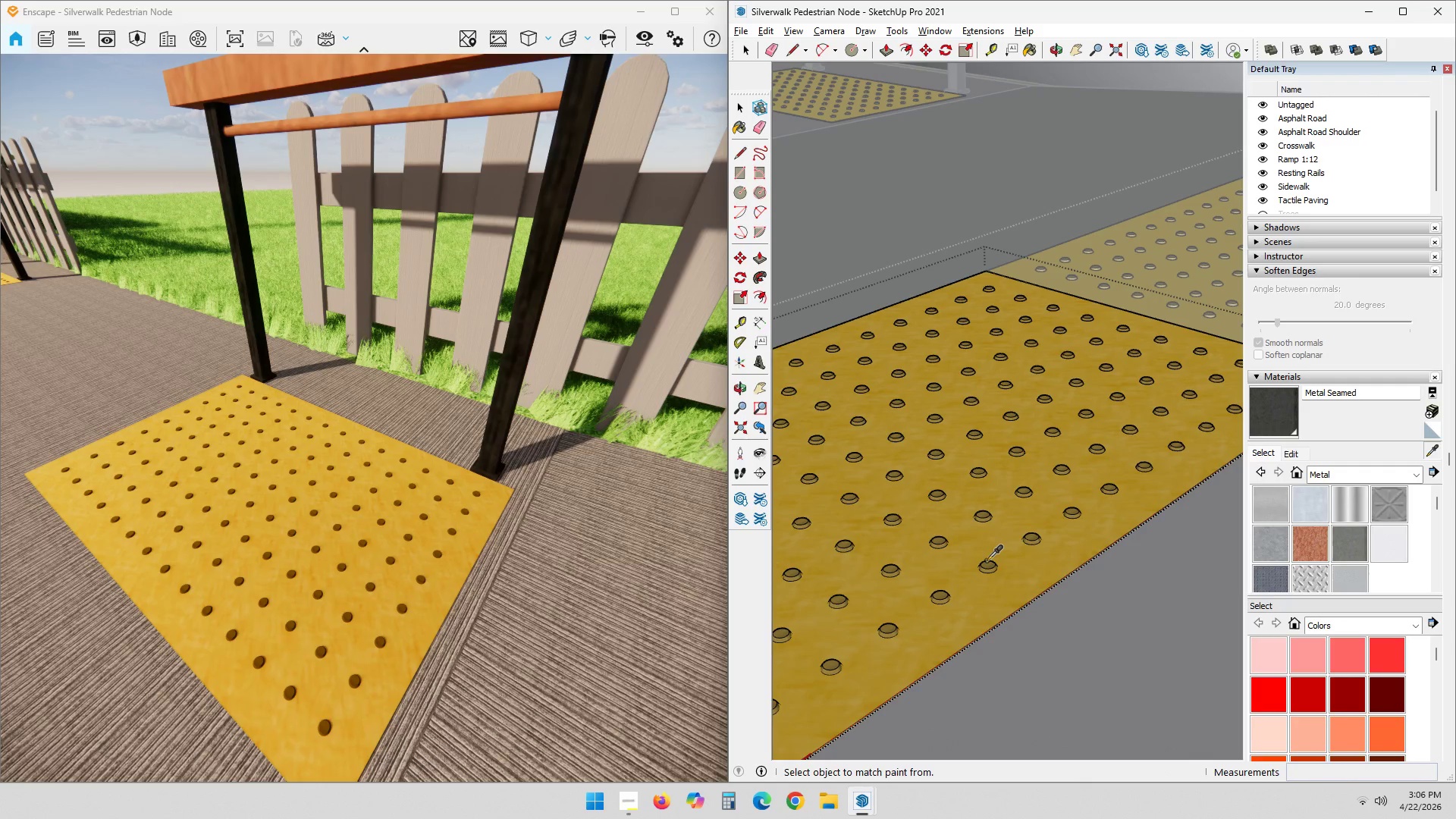 
left_click([986, 25])
 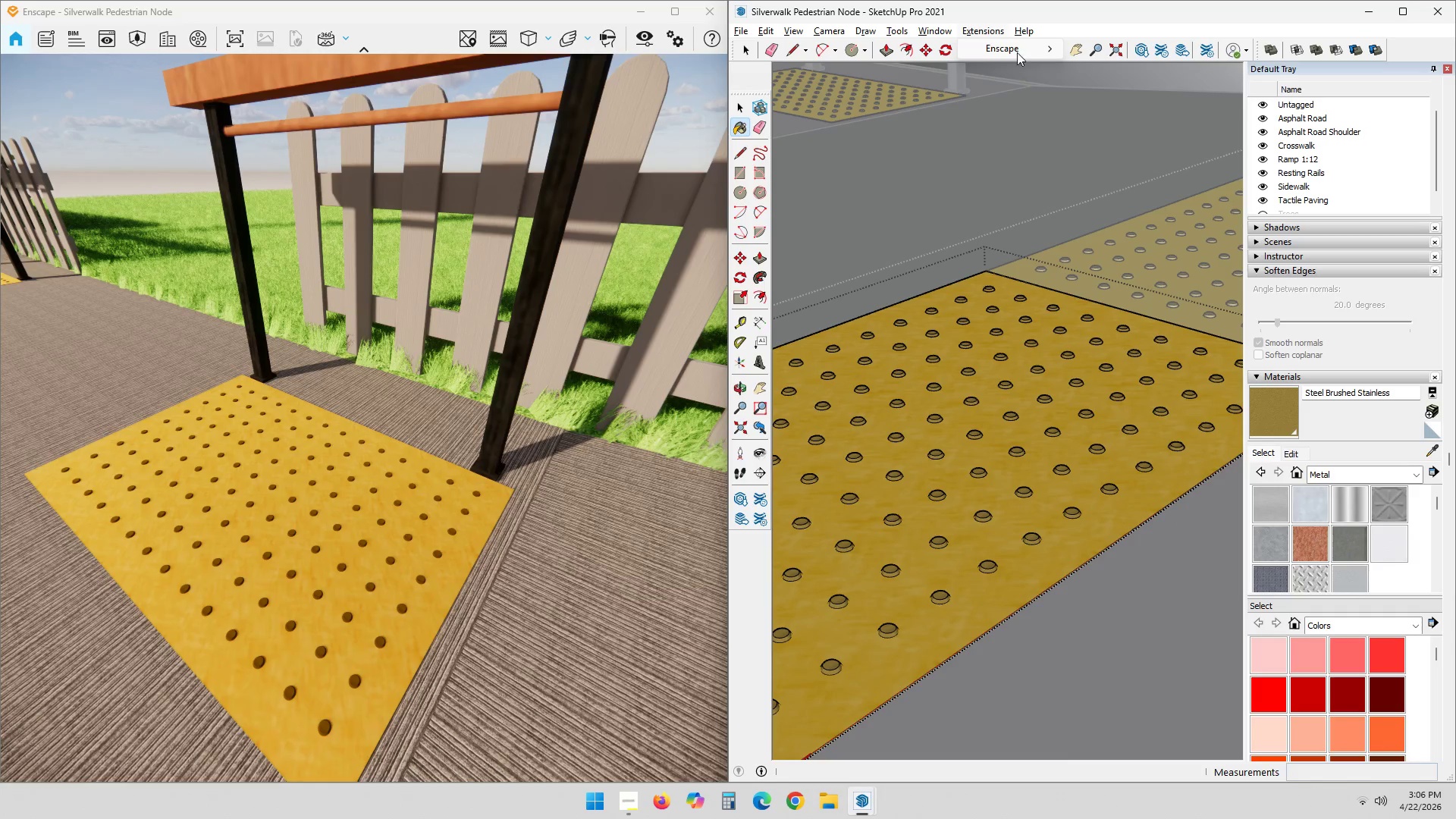 
left_click([1018, 46])
 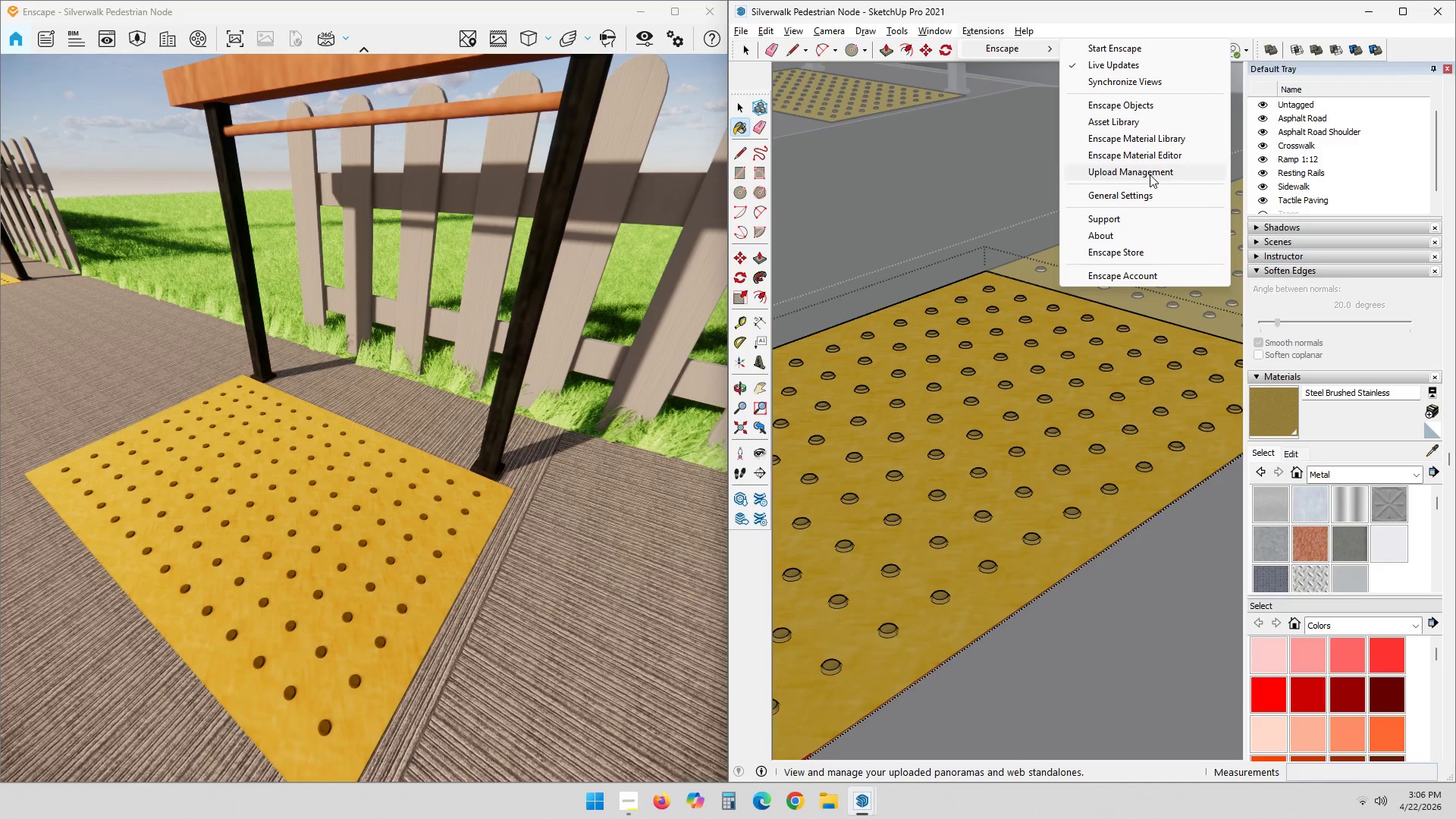 
left_click([1150, 155])
 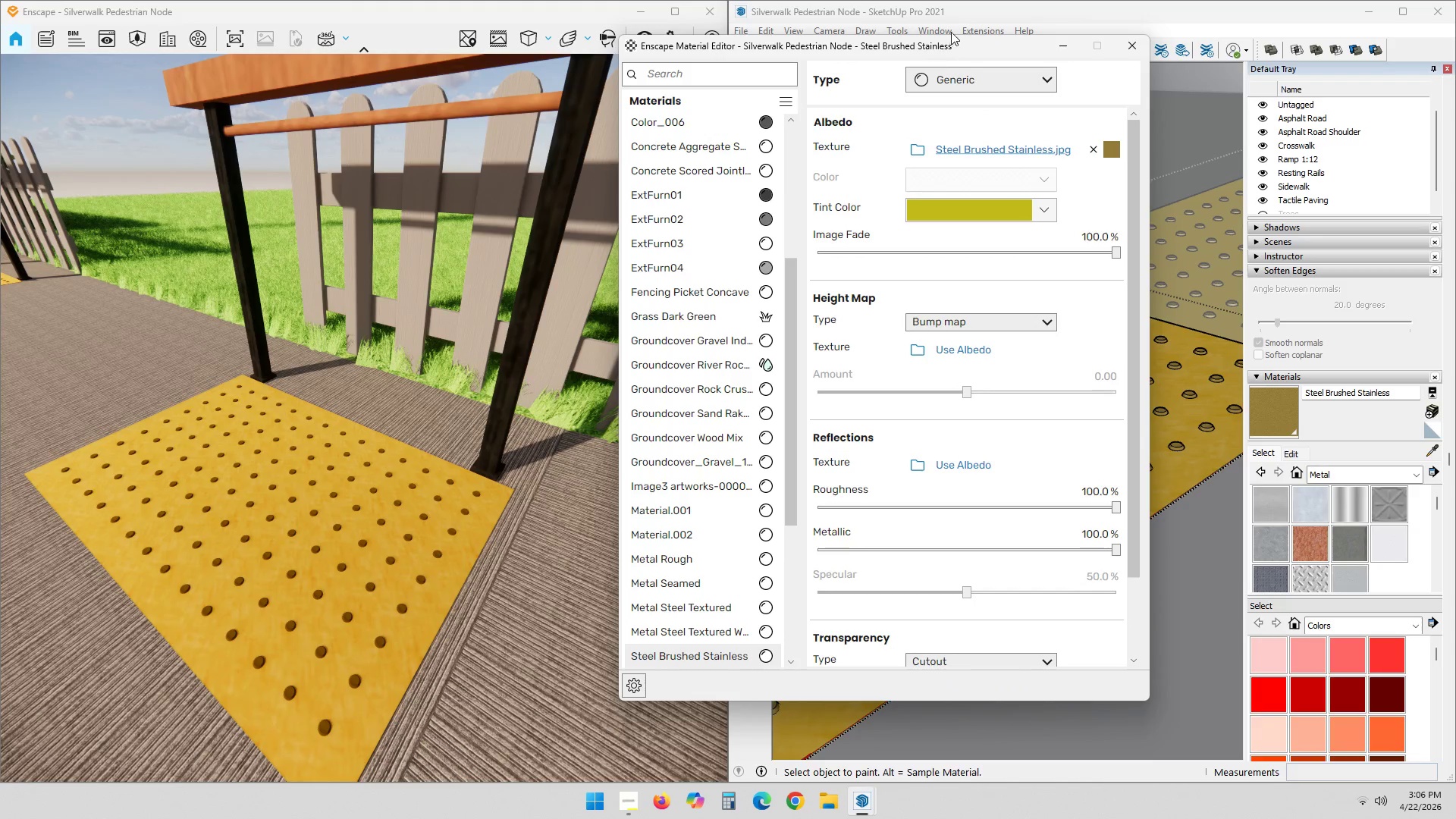 
left_click_drag(start_coordinate=[976, 48], to_coordinate=[956, 28])
 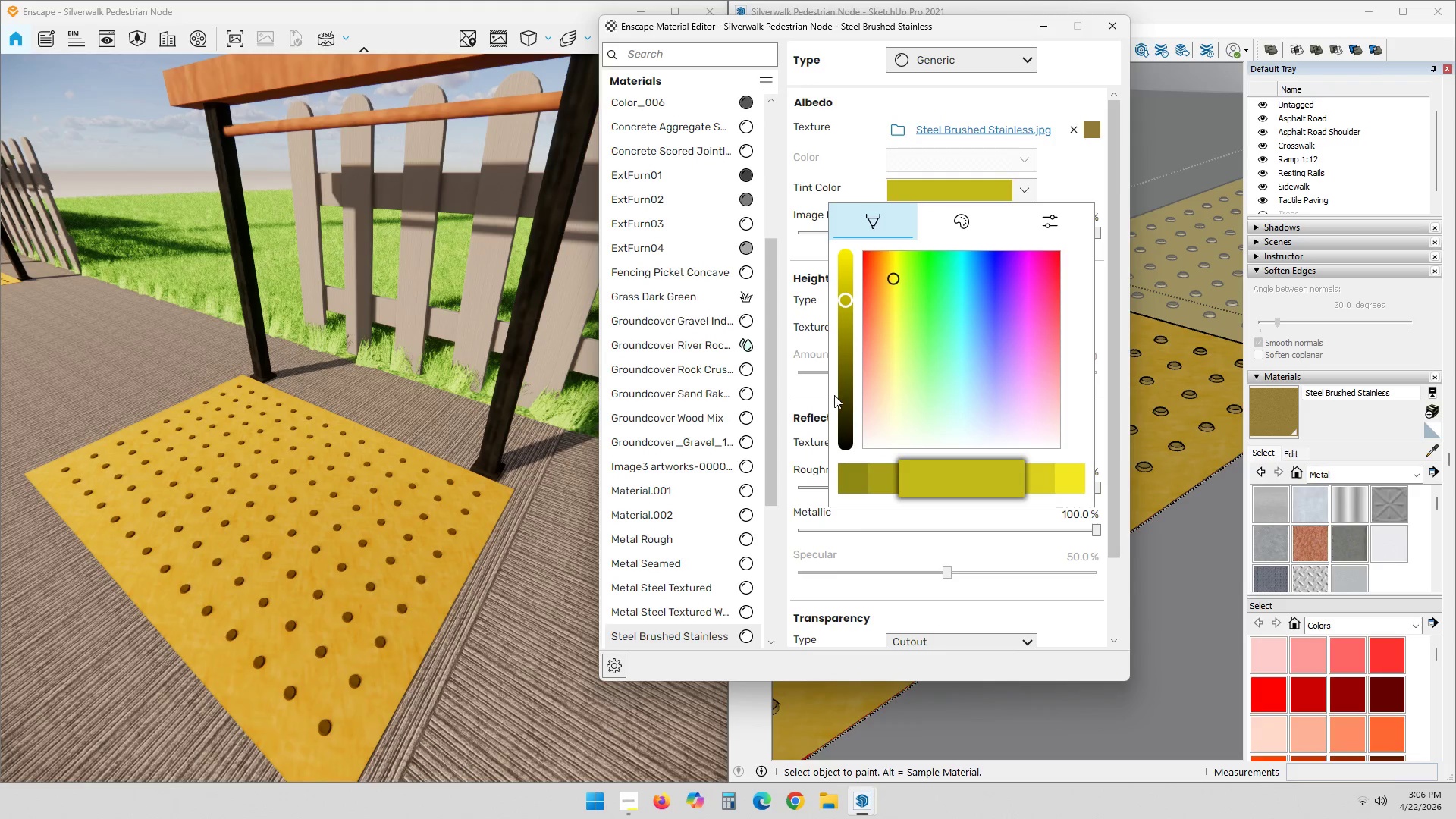 
left_click_drag(start_coordinate=[883, 344], to_coordinate=[974, 372])
 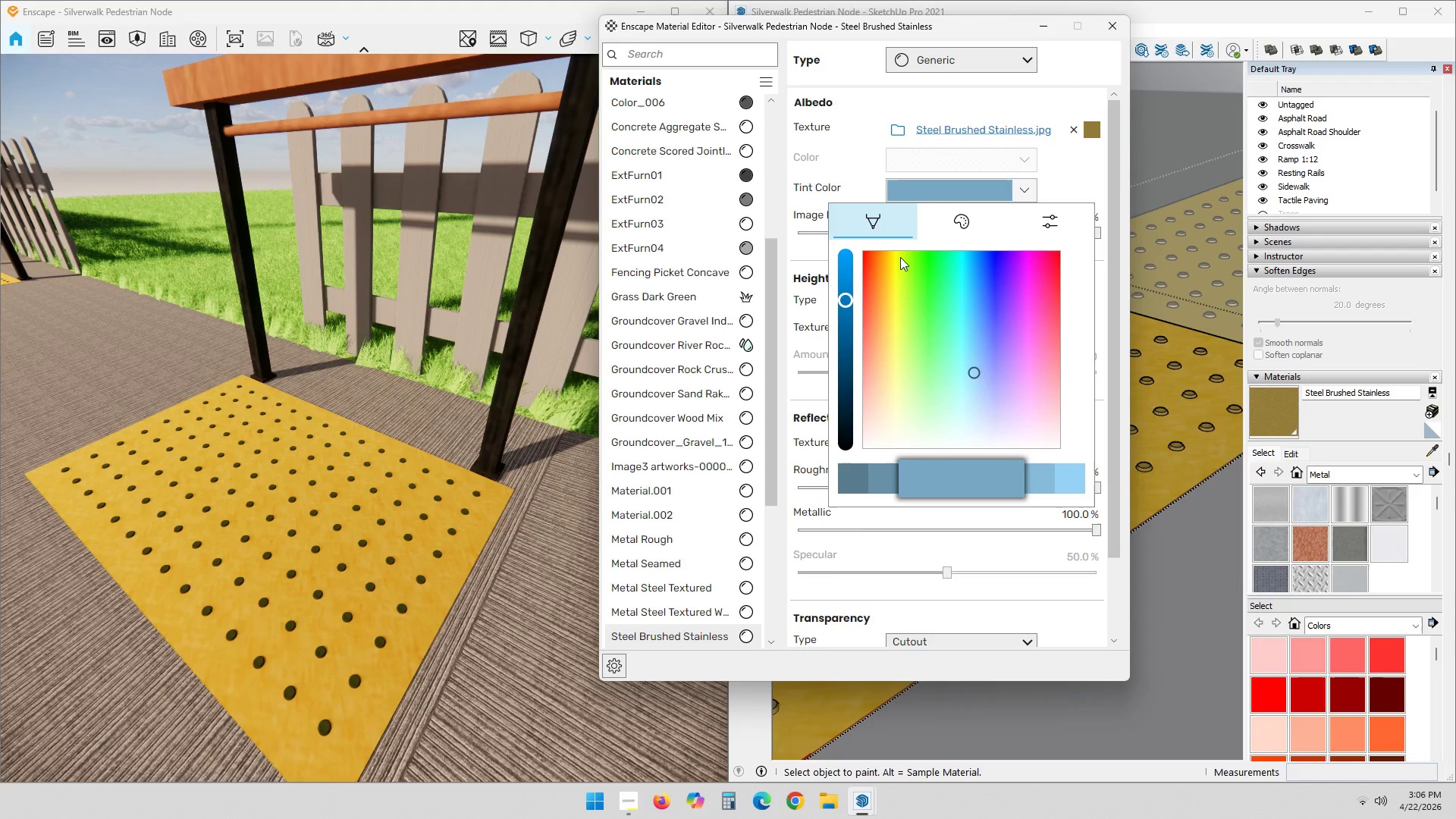 
left_click_drag(start_coordinate=[893, 257], to_coordinate=[890, 233])
 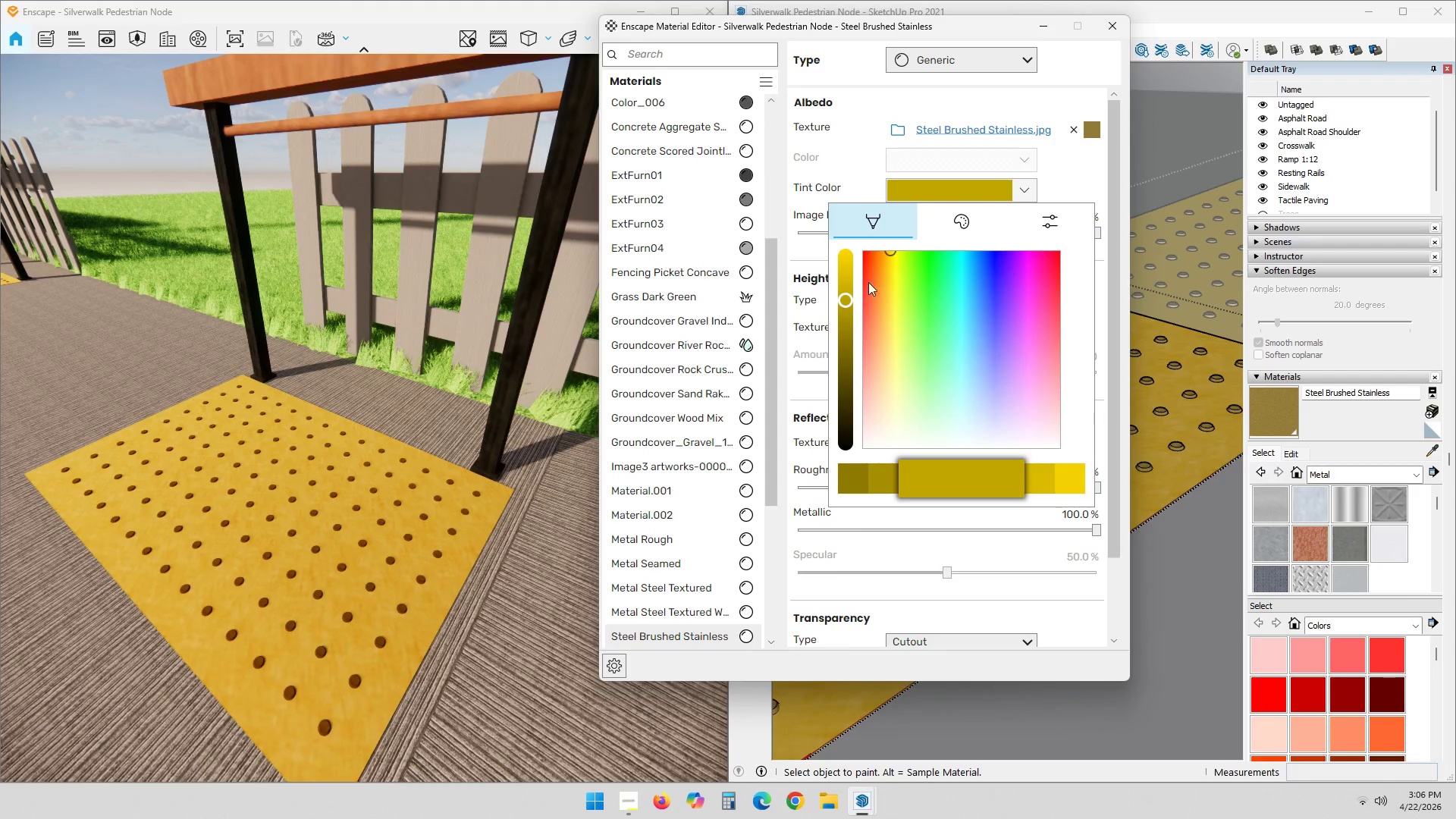 
left_click_drag(start_coordinate=[844, 288], to_coordinate=[852, 236])
 